 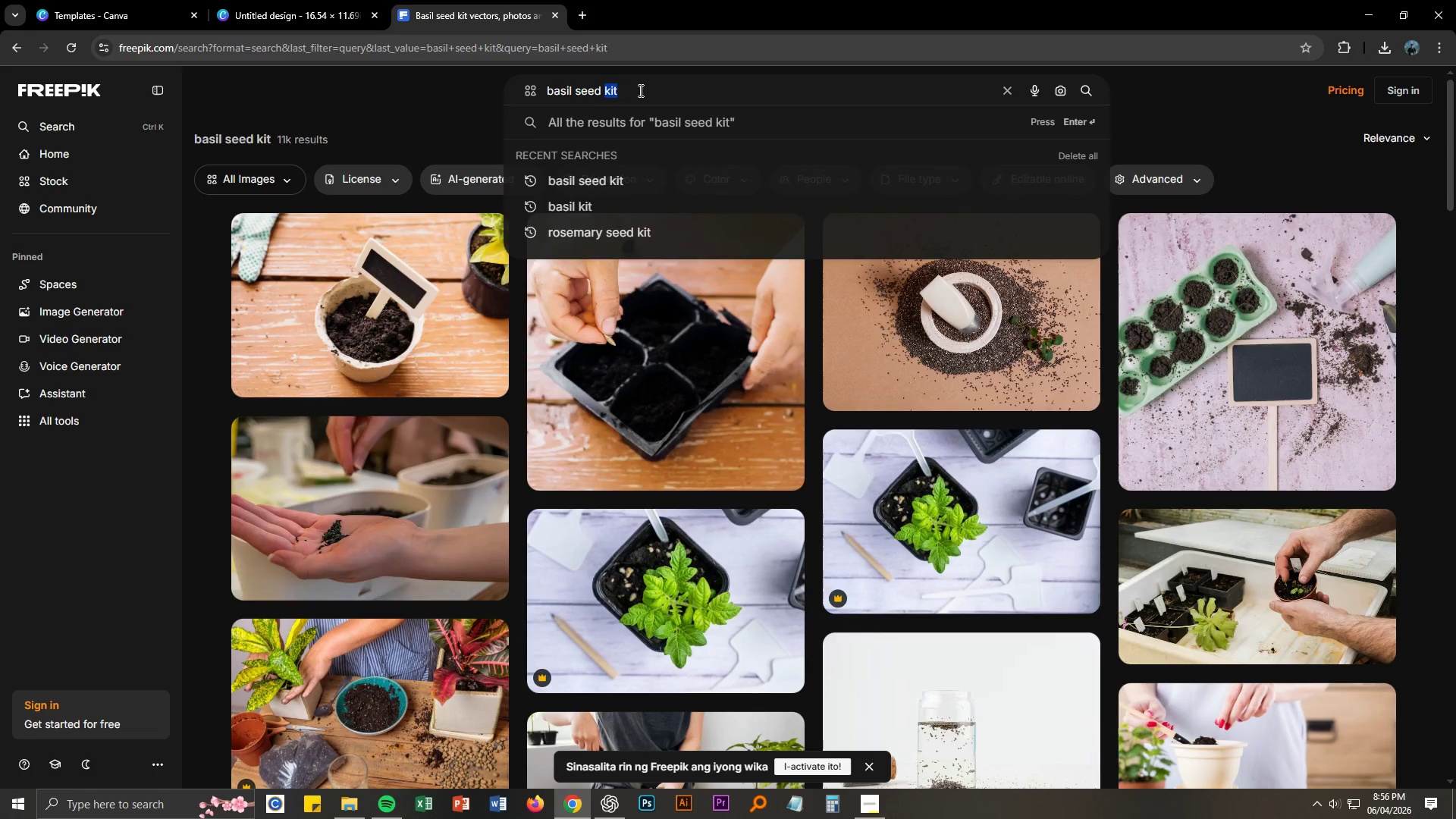 
triple_click([639, 90])
 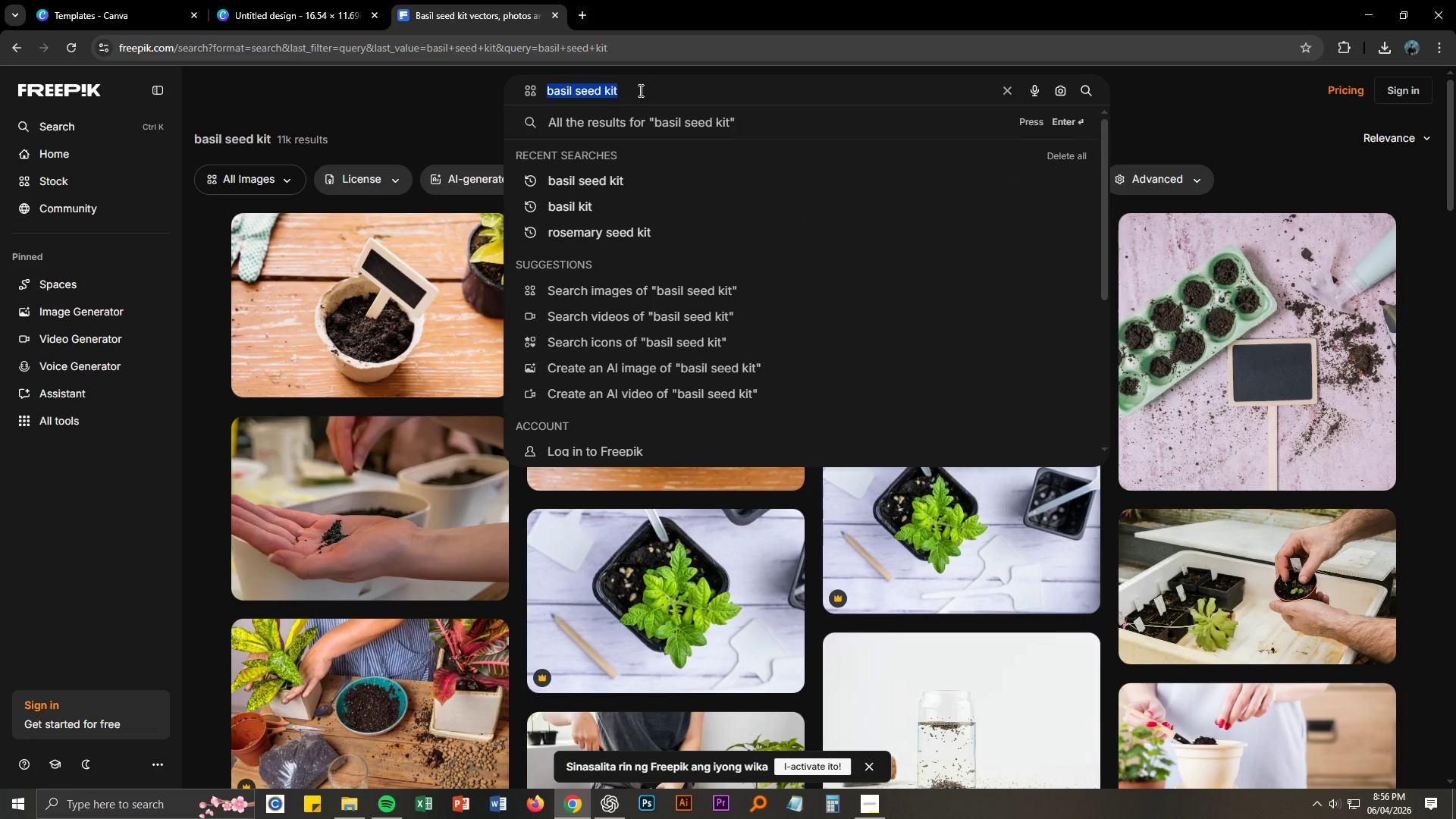 
type(wall art mockup)
 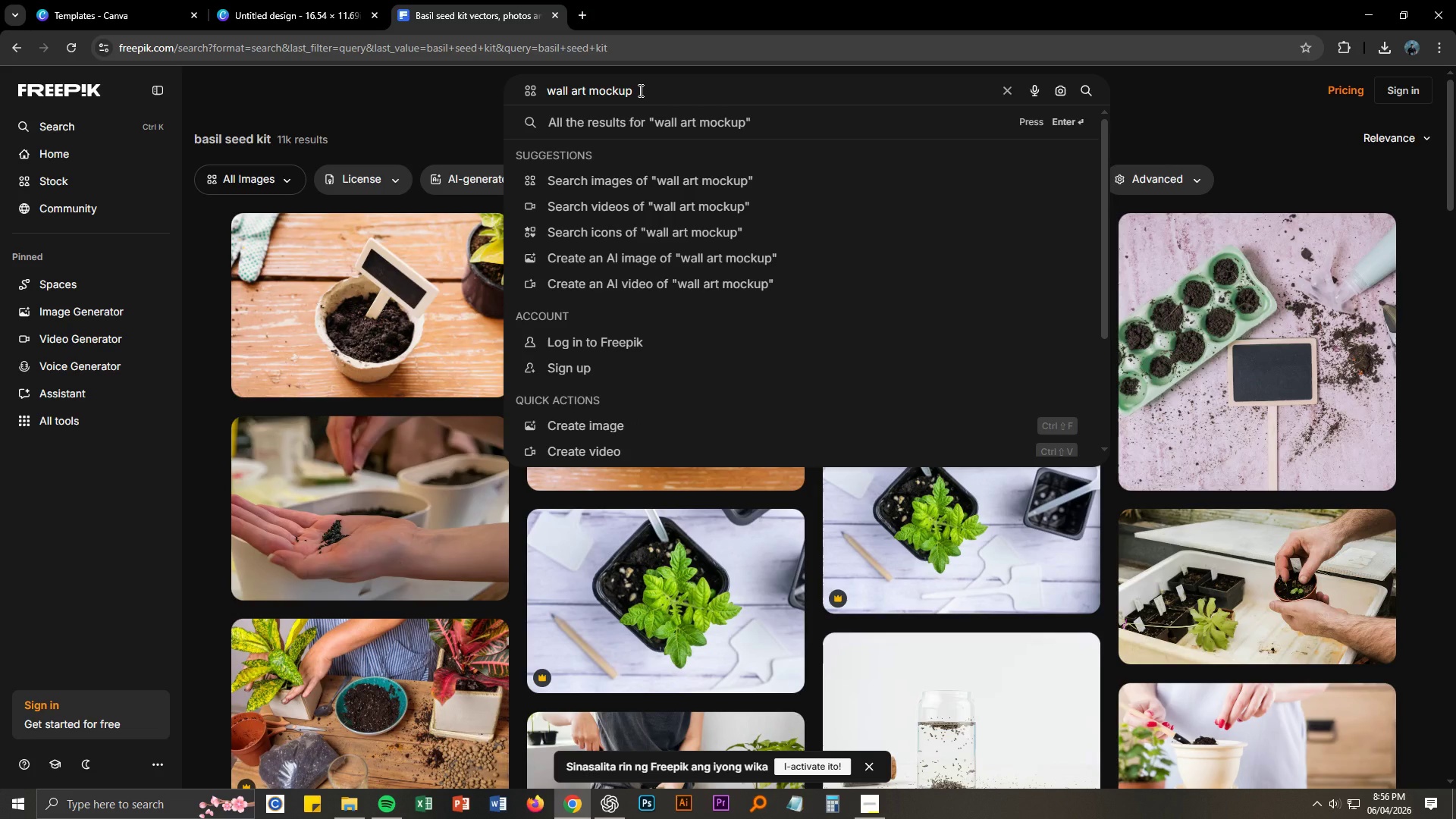 
key(Enter)
 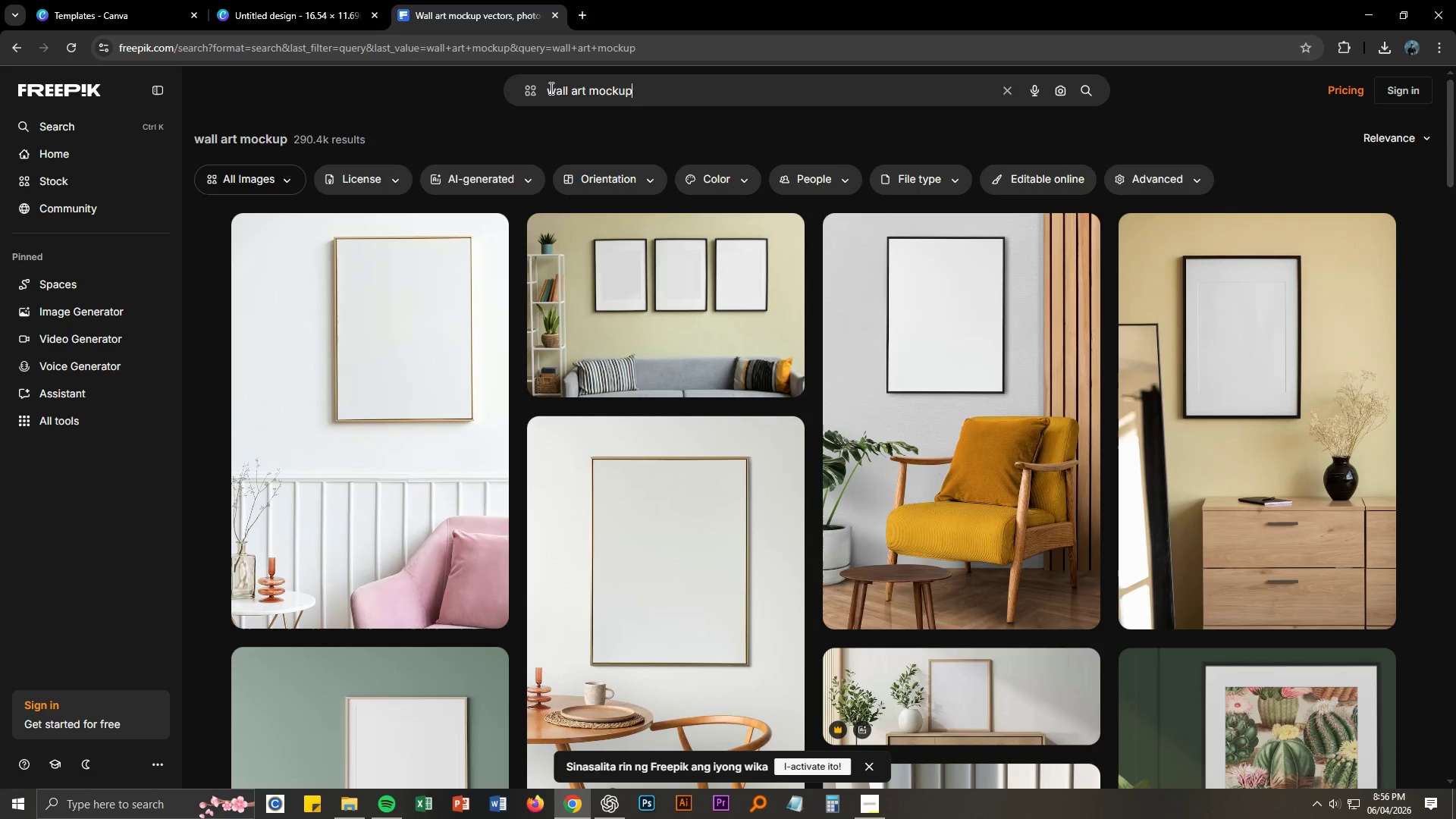 
left_click([550, 88])
 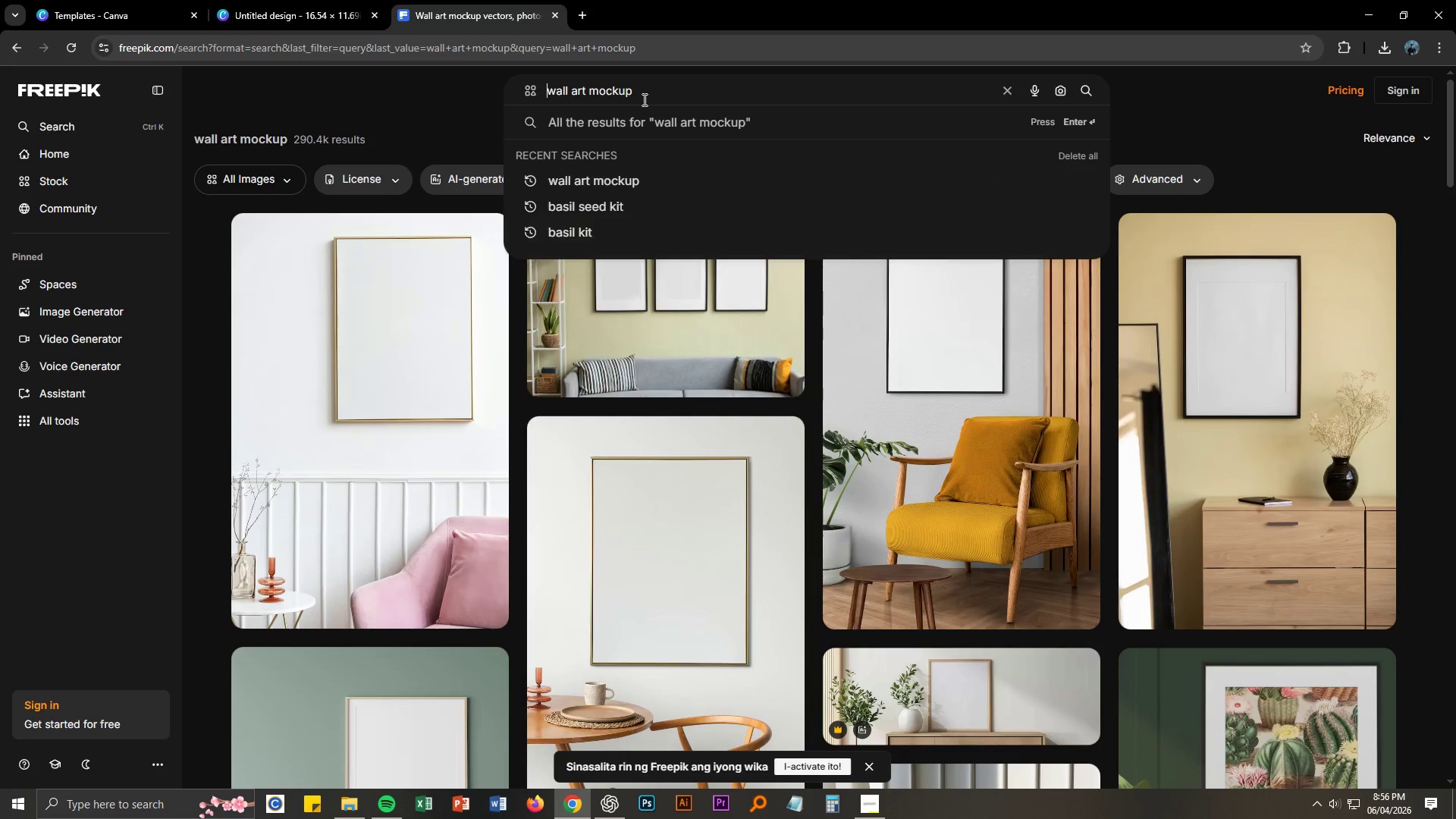 
type(scandivian )
 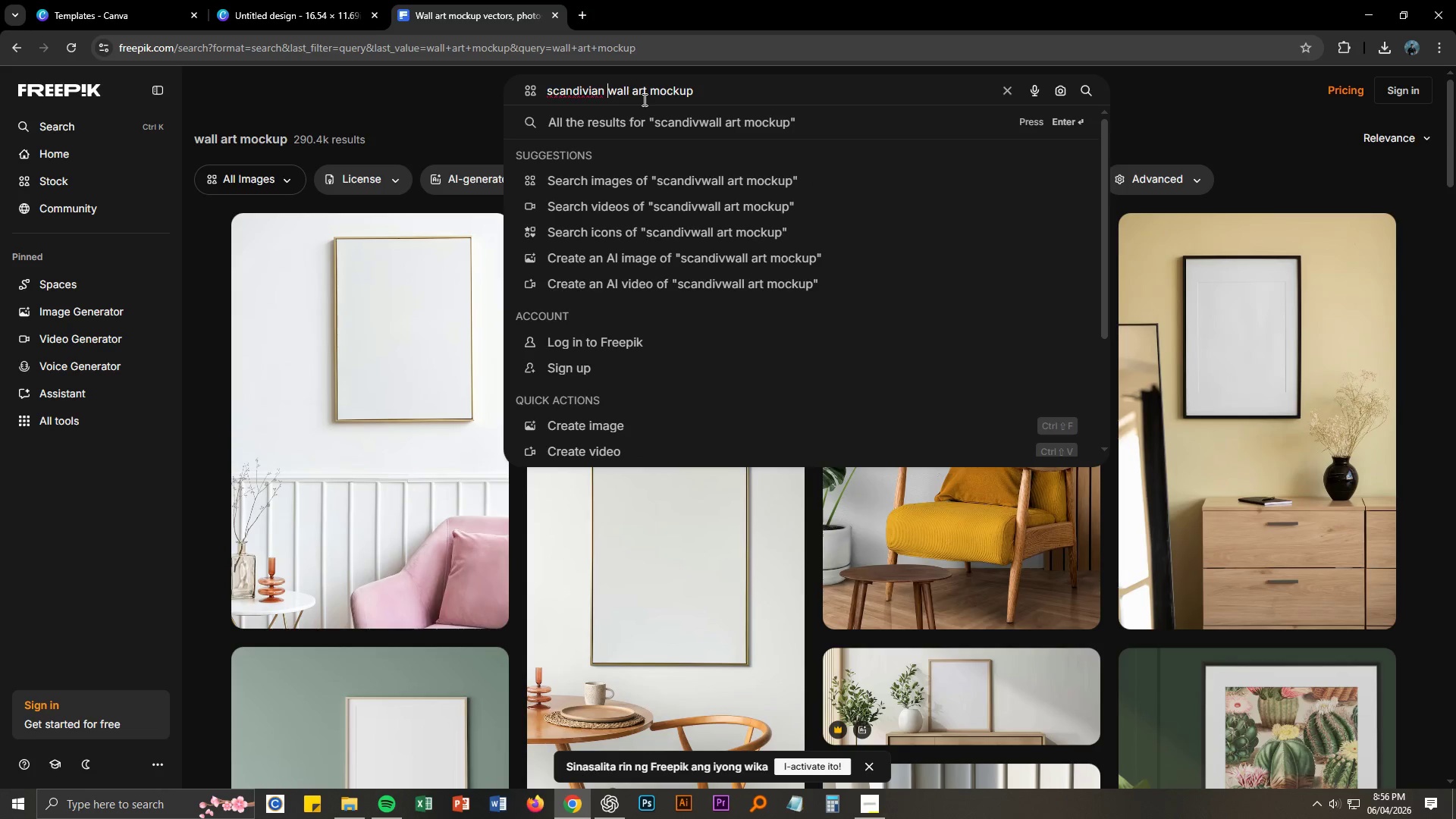 
key(Enter)
 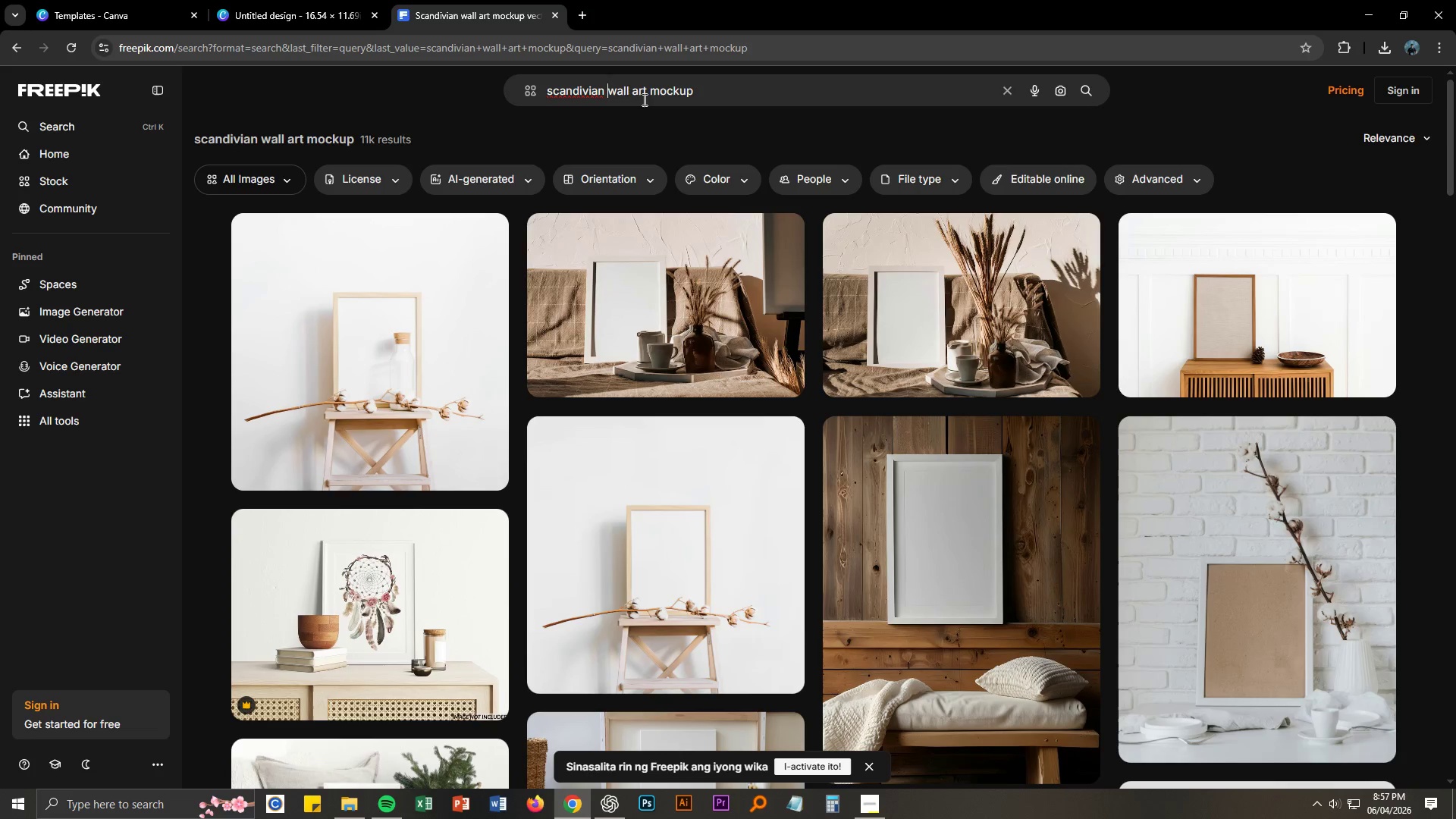 
scroll: coordinate [670, 435], scroll_direction: down, amount: 13.0
 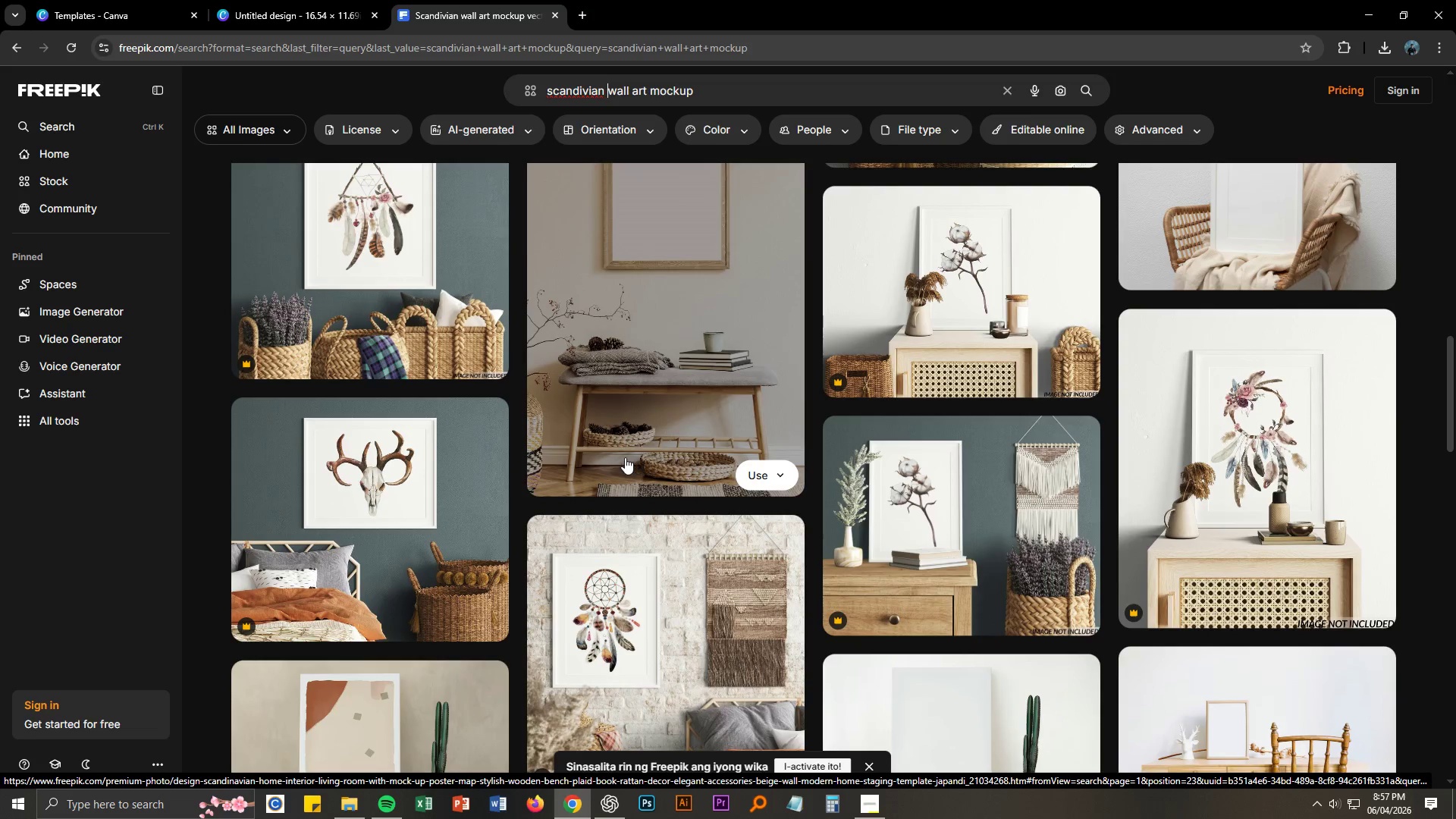 
scroll: coordinate [623, 144], scroll_direction: up, amount: 16.0
 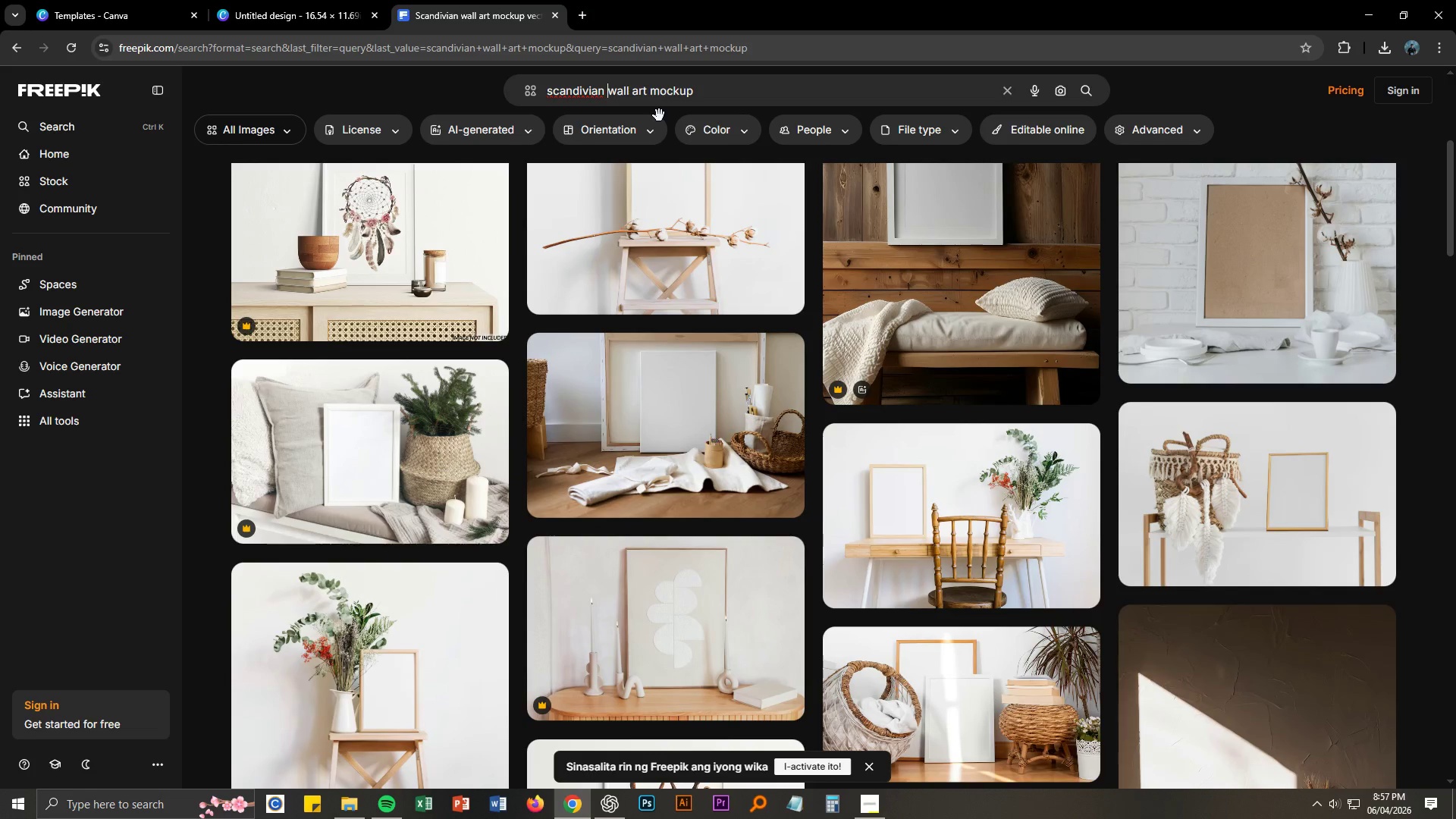 
type(living room )
 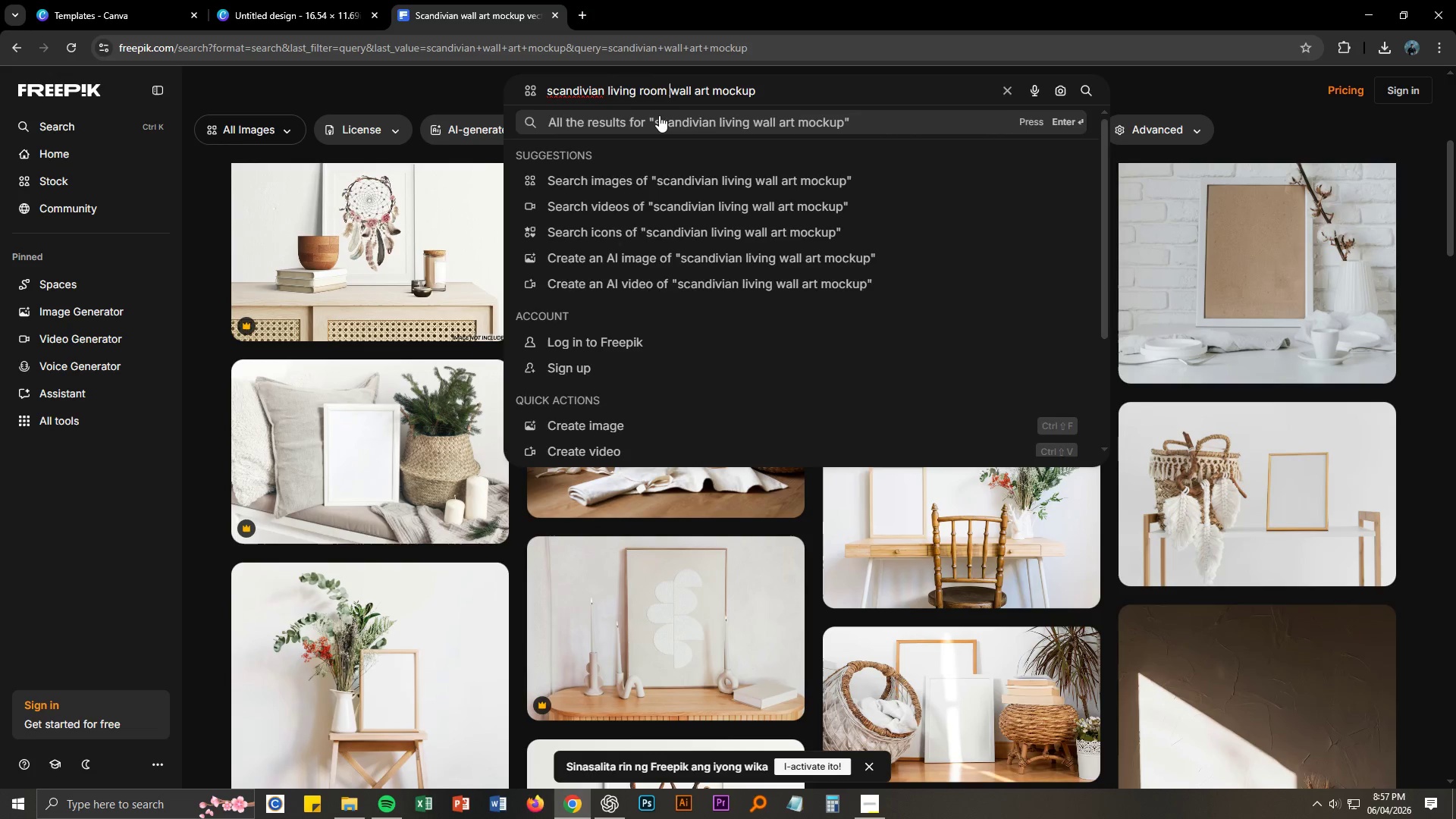 
key(Enter)
 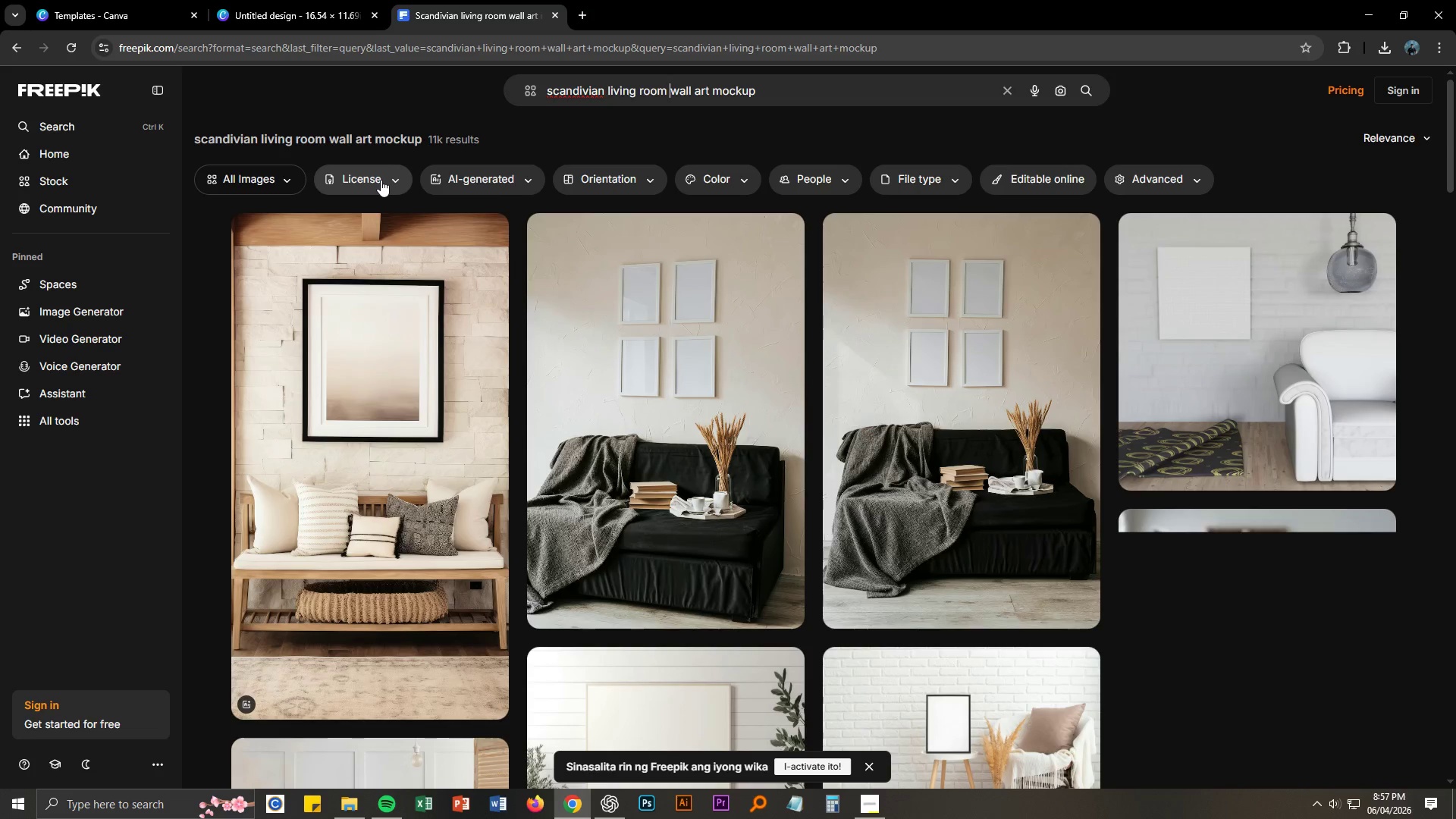 
left_click([600, 178])
 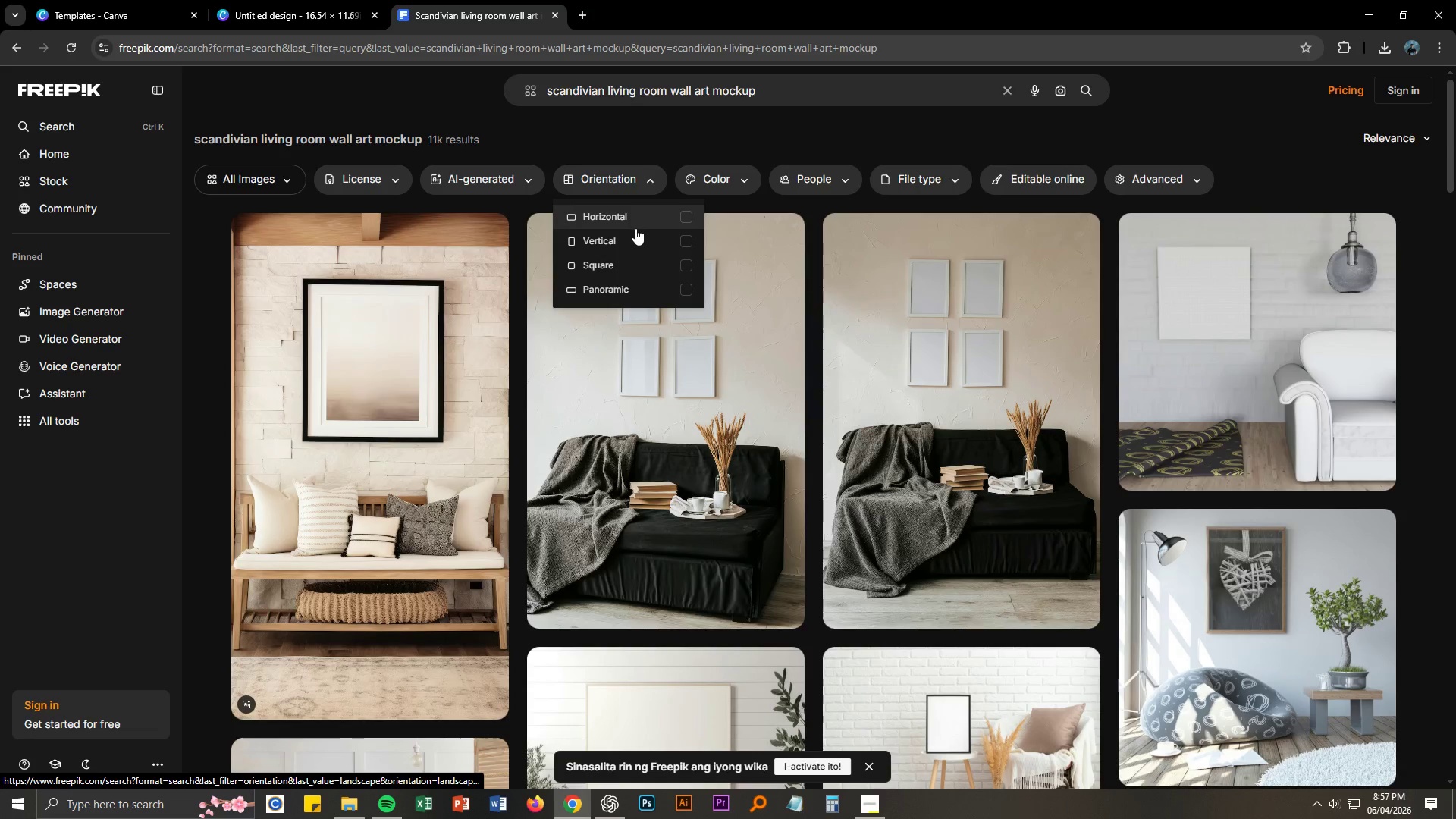 
left_click([635, 215])
 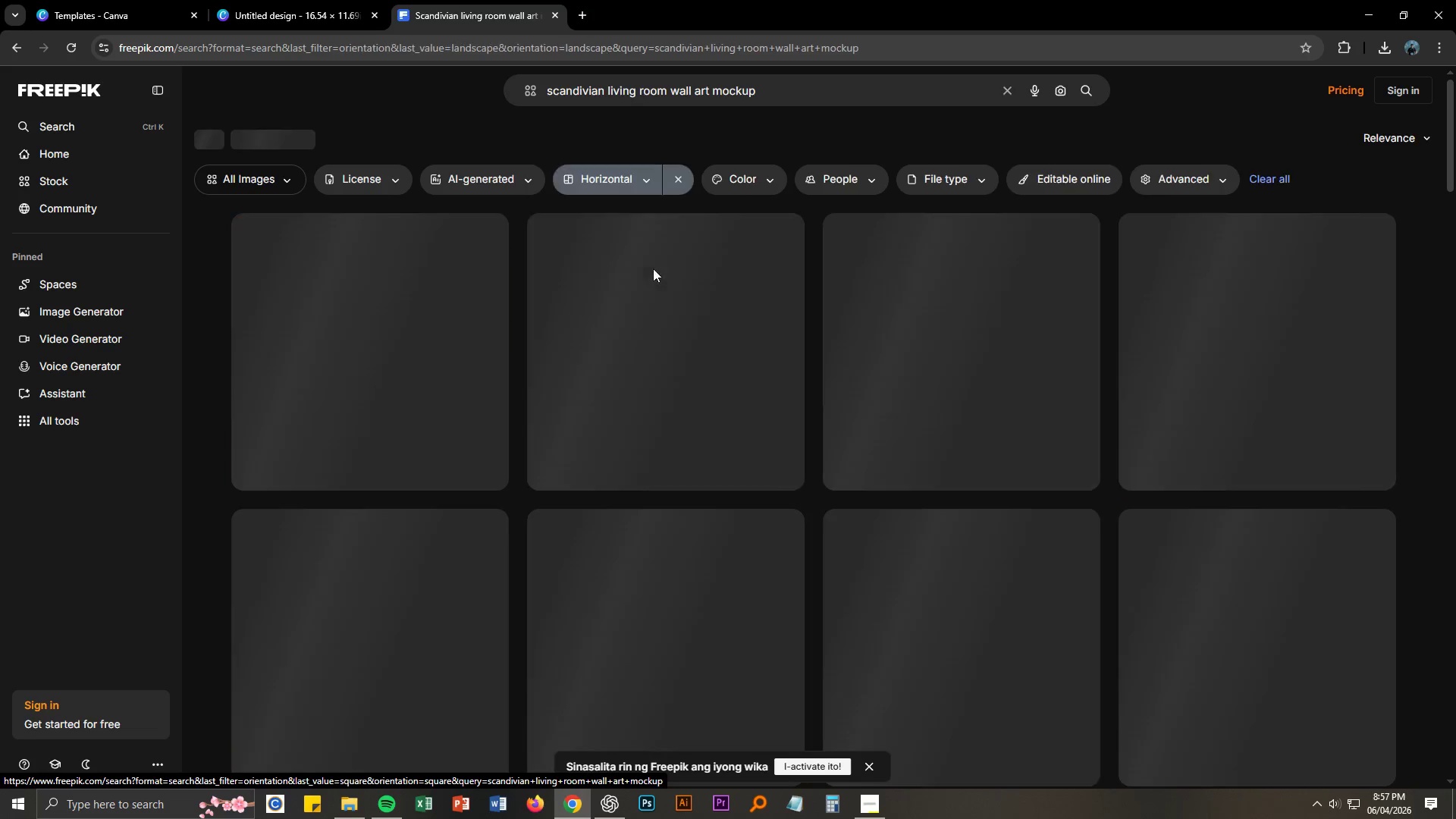 
mouse_move([662, 231])
 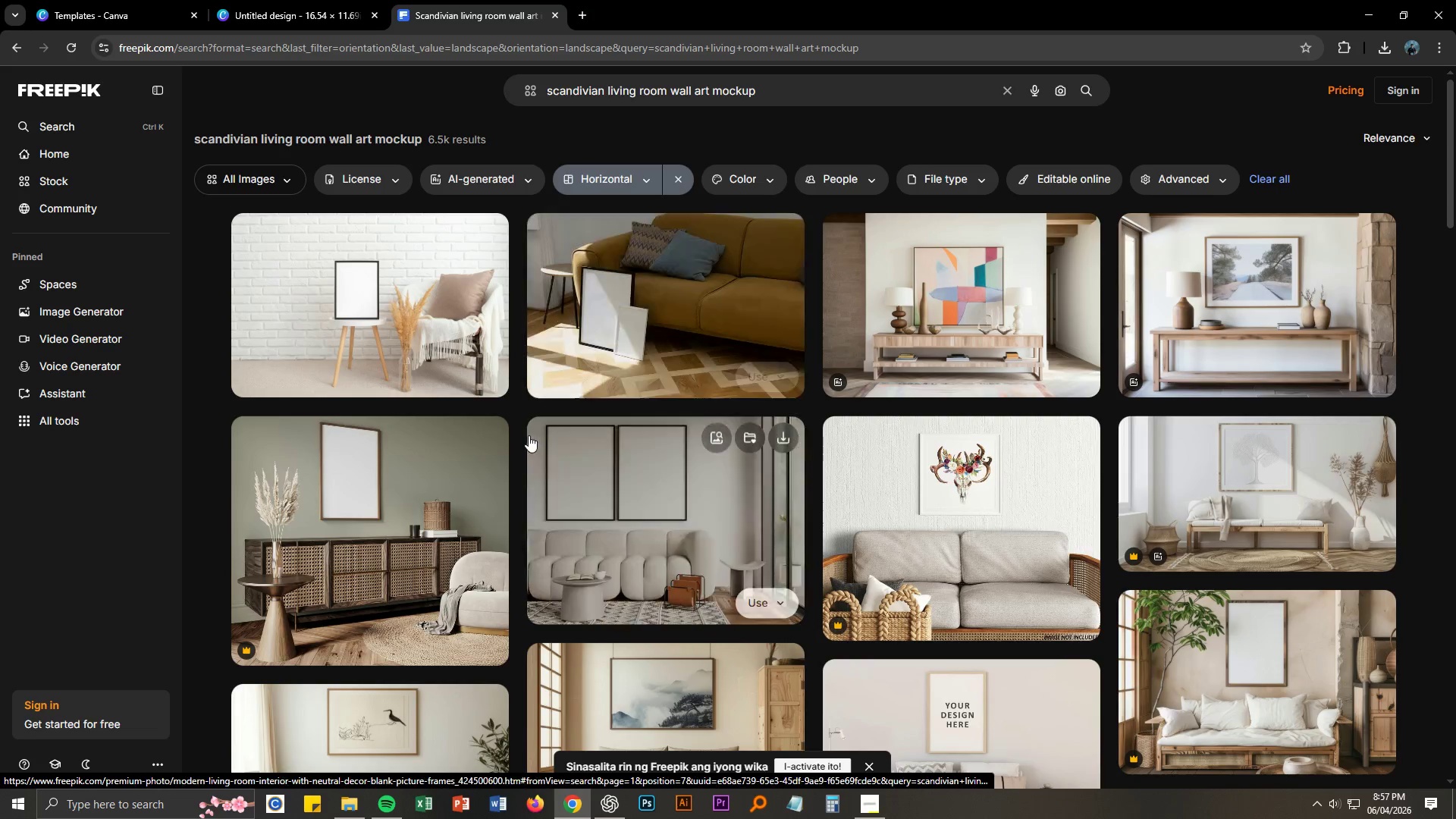 
scroll: coordinate [348, 401], scroll_direction: down, amount: 11.0
 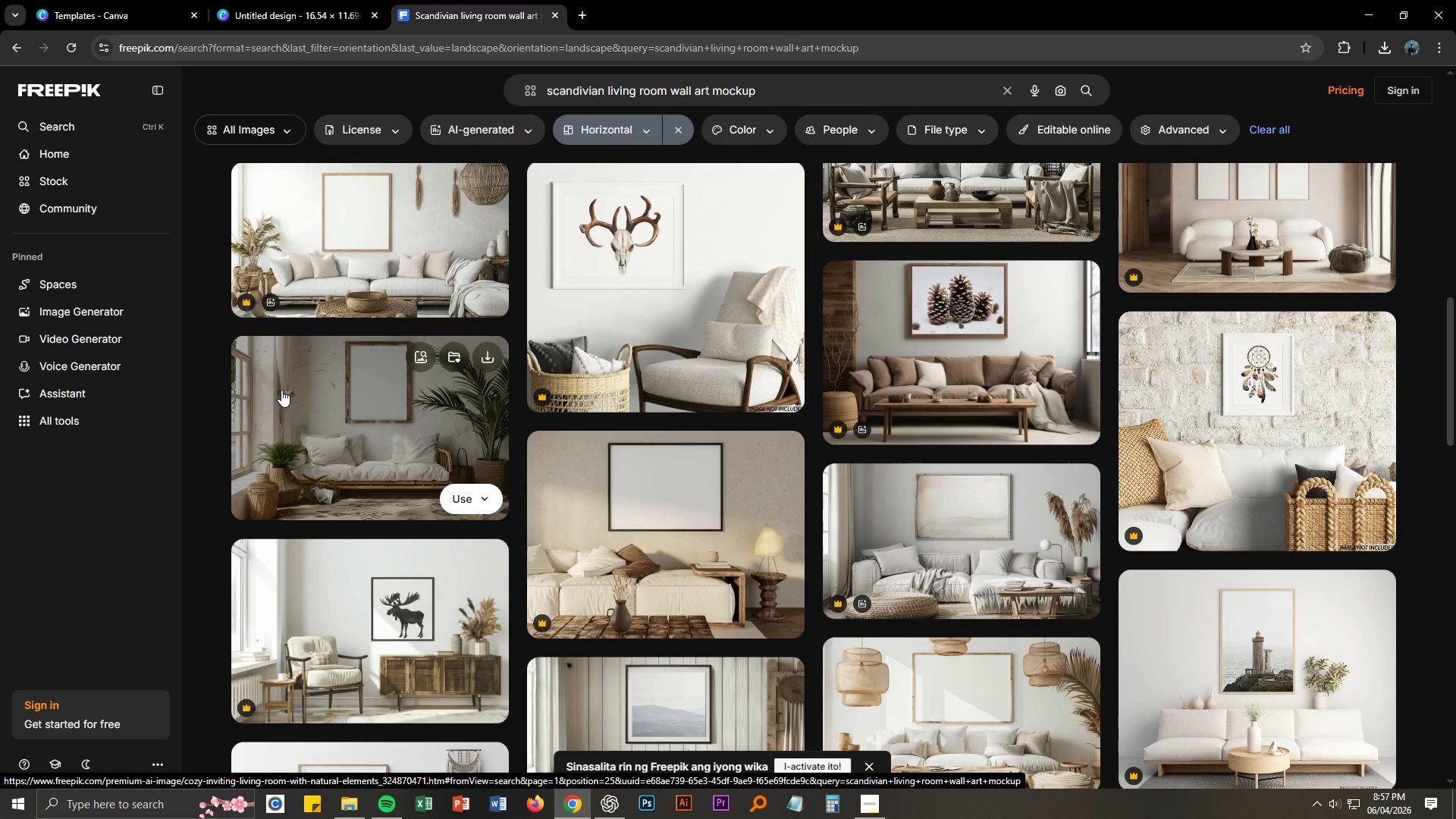 
wait(5.38)
 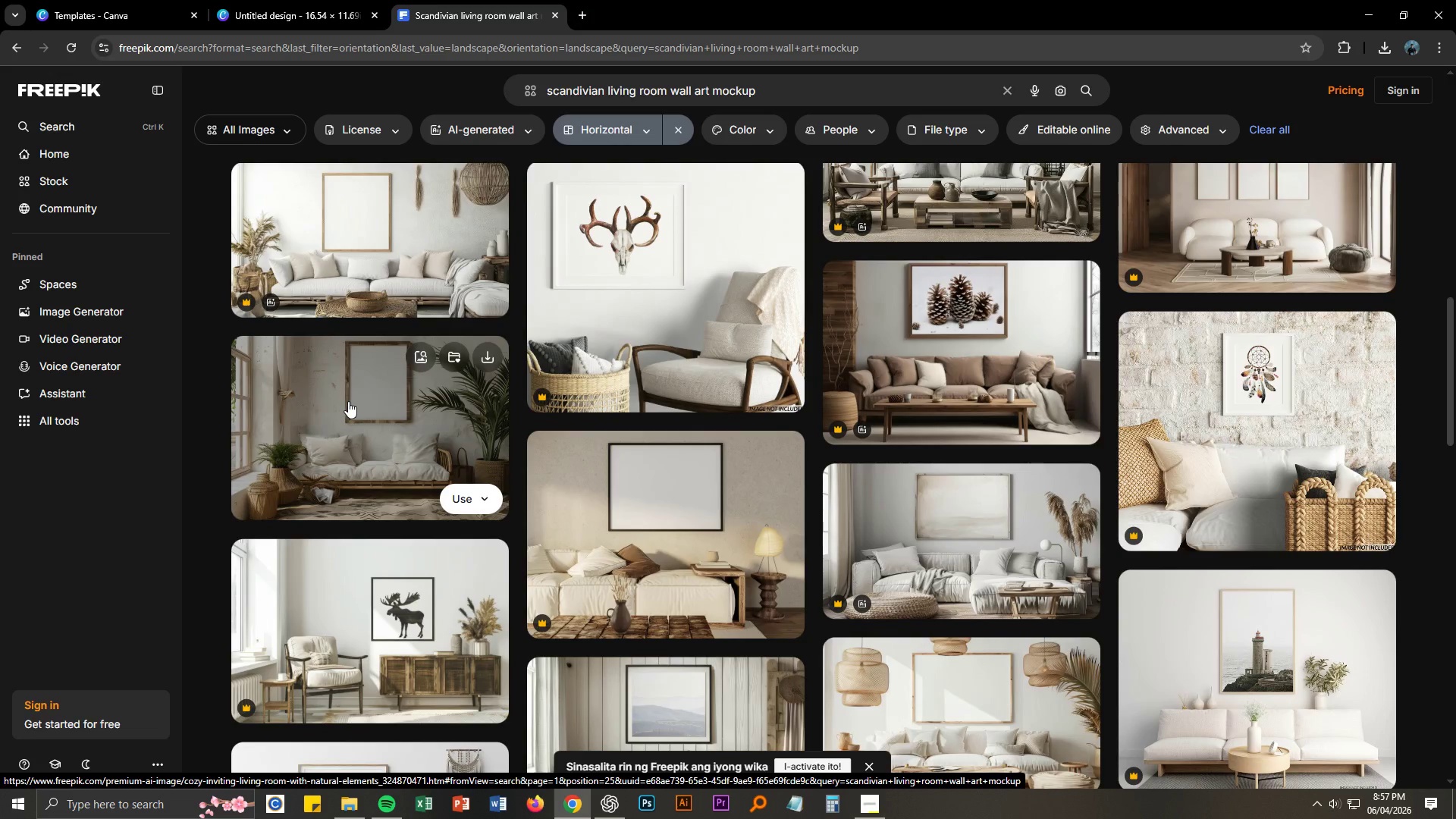 
scroll: coordinate [281, 390], scroll_direction: down, amount: 5.0
 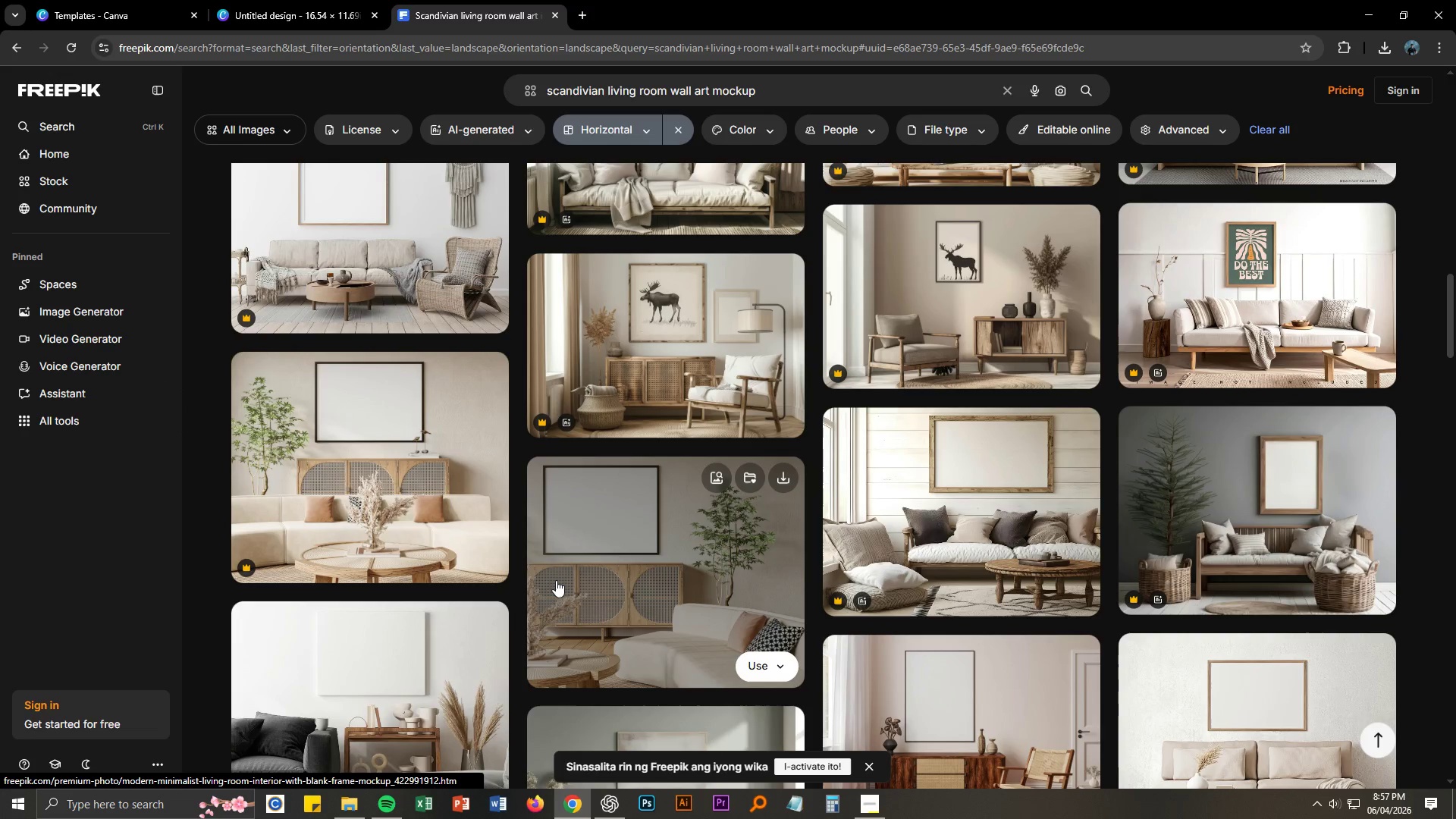 
wait(11.22)
 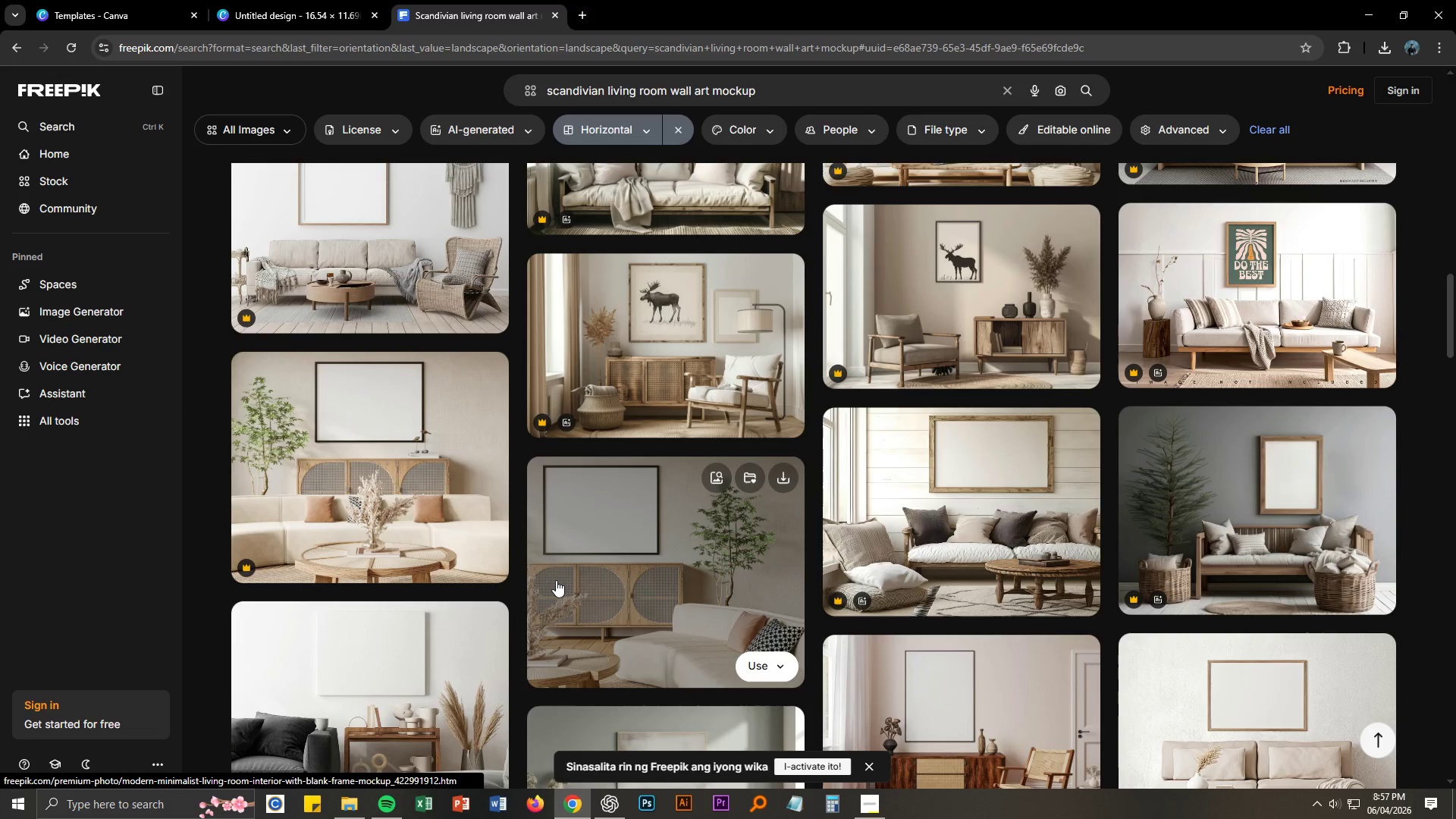 
left_click([468, 438])
 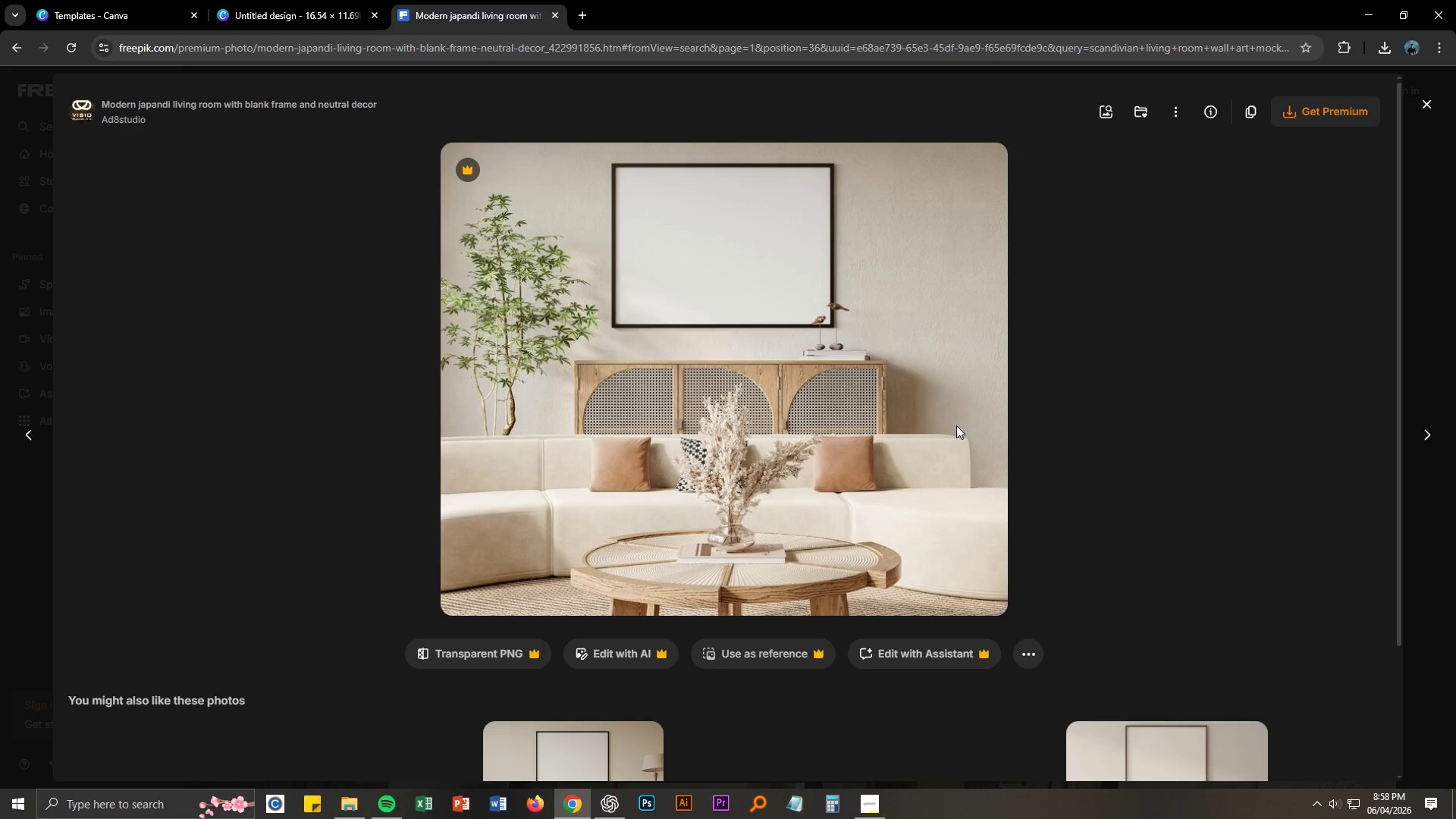 
scroll: coordinate [719, 713], scroll_direction: down, amount: 12.0
 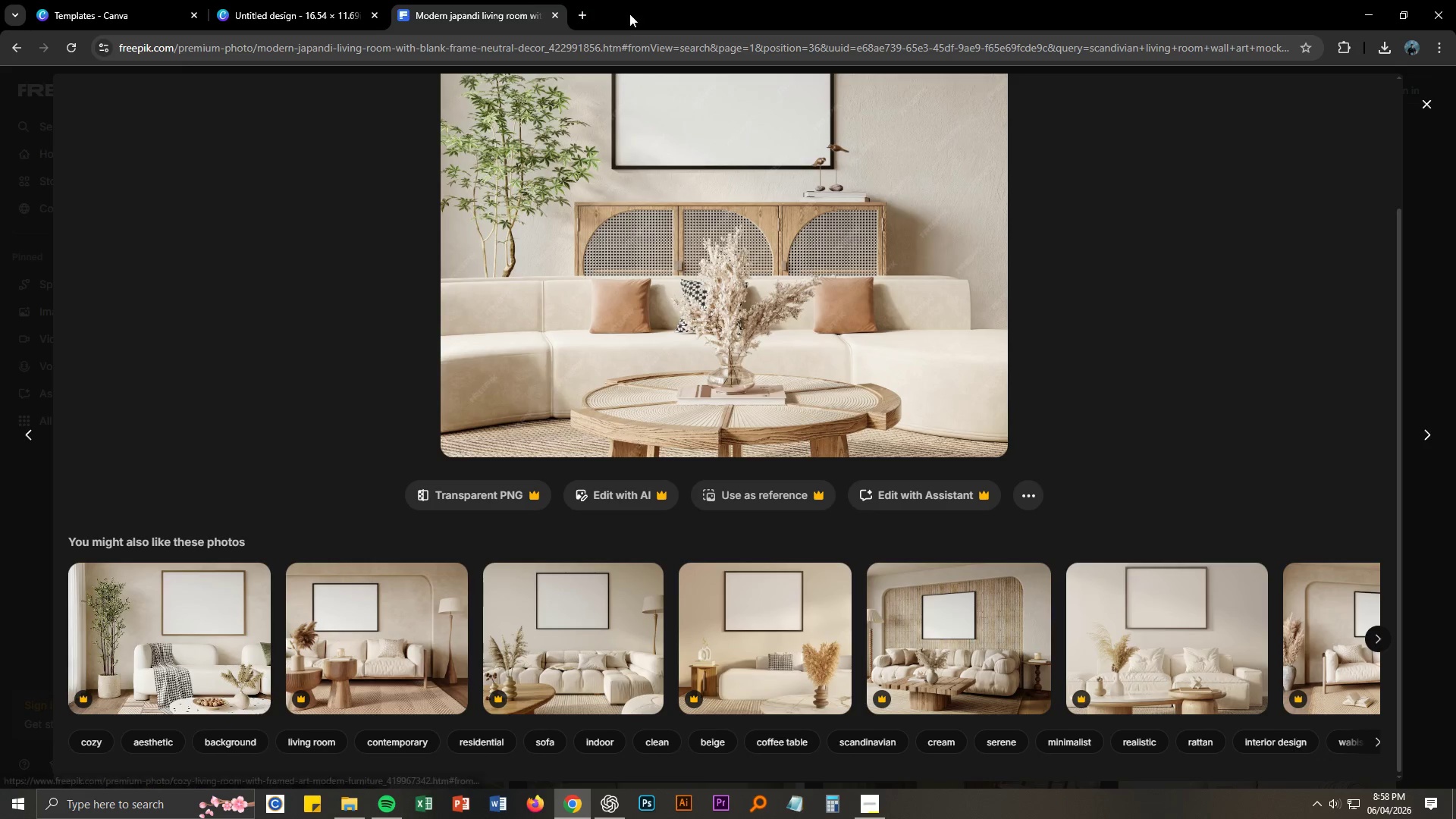 
left_click([577, 17])
 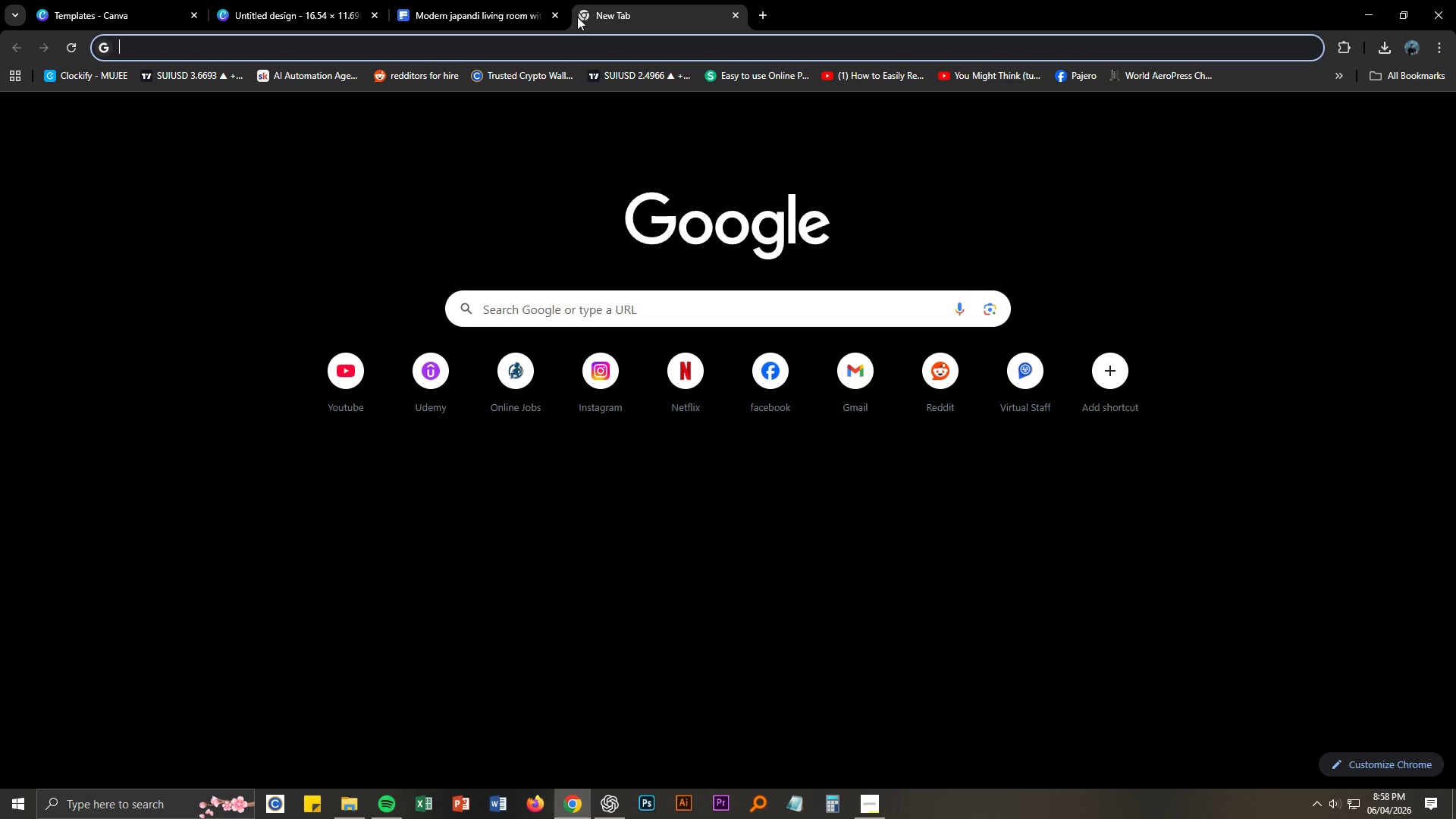 
type(scandiv)
key(Backspace)
type(navian living room)
 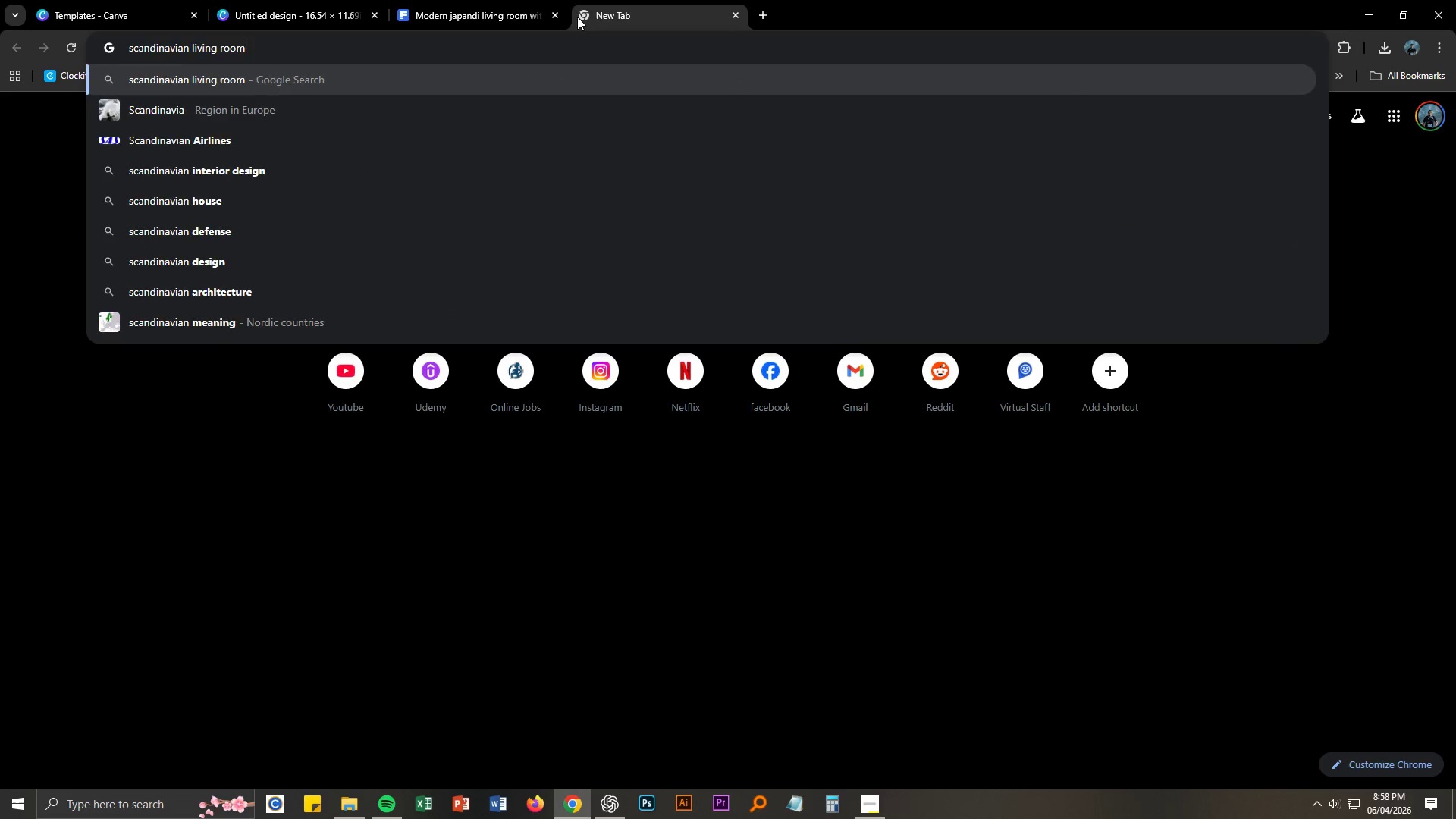 
key(Enter)
 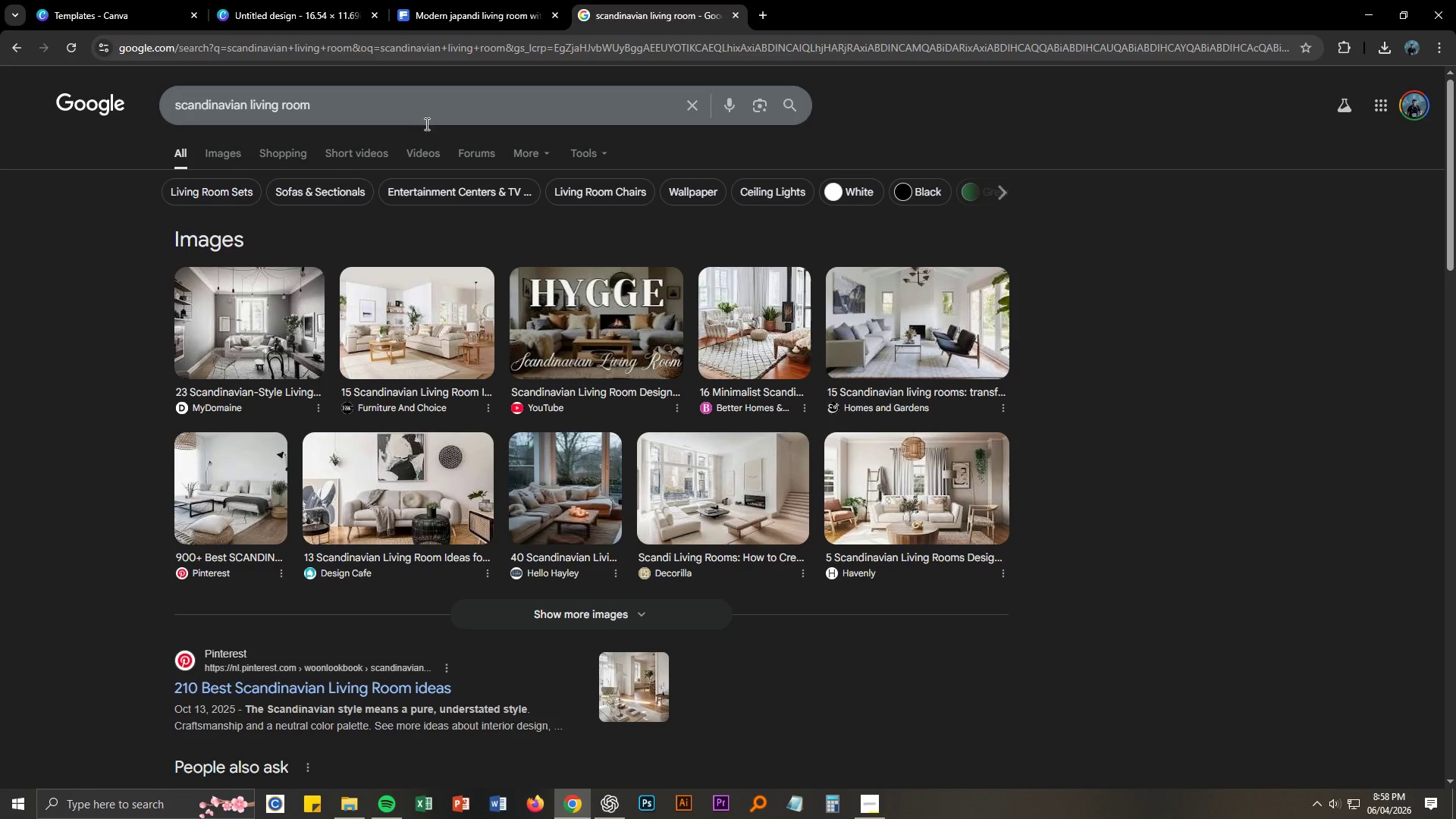 
left_click([215, 150])
 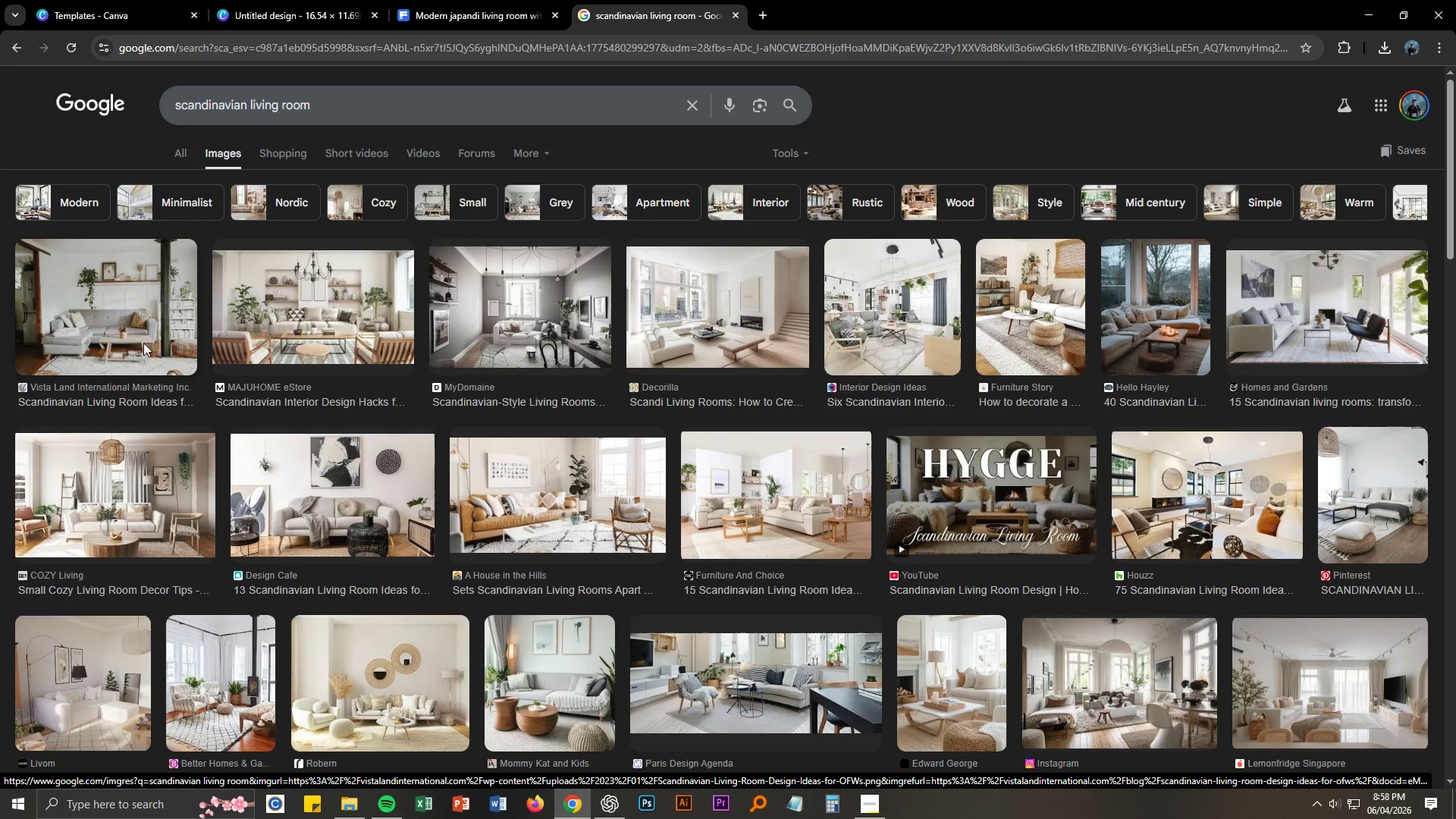 
wait(7.64)
 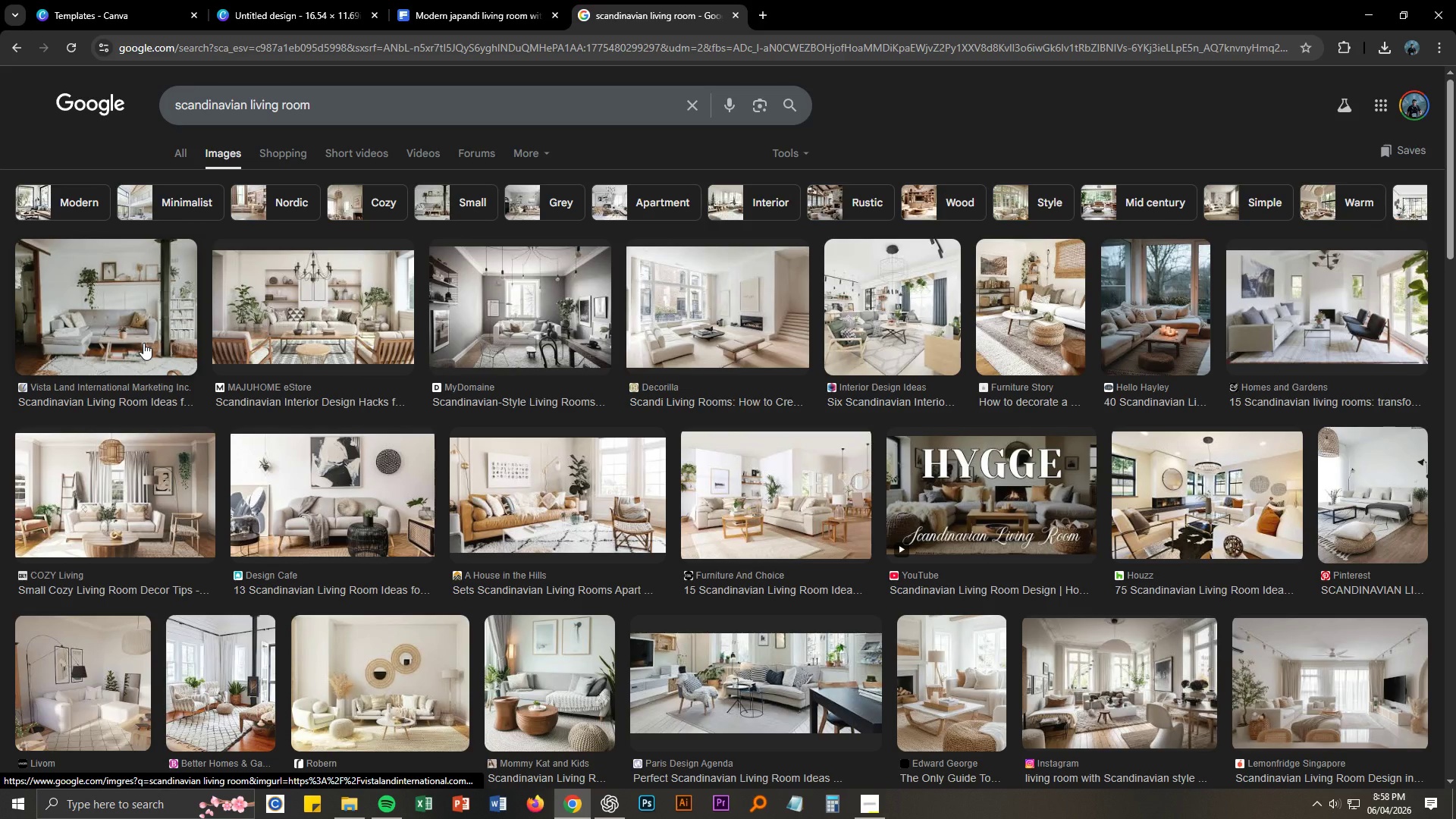 
left_click([542, 0])
 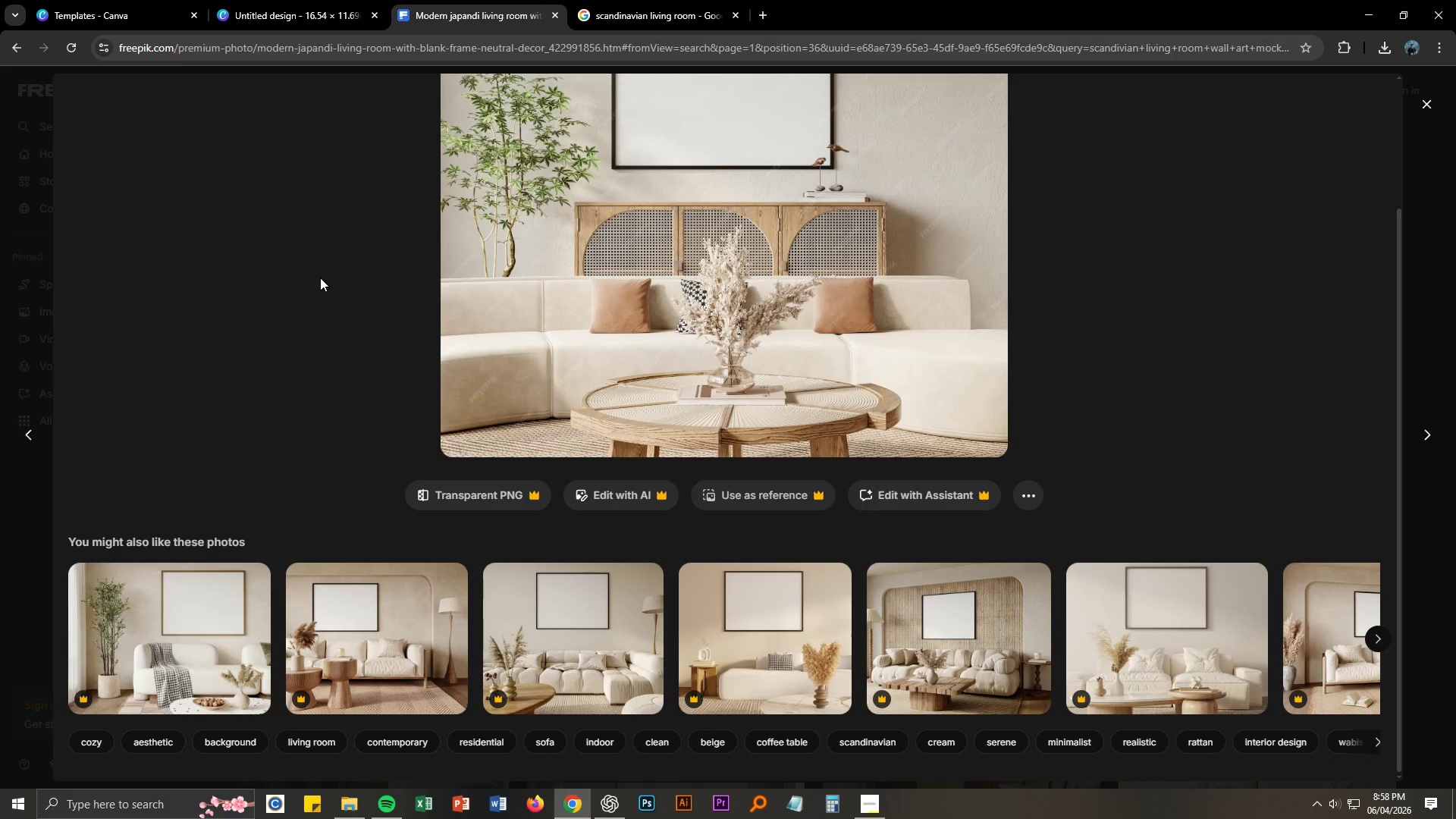 
scroll: coordinate [336, 277], scroll_direction: up, amount: 3.0
 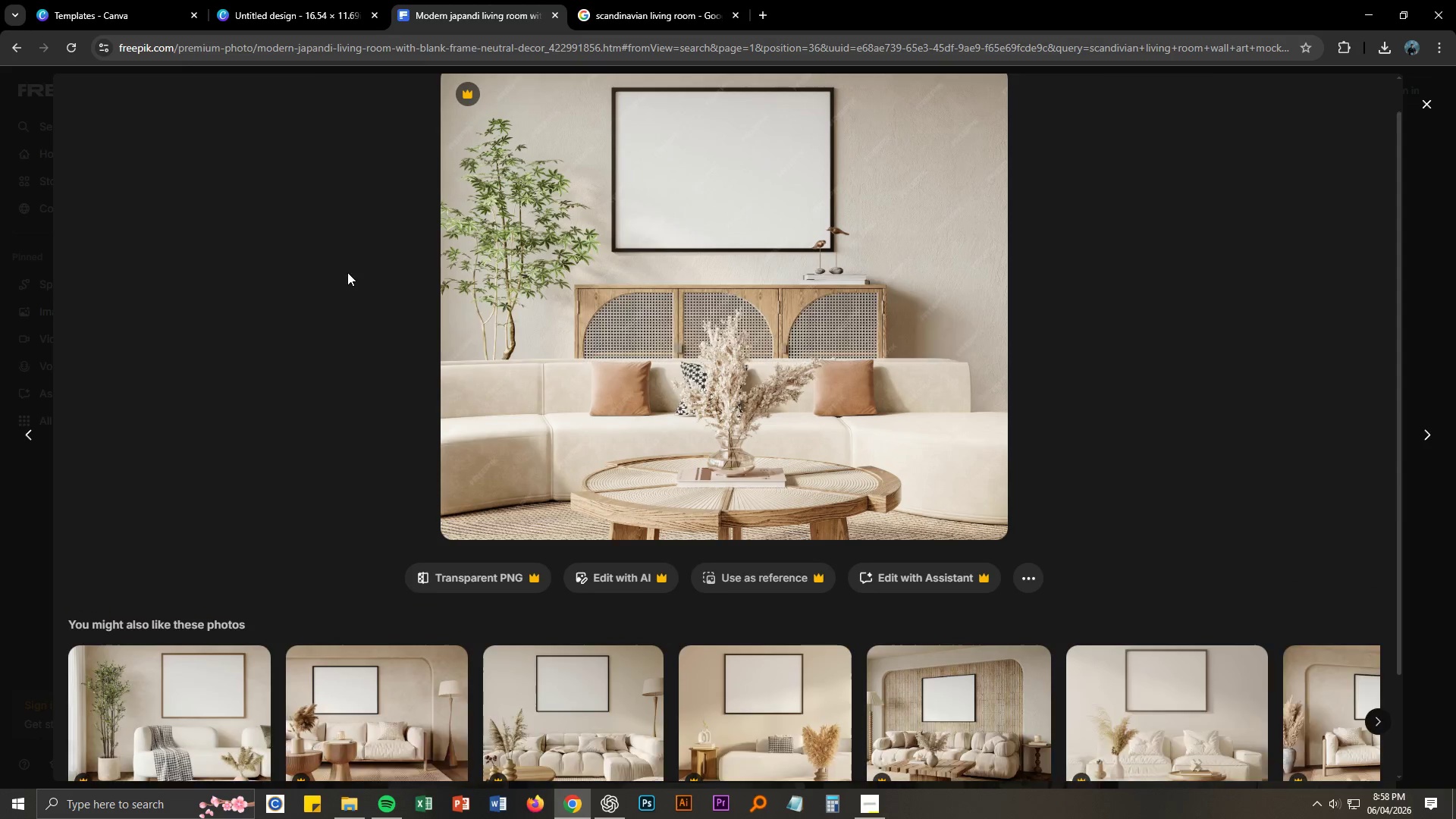 
mouse_move([386, 286])
 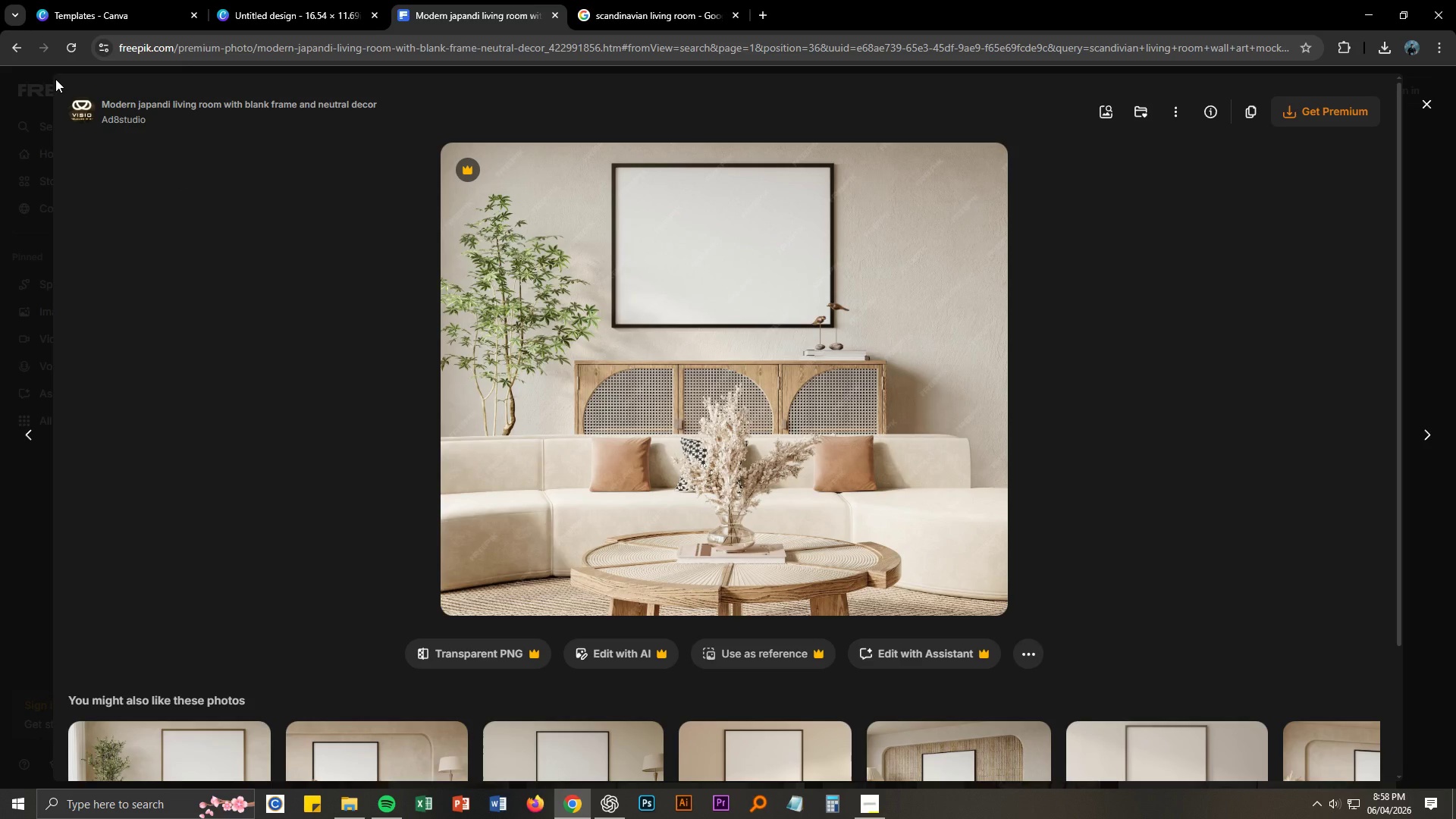 
left_click([10, 45])
 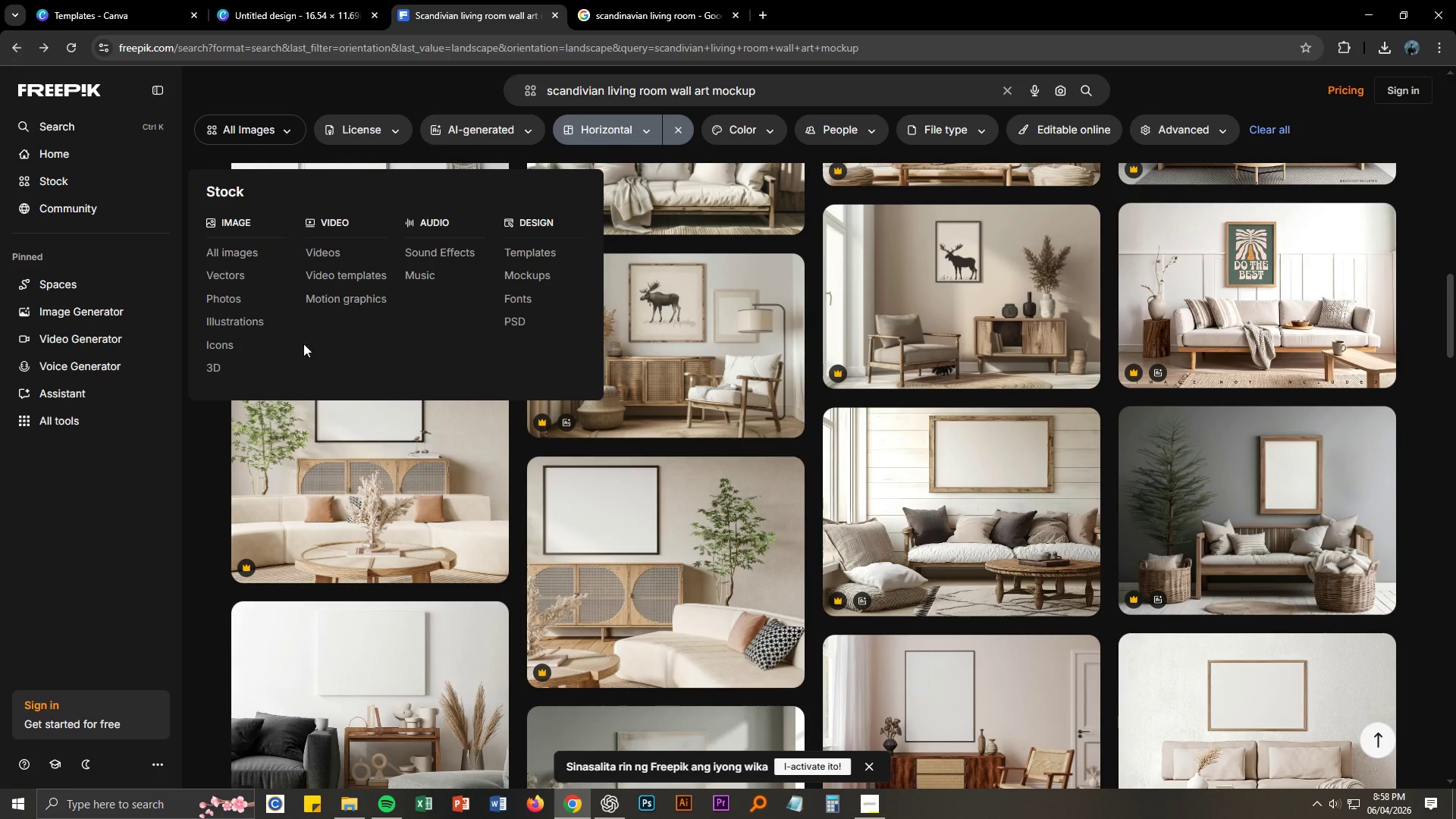 
scroll: coordinate [553, 487], scroll_direction: down, amount: 3.0
 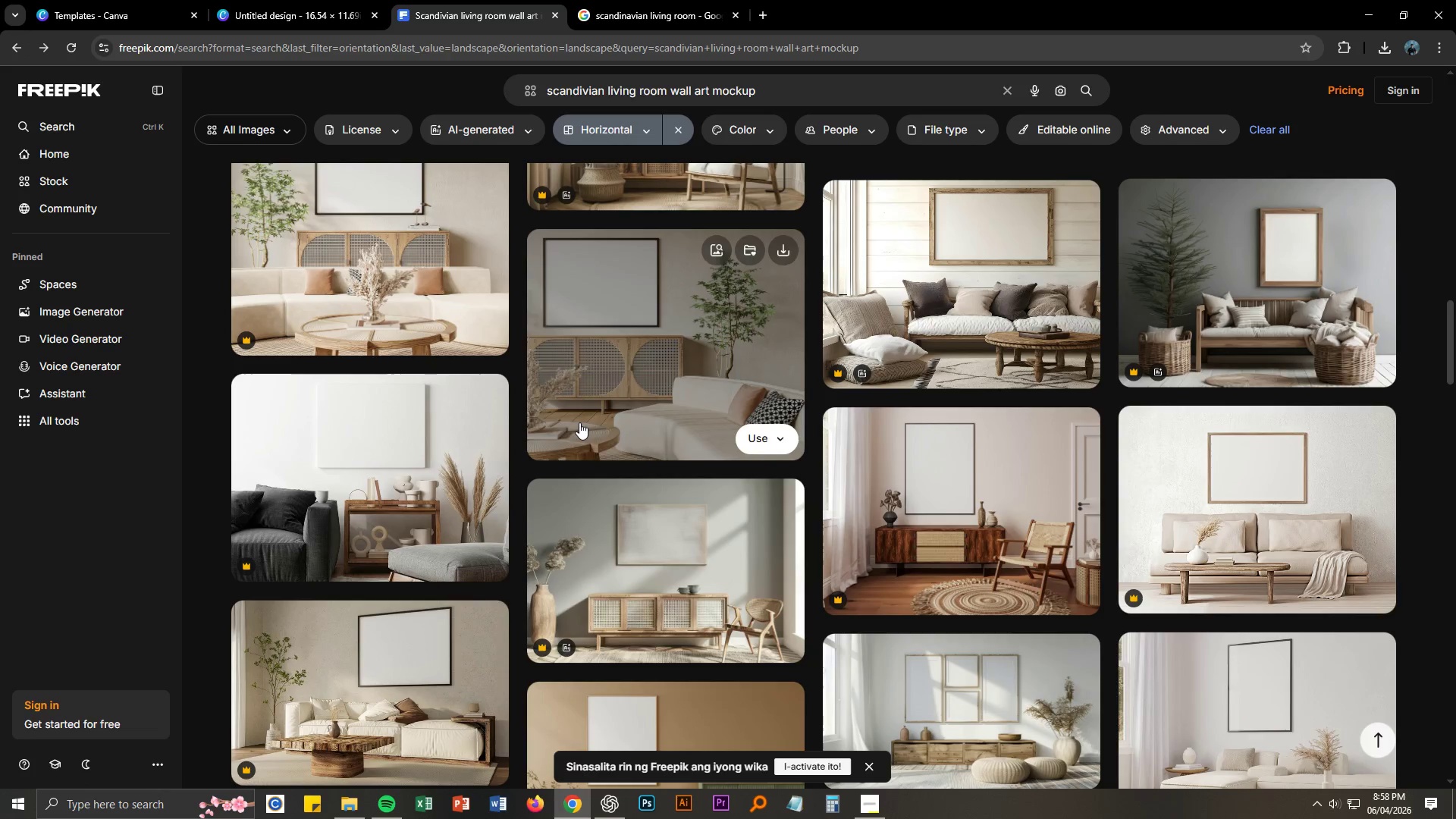 
wait(5.26)
 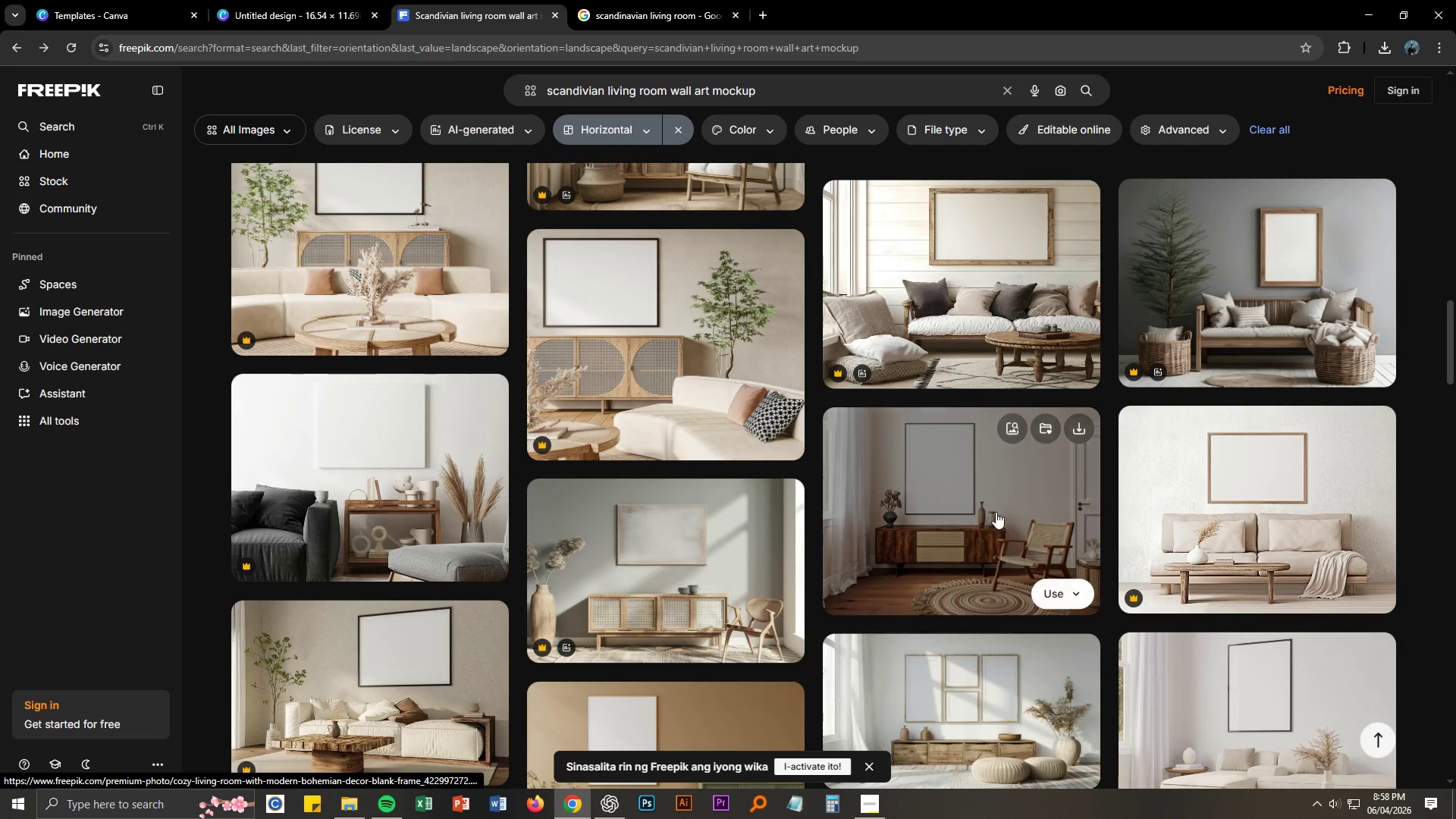 
left_click([1226, 497])
 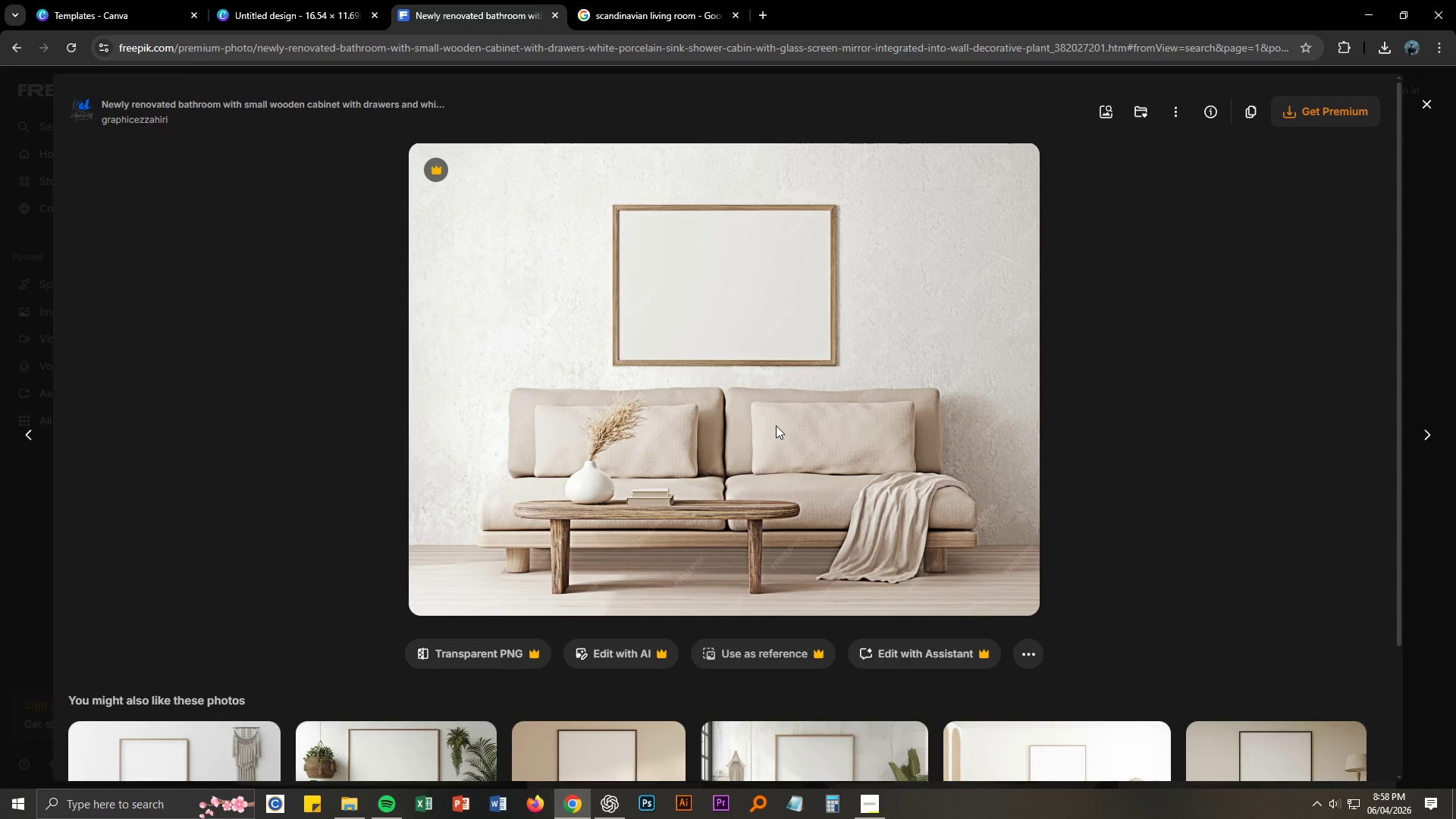 
wait(6.27)
 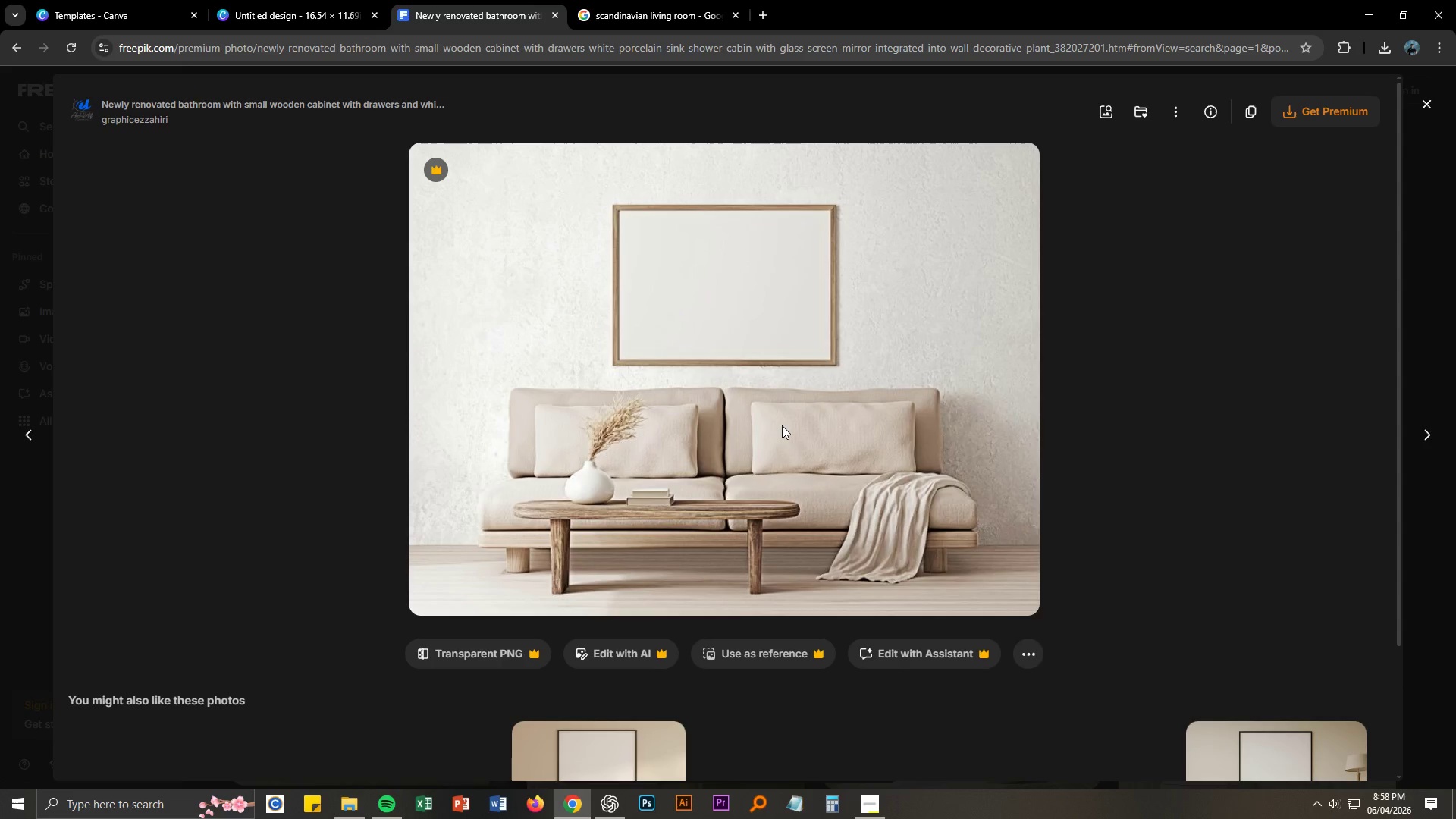 
scroll: coordinate [786, 591], scroll_direction: down, amount: 7.0
 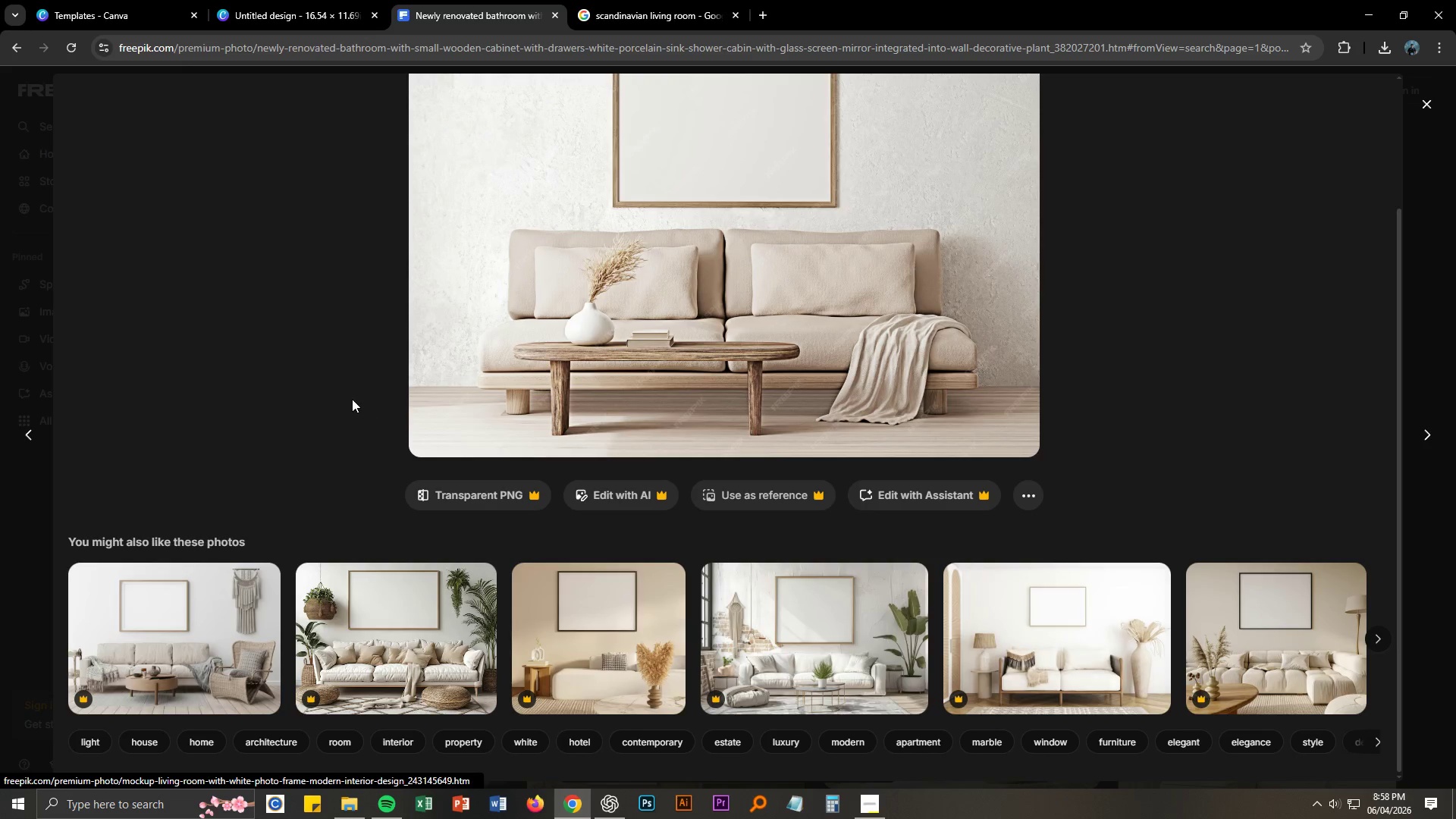 
left_click([136, 175])
 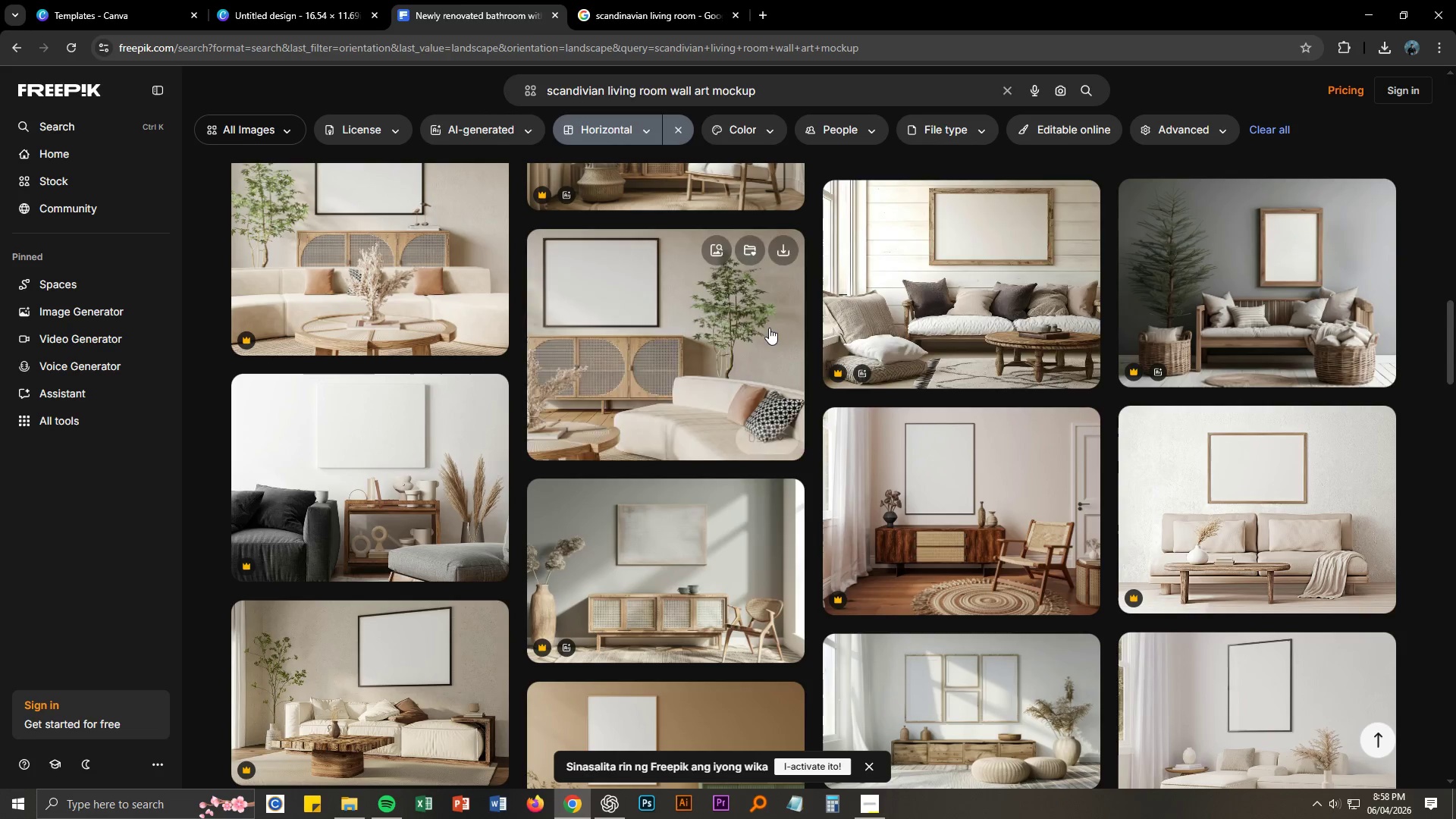 
scroll: coordinate [491, 305], scroll_direction: down, amount: 6.0
 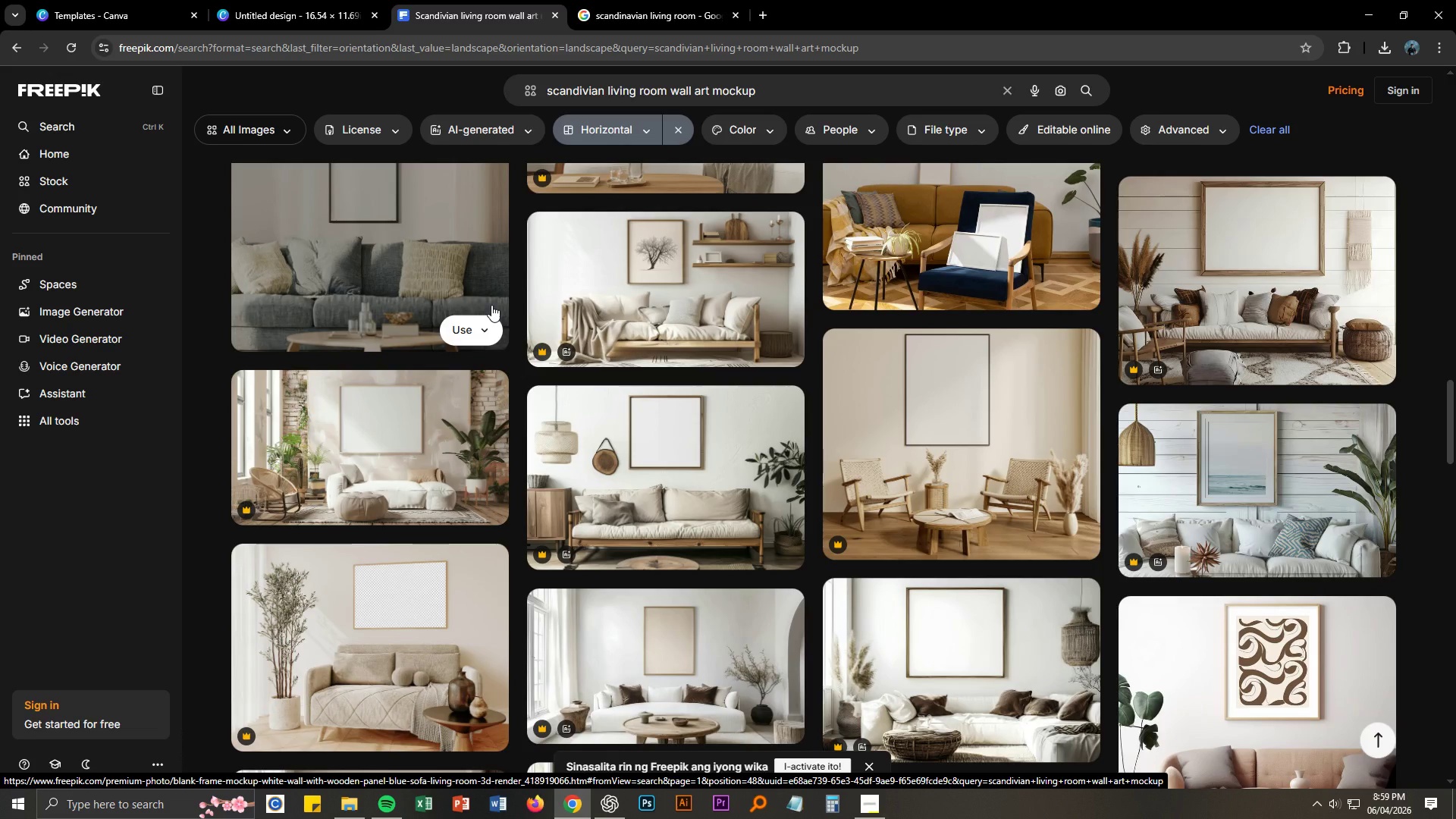 
wait(8.39)
 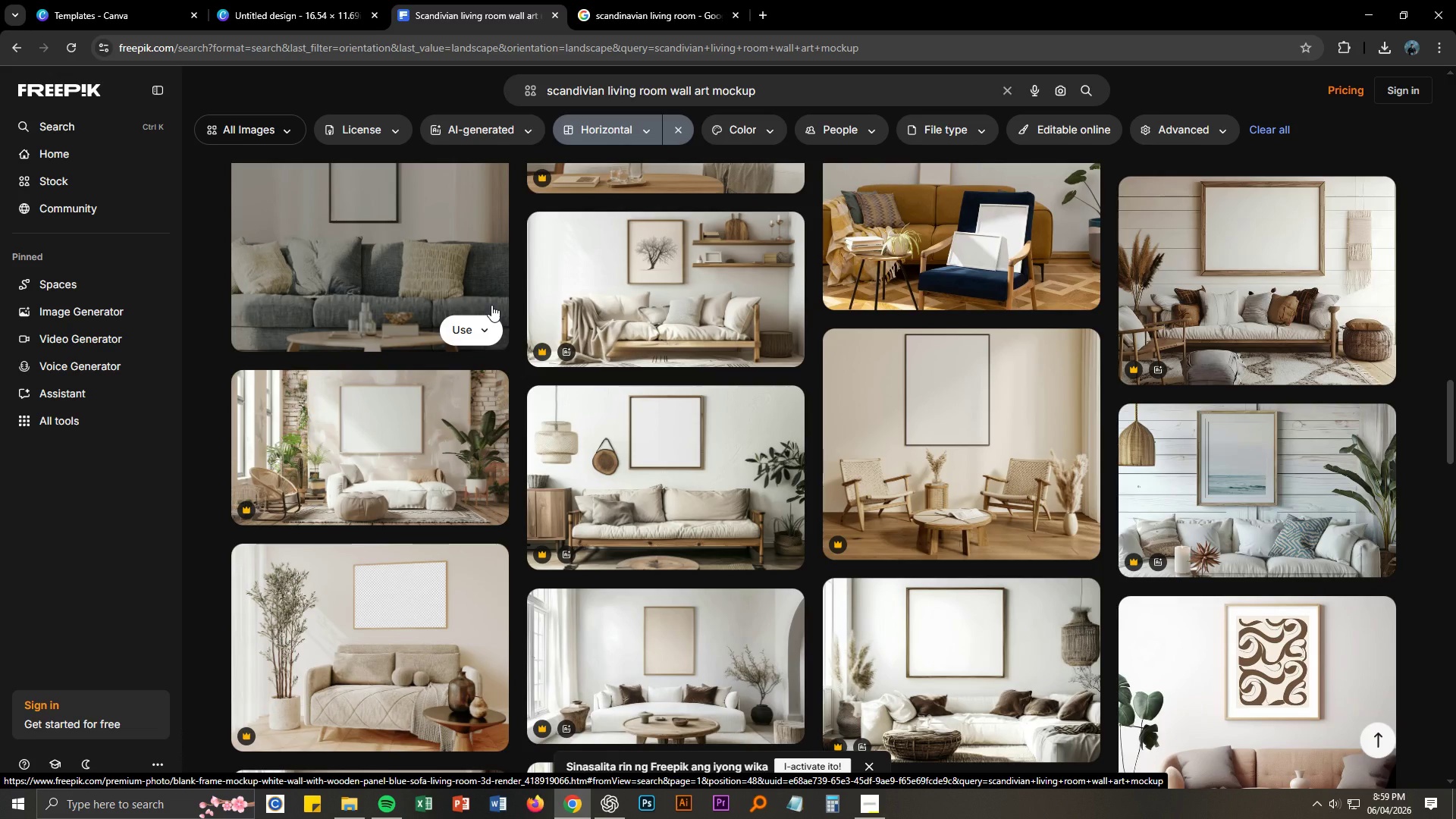 
scroll: coordinate [491, 305], scroll_direction: down, amount: 1.0
 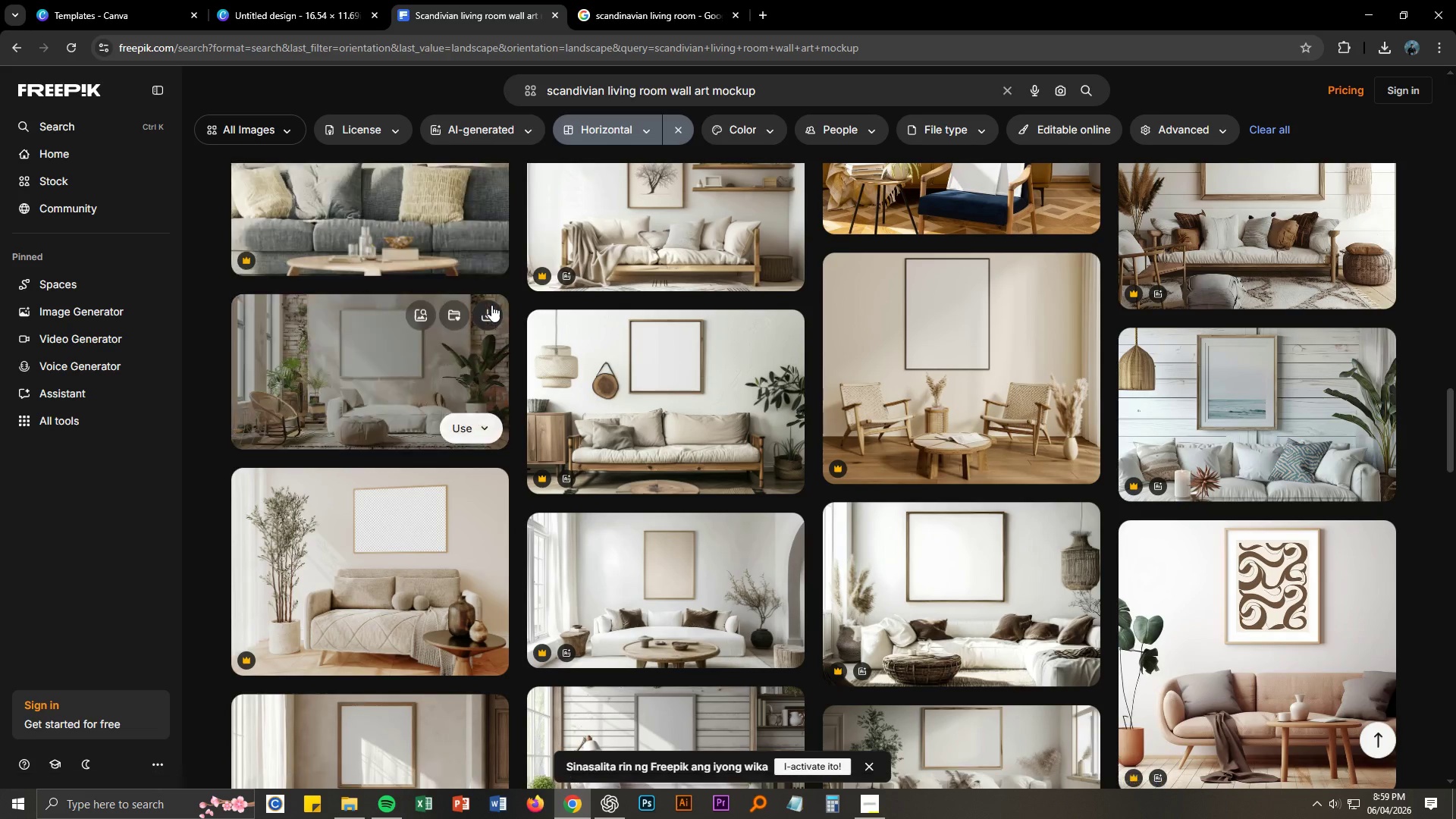 
scroll: coordinate [504, 298], scroll_direction: up, amount: 3.0
 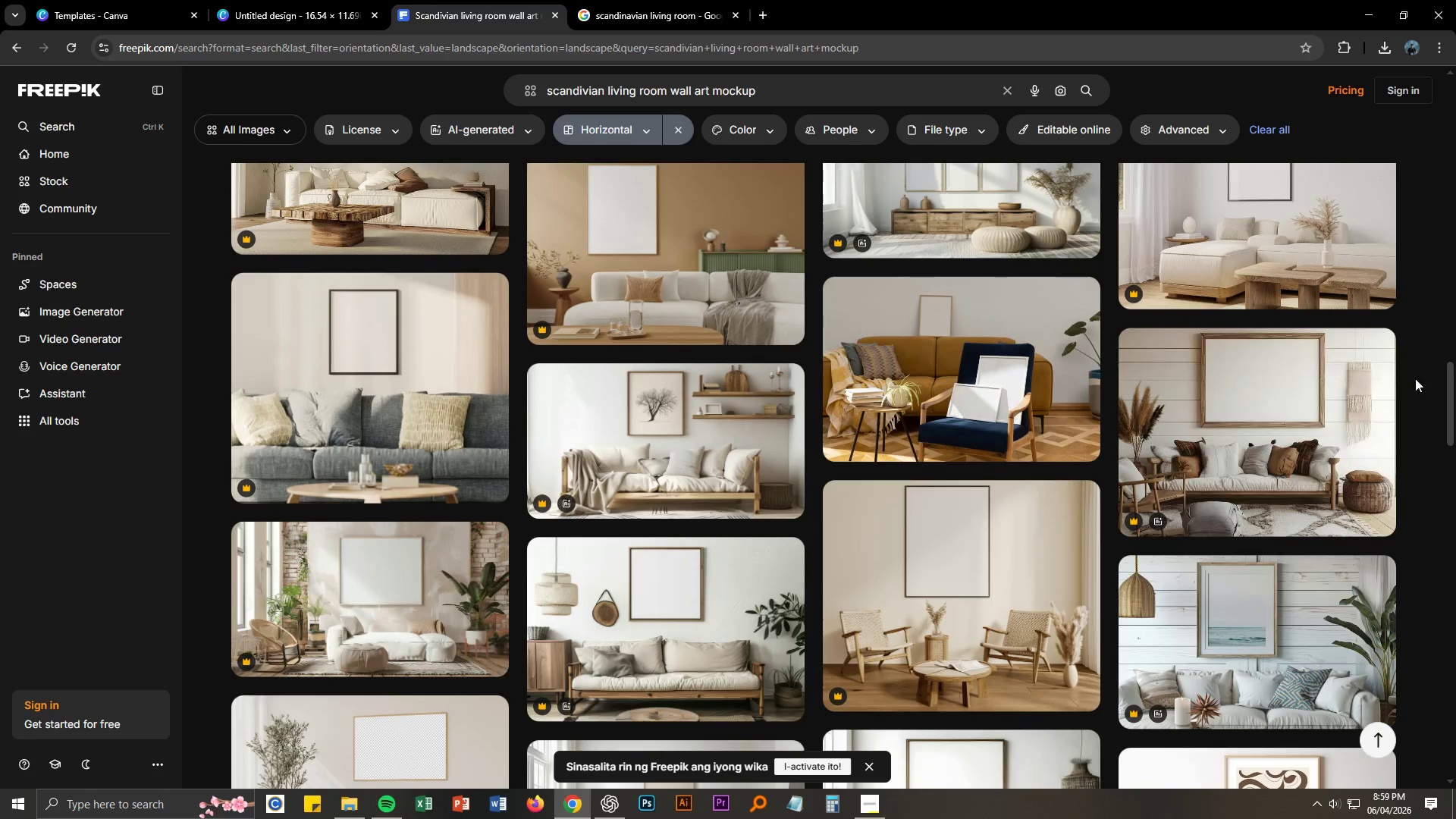 
left_click([1267, 388])
 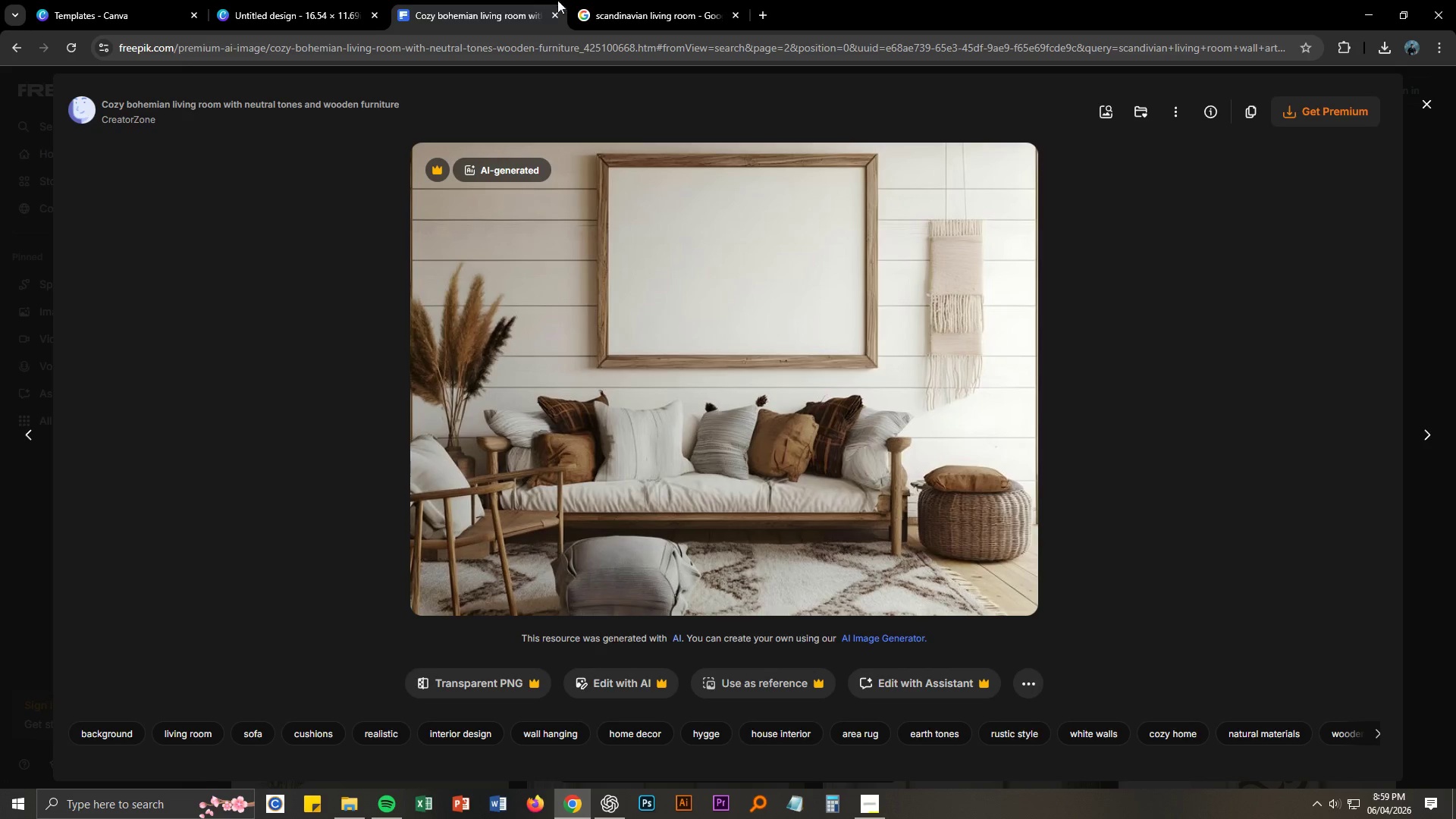 
double_click([684, 44])
 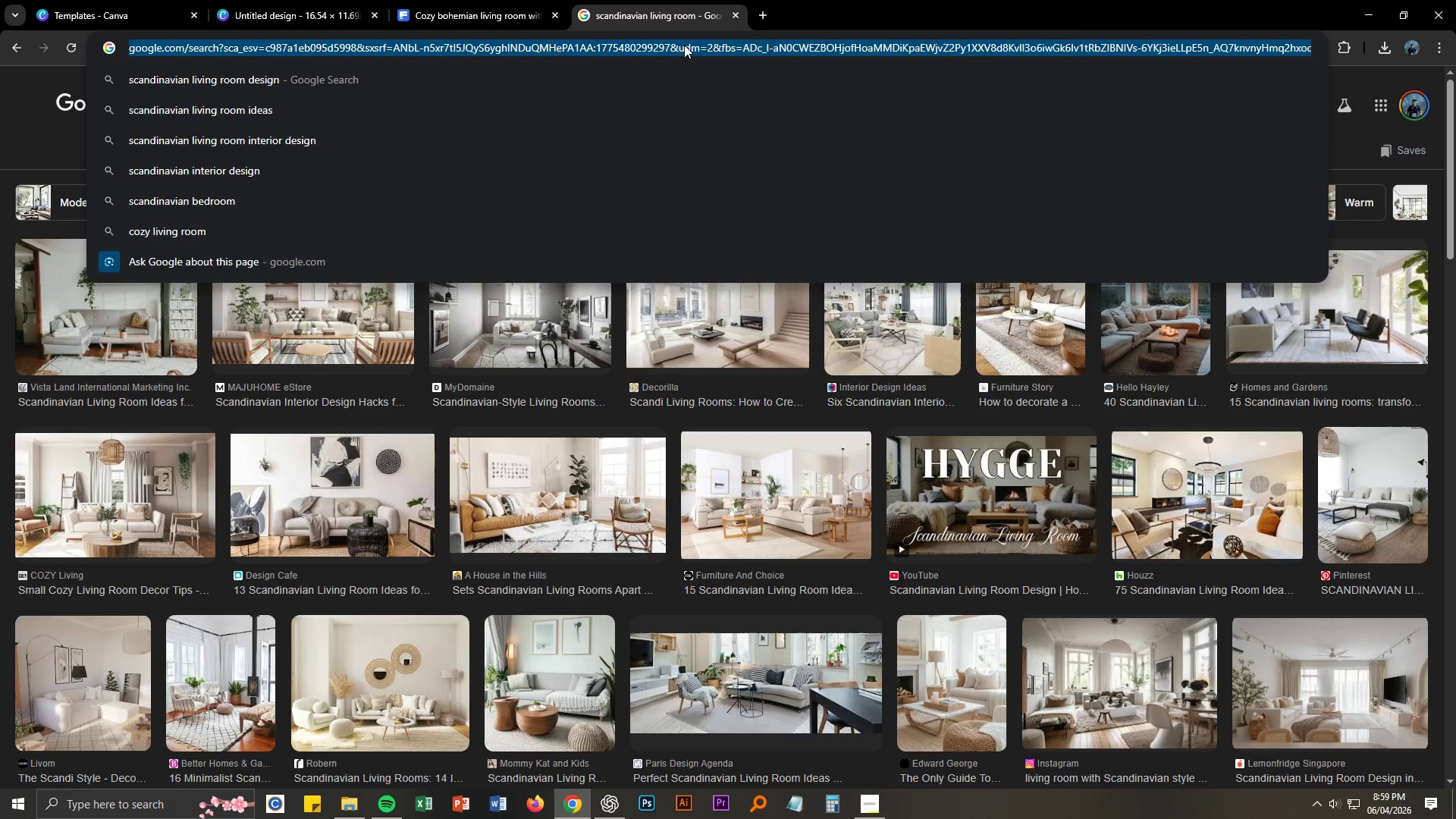 
type(pexel)
 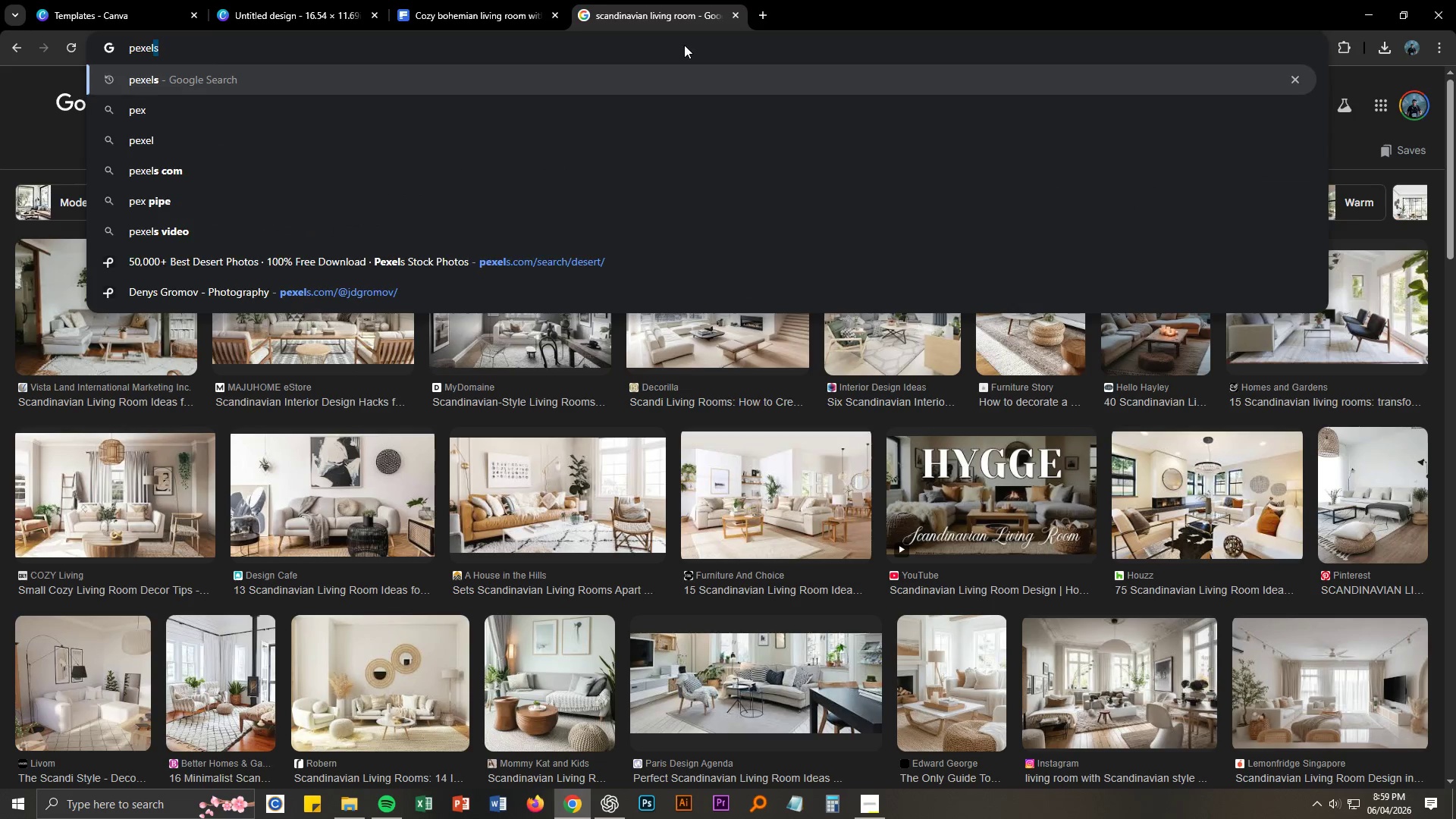 
key(Enter)
 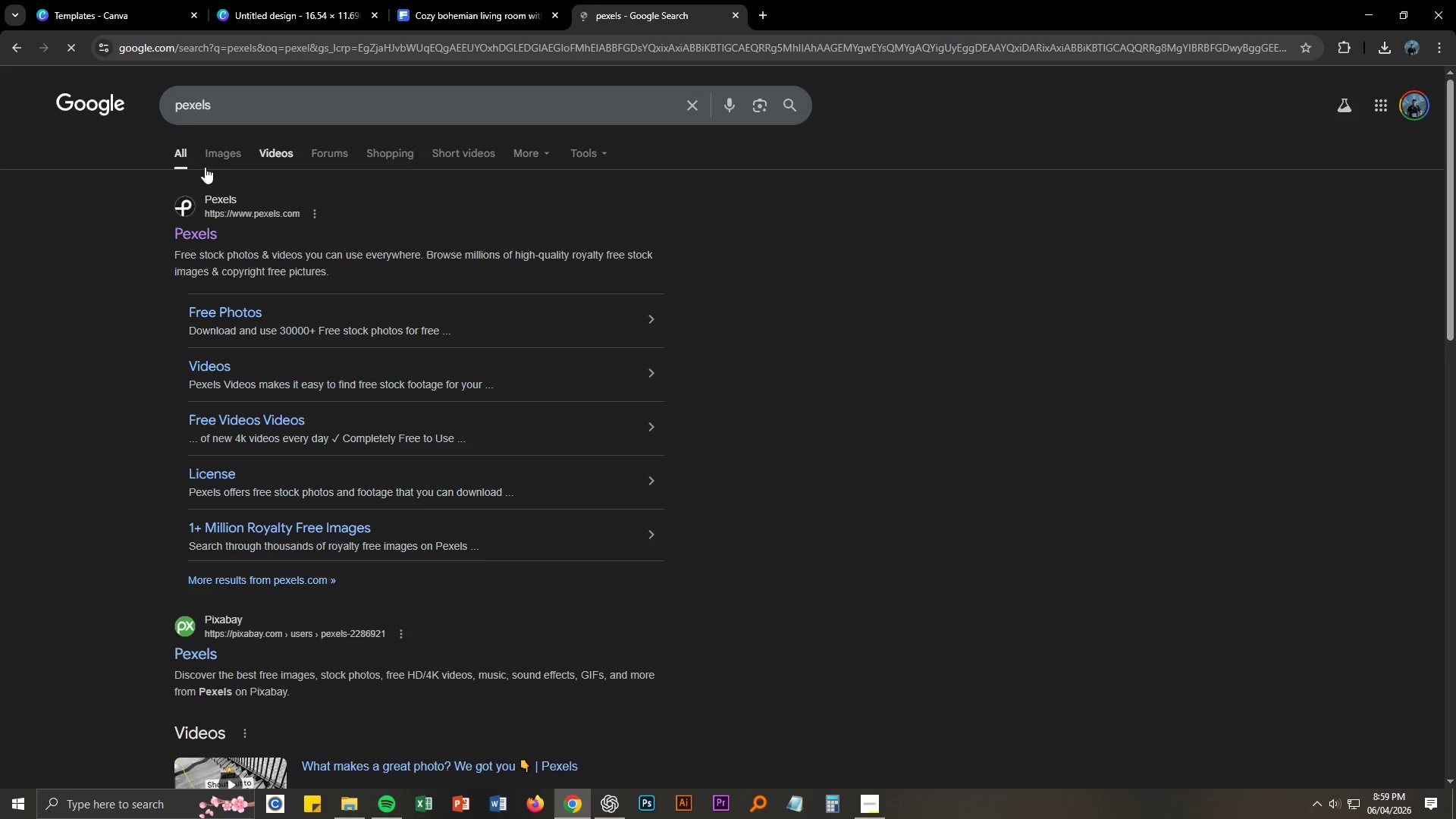 
left_click([201, 229])
 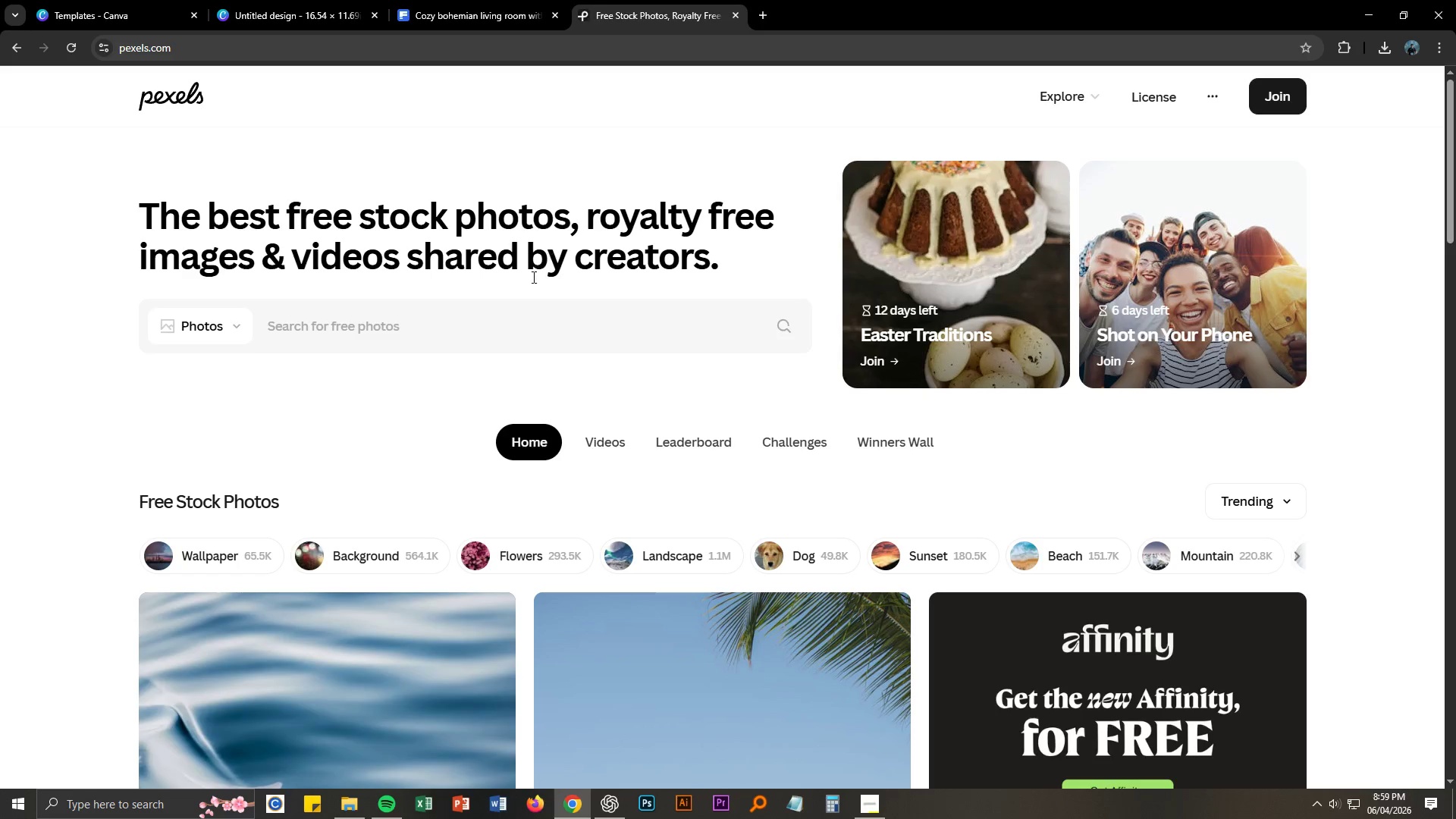 
left_click([524, 100])
 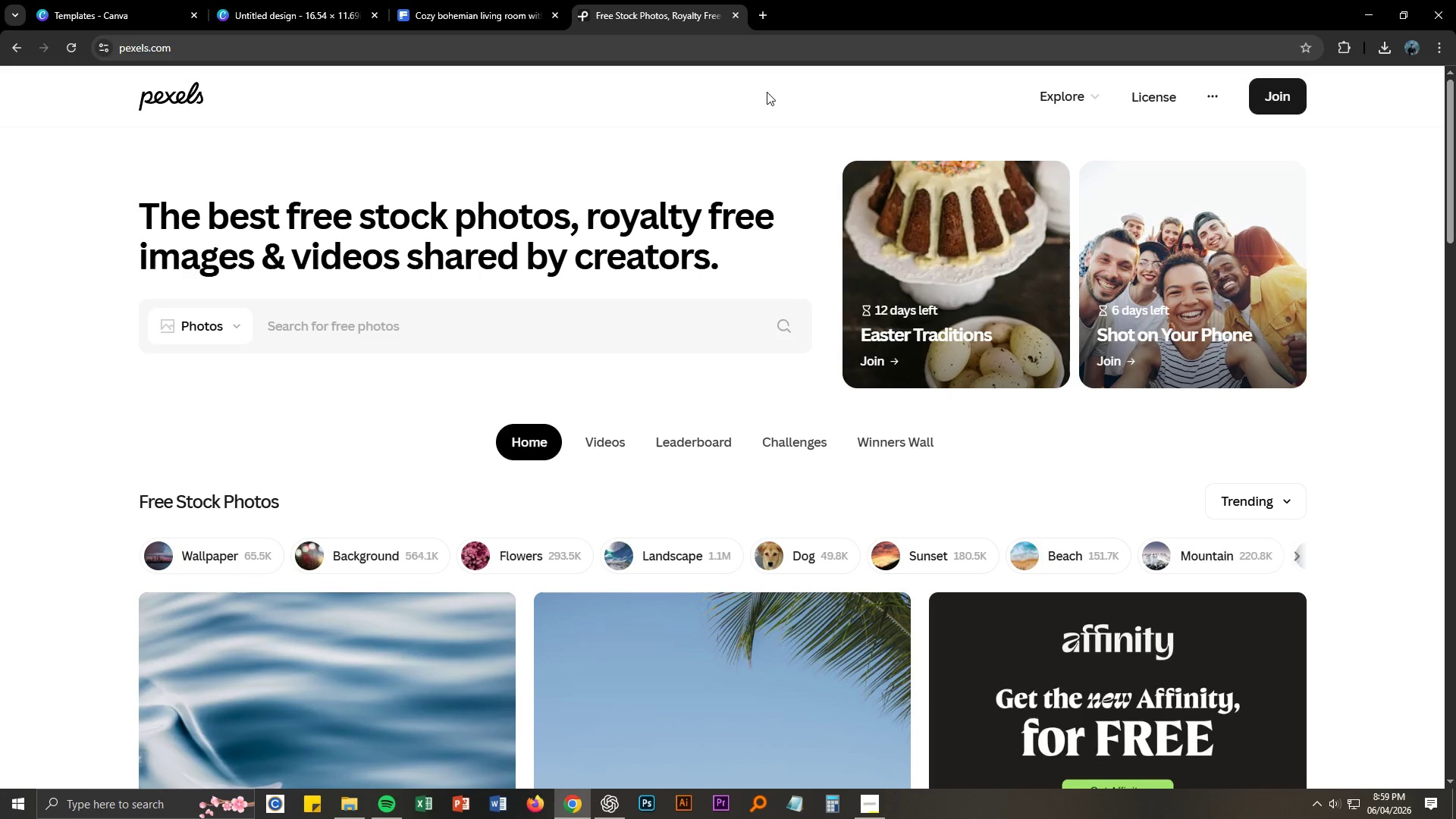 
left_click([472, 0])
 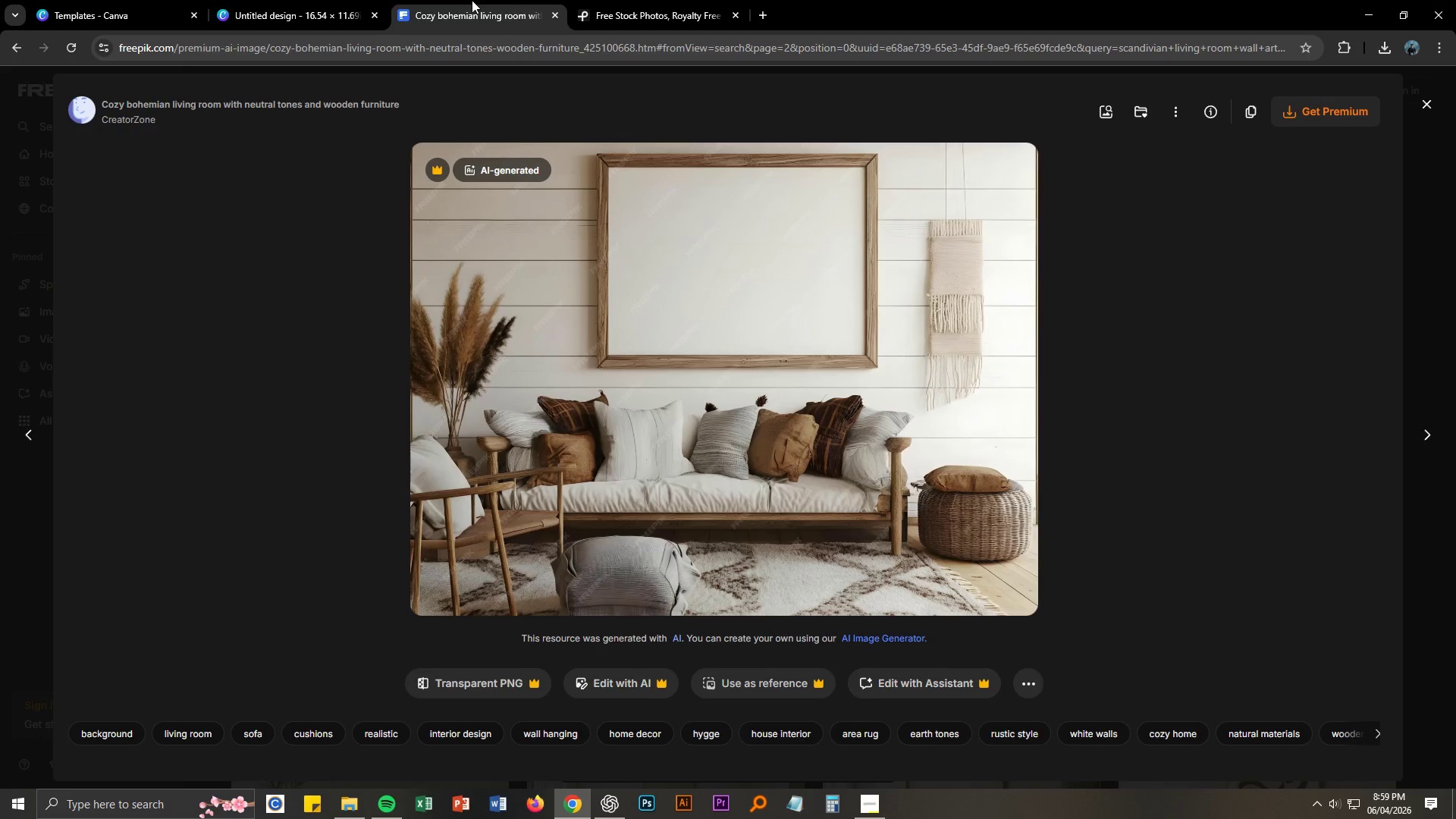 
left_click([645, 7])
 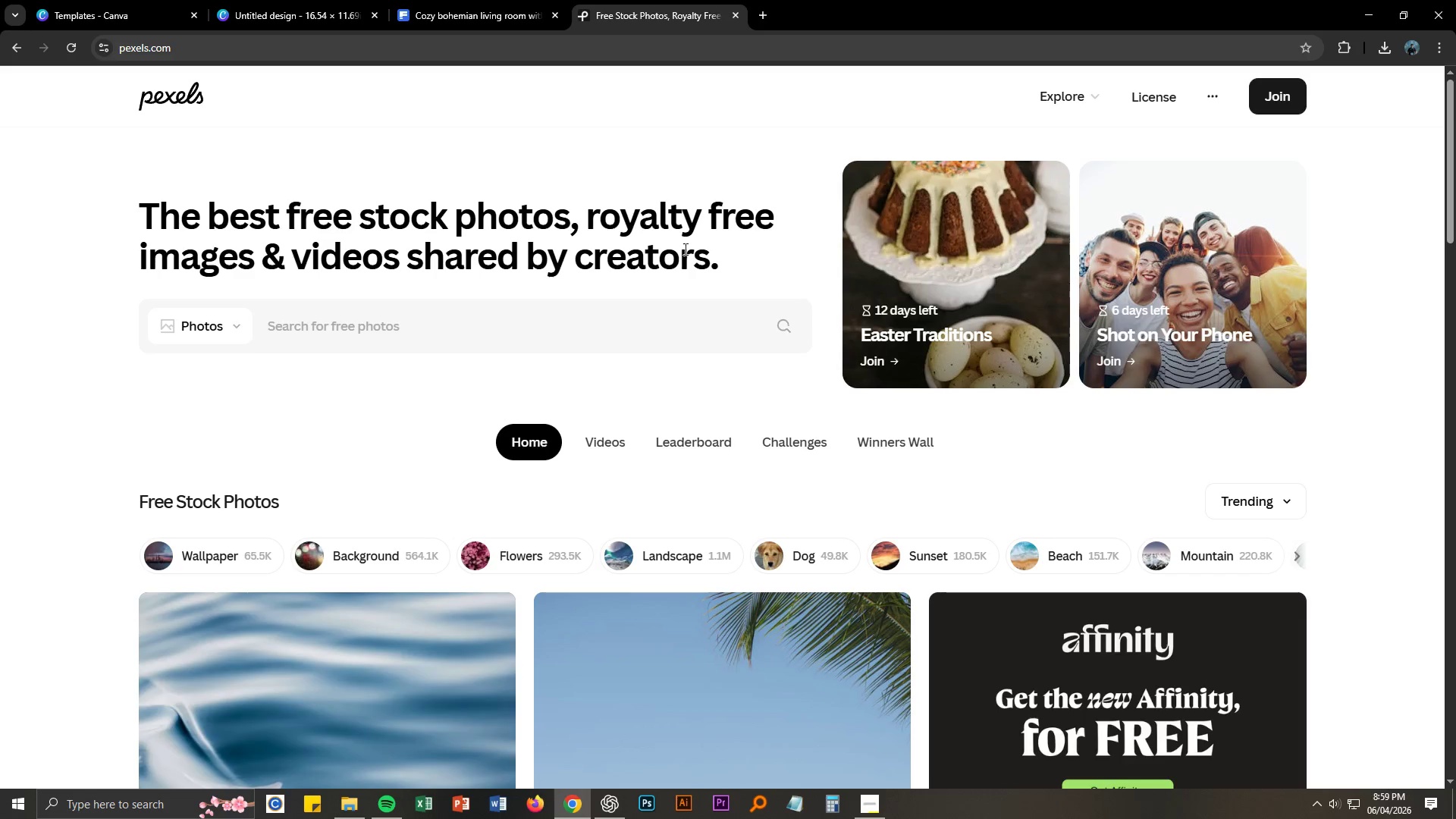 
left_click([449, 331])
 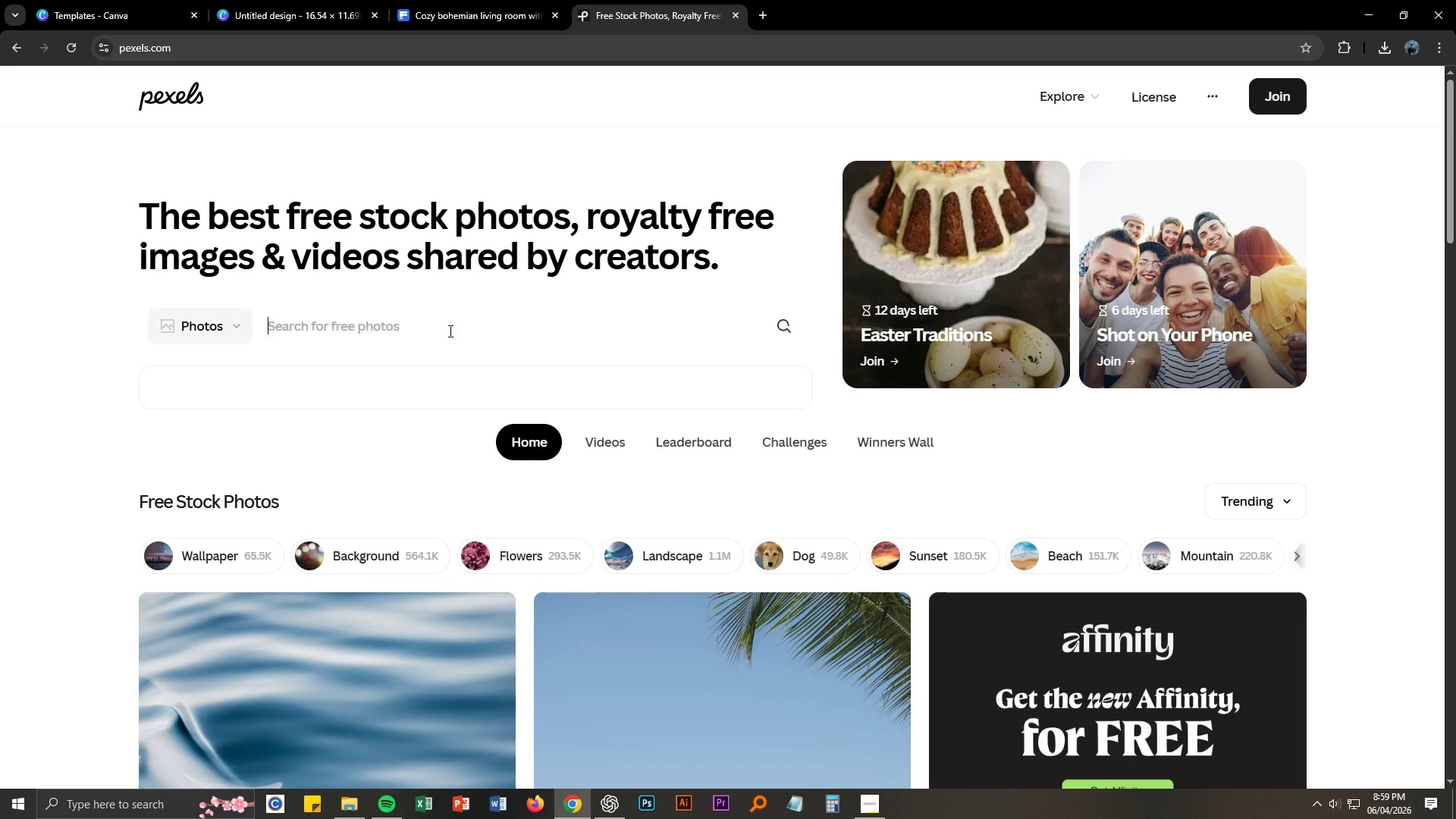 
type(desert)
 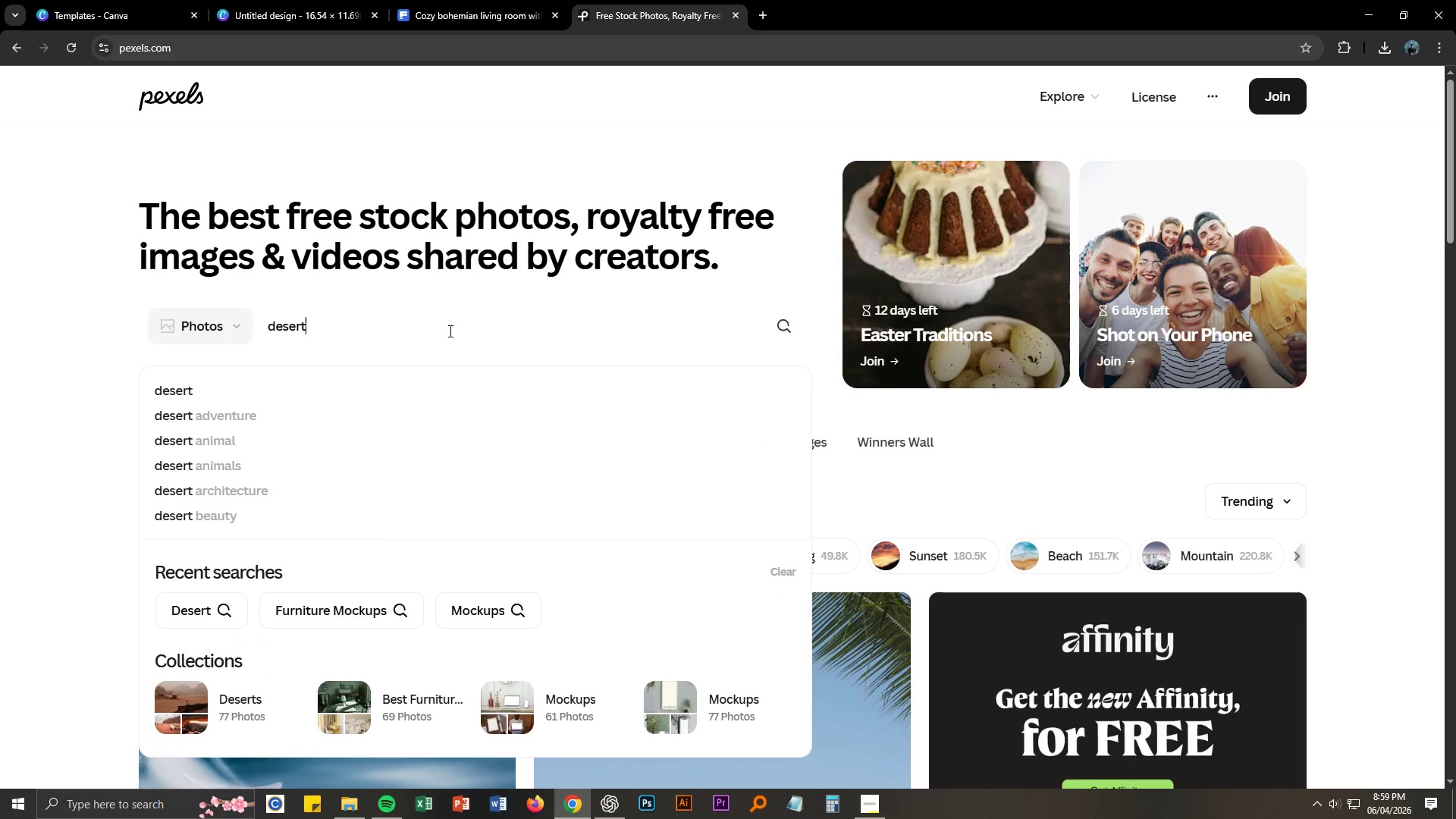 
key(Enter)
 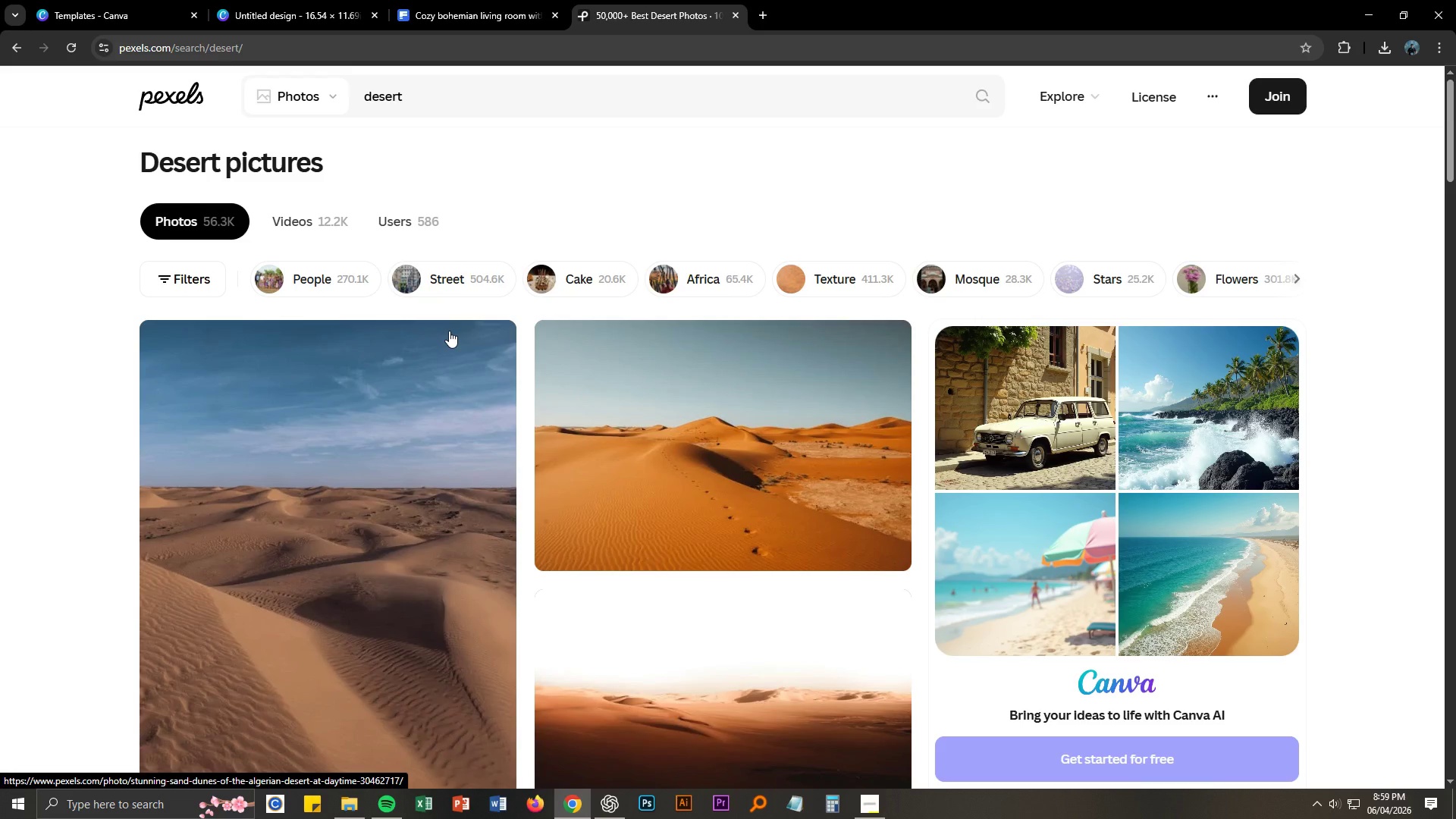 
left_click([461, 0])
 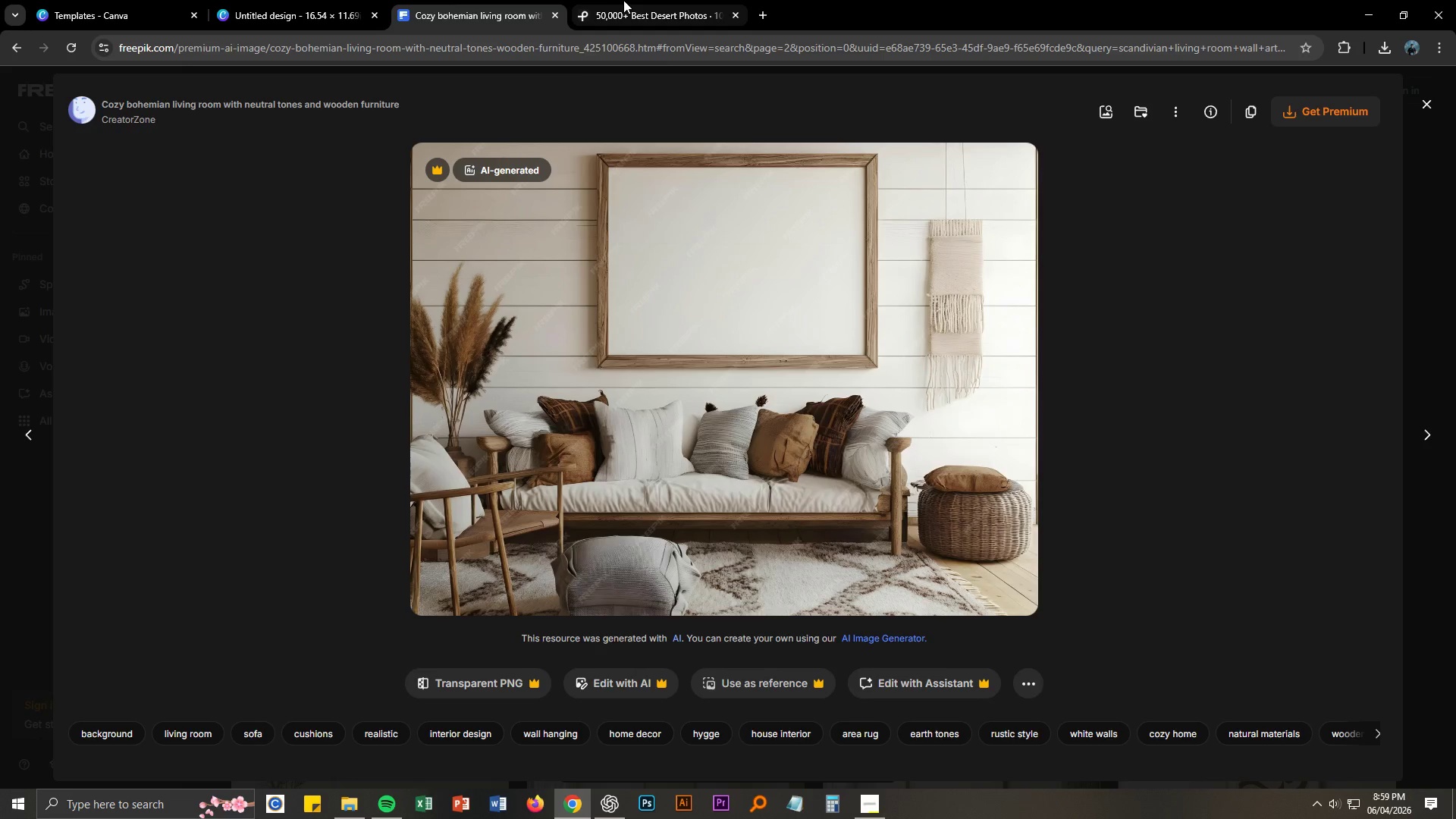 
left_click([624, 0])
 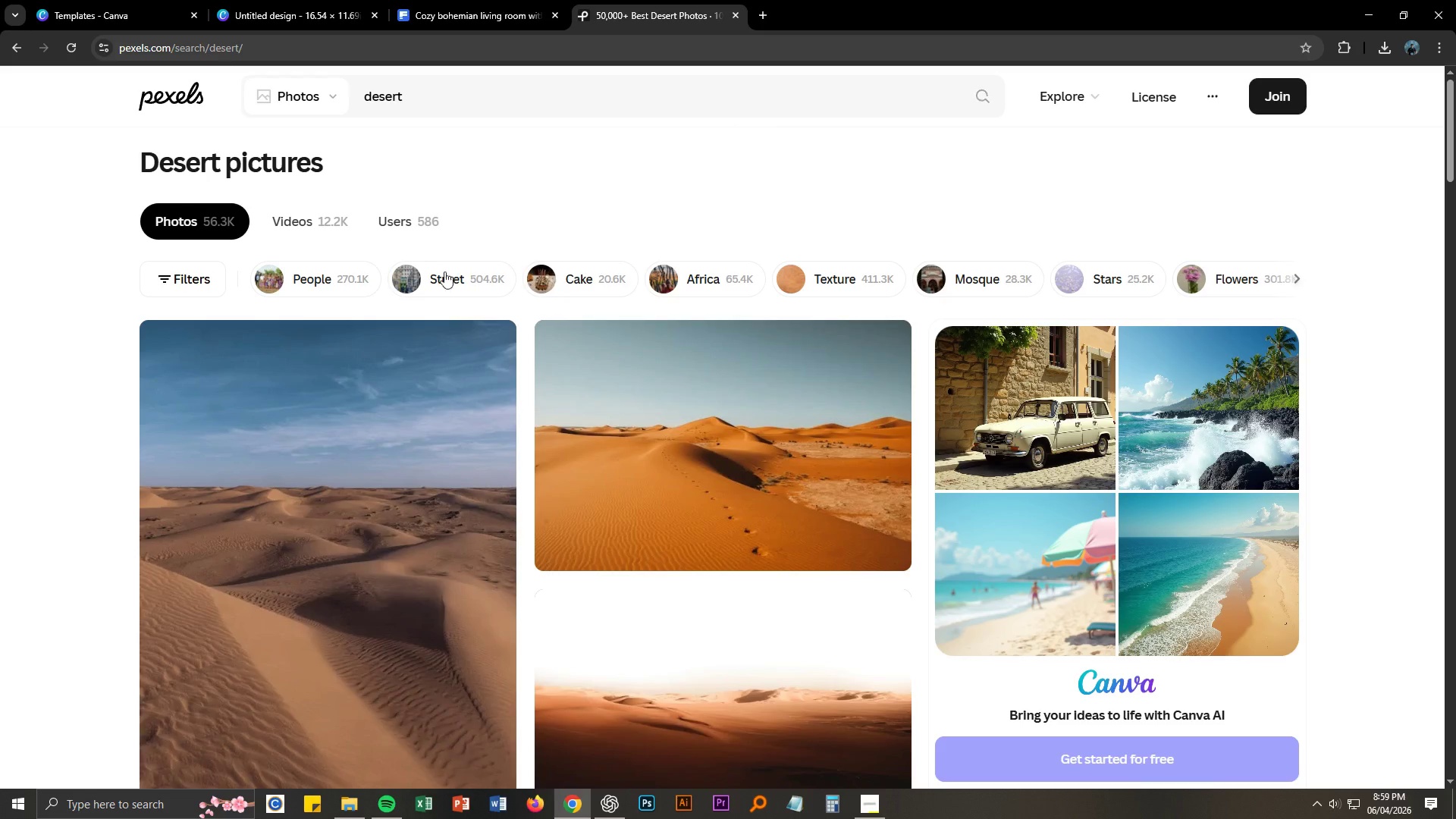 
scroll: coordinate [435, 278], scroll_direction: down, amount: 4.0
 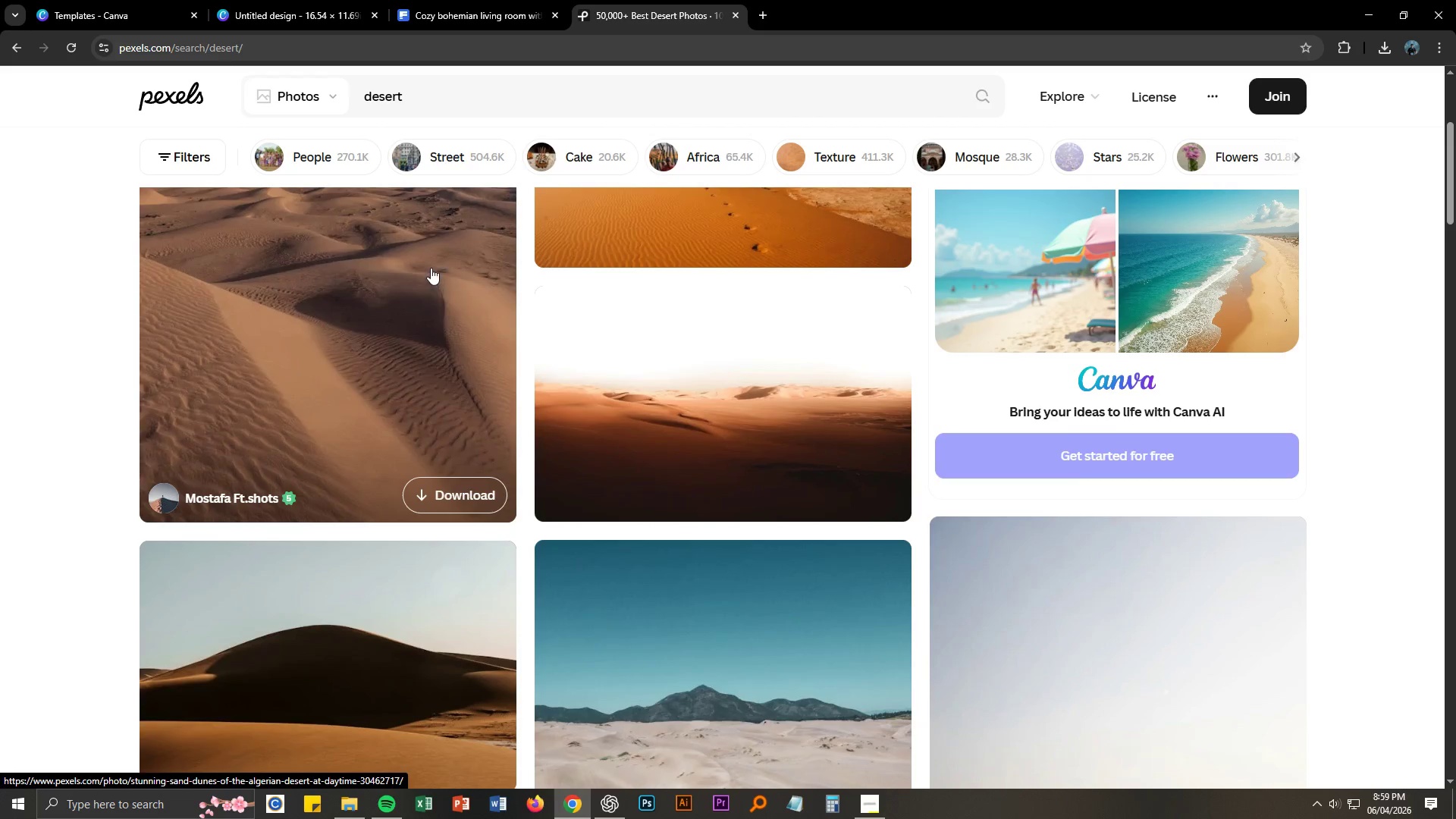 
left_click([467, 0])
 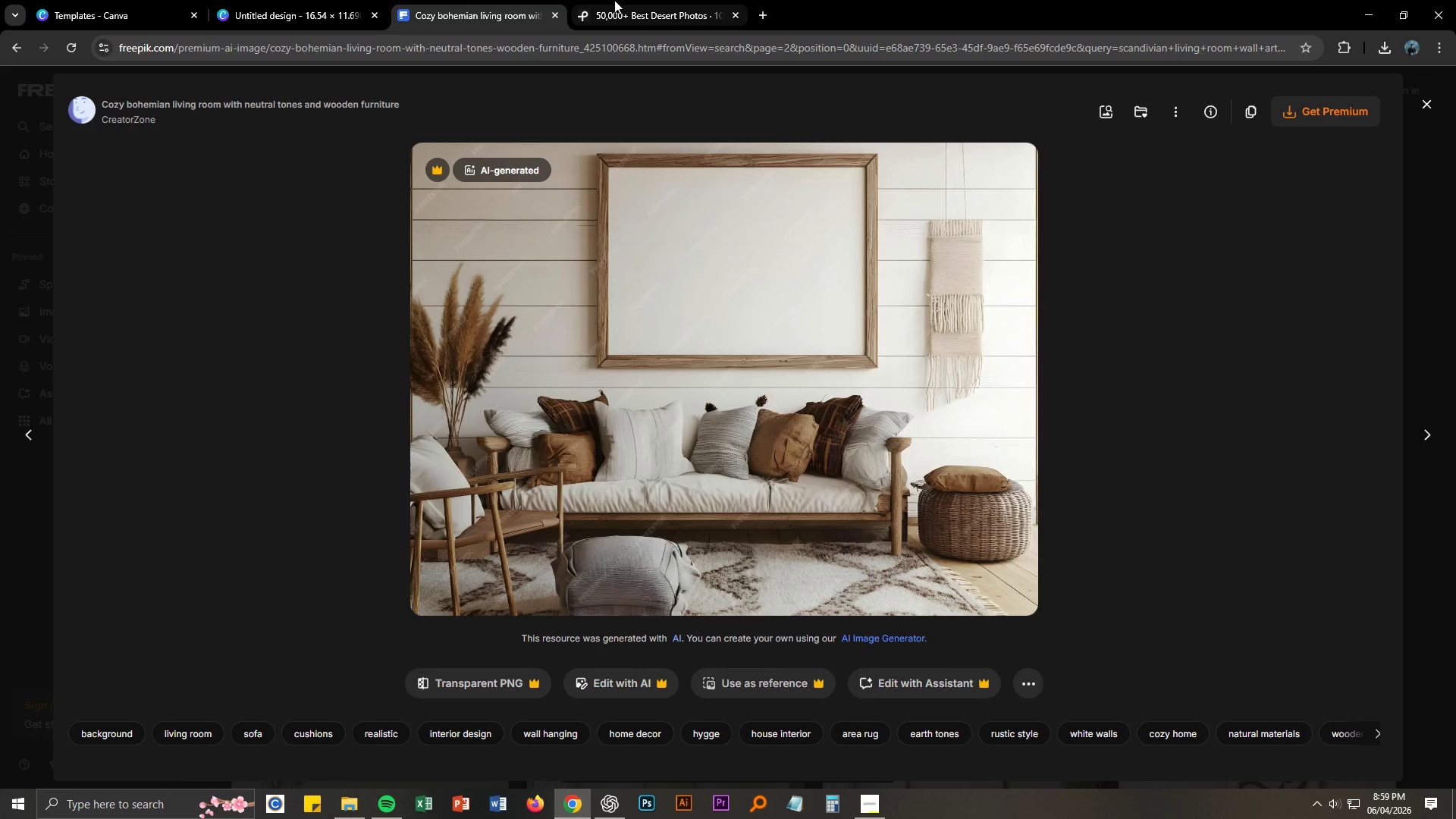 
left_click([624, 0])
 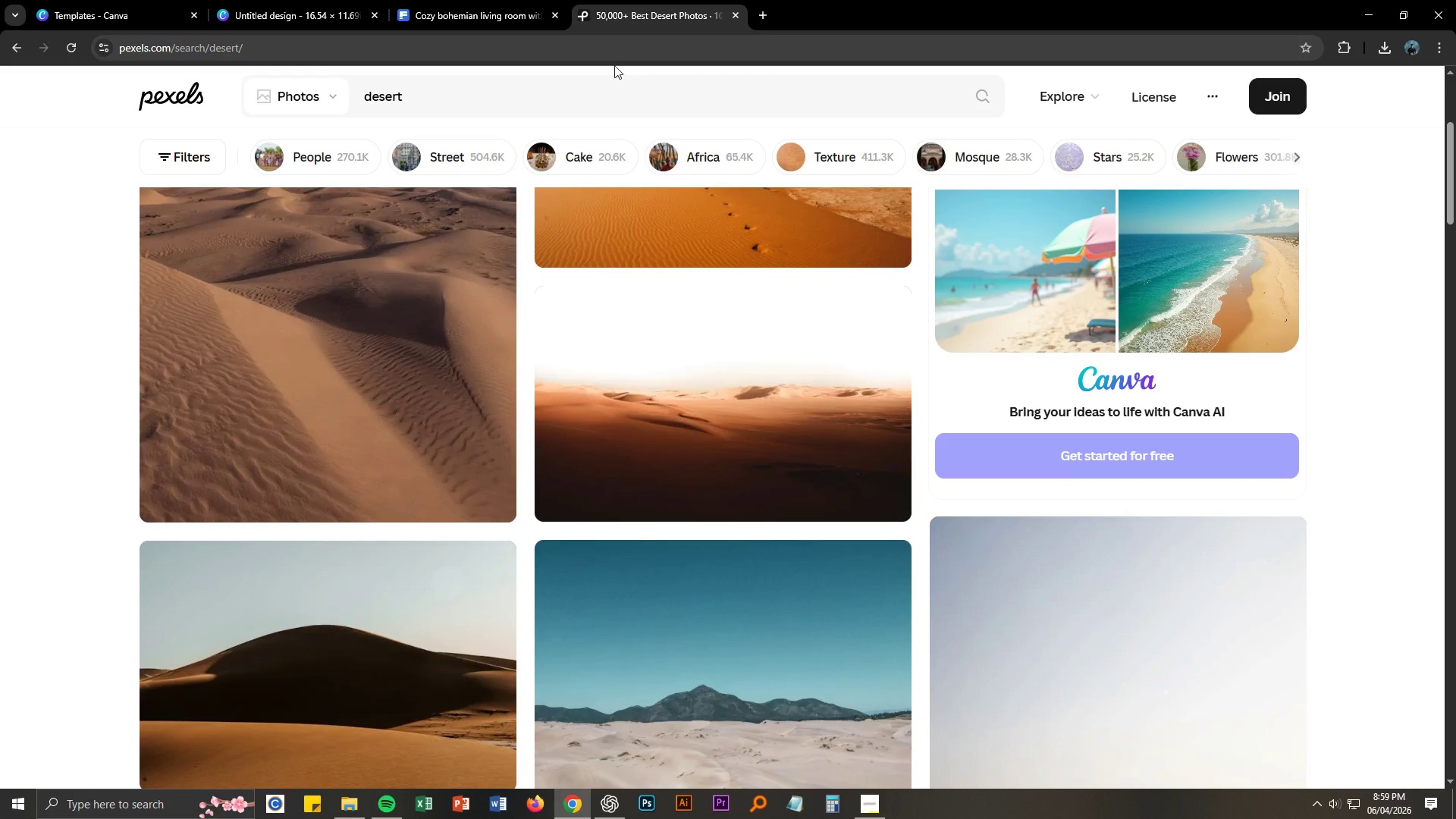 
left_click([488, 0])
 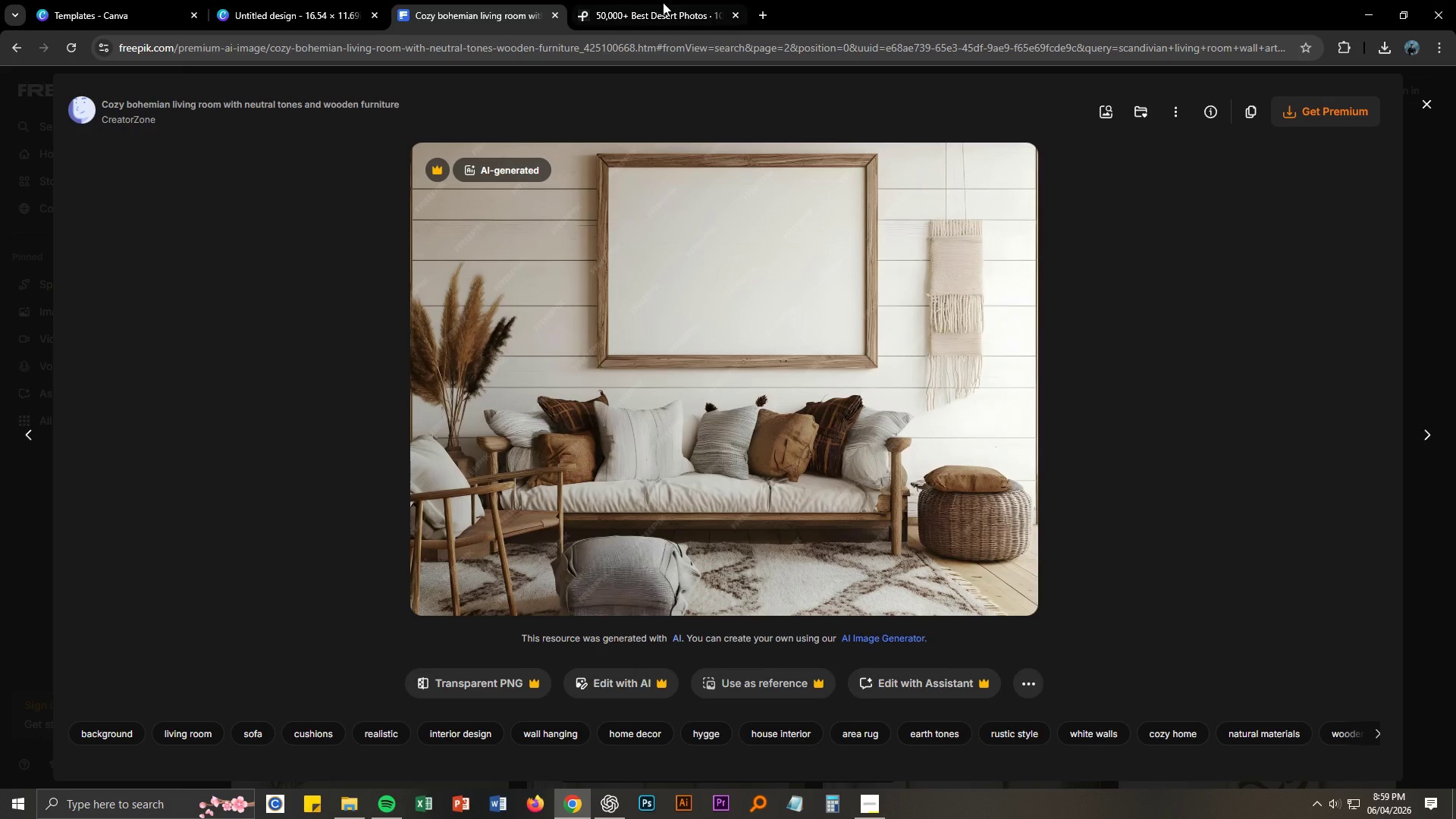 
left_click([663, 2])
 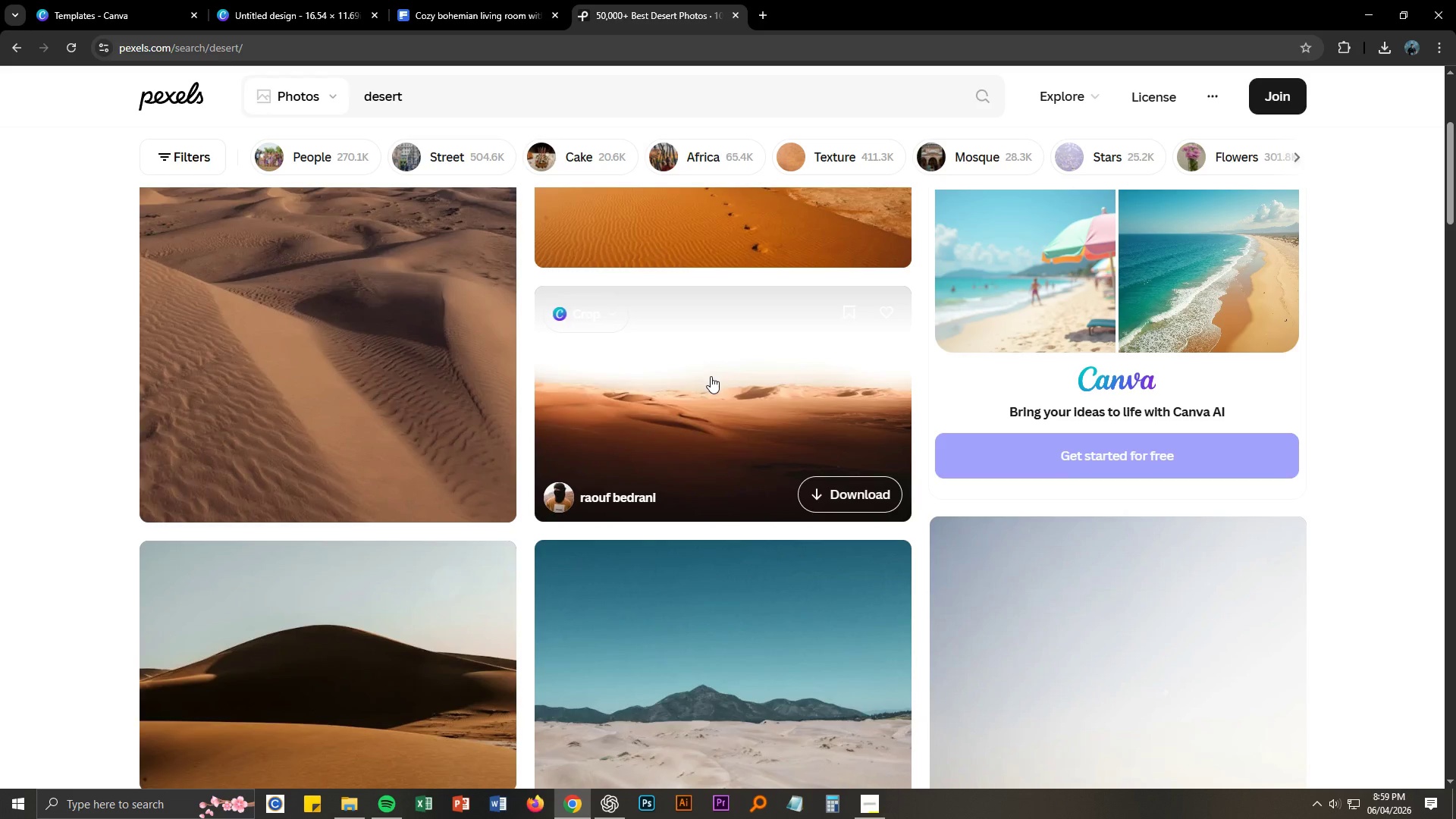 
scroll: coordinate [324, 438], scroll_direction: down, amount: 26.0
 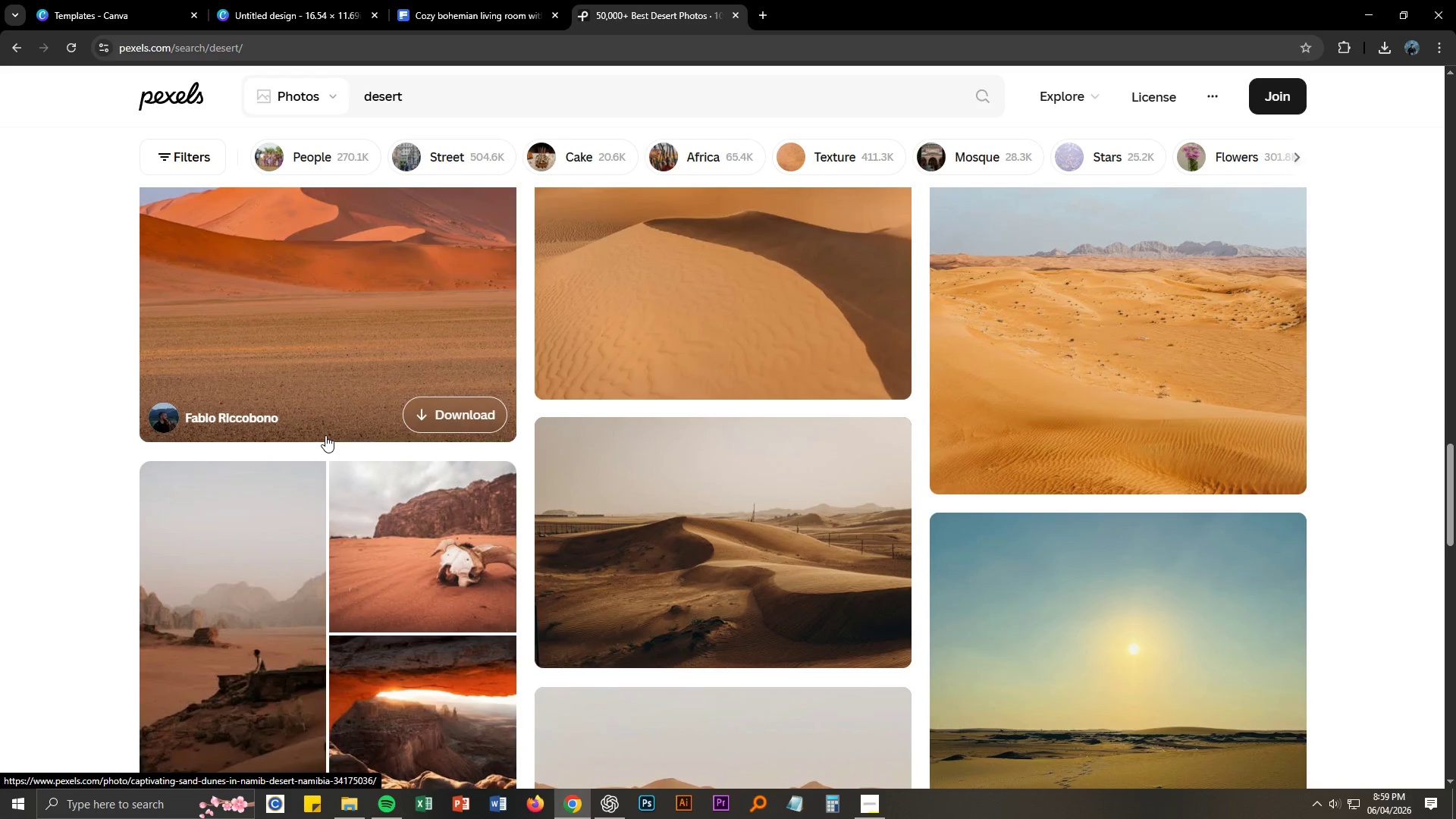 
scroll: coordinate [325, 435], scroll_direction: down, amount: 8.0
 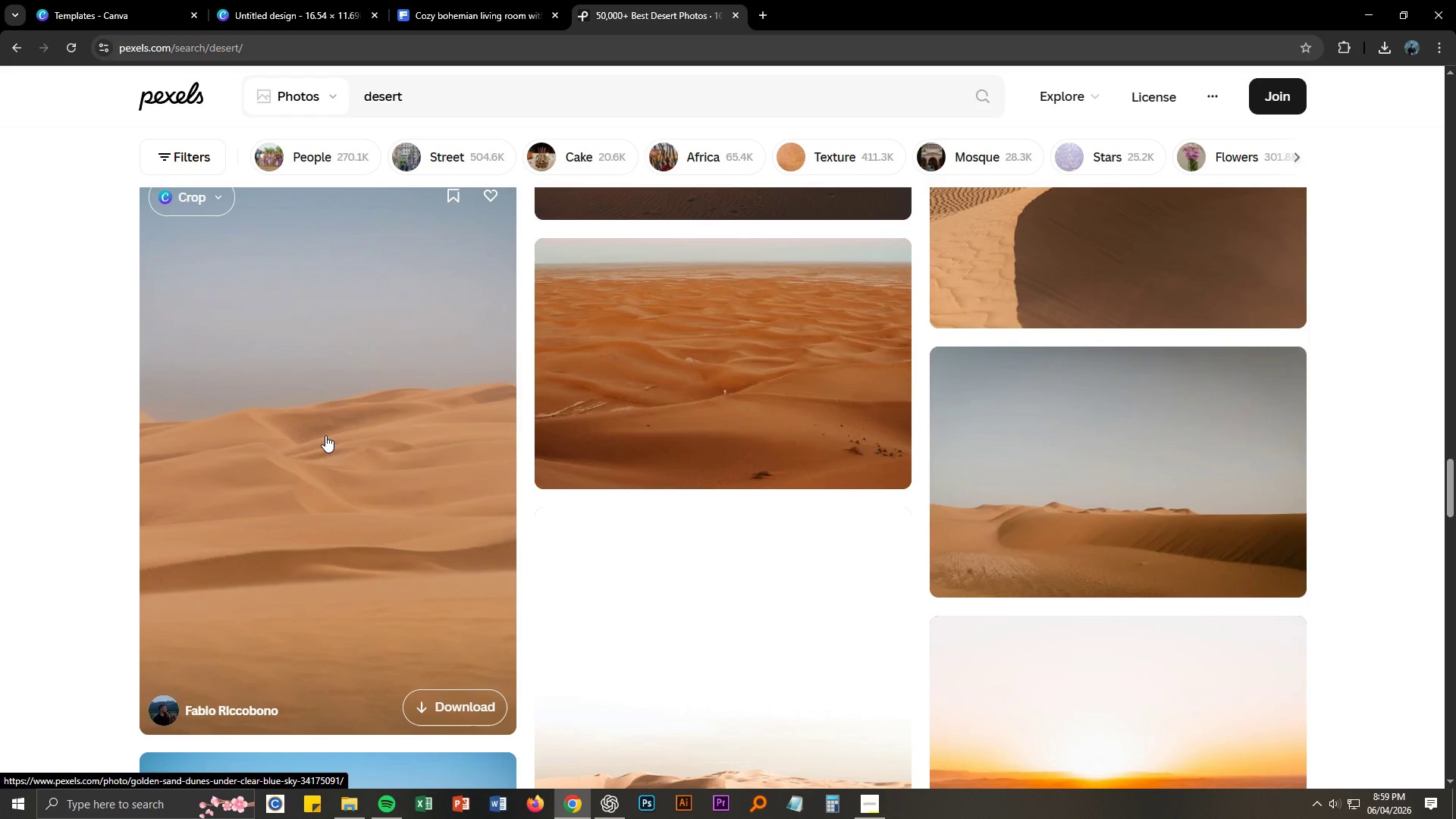 
left_click([441, 0])
 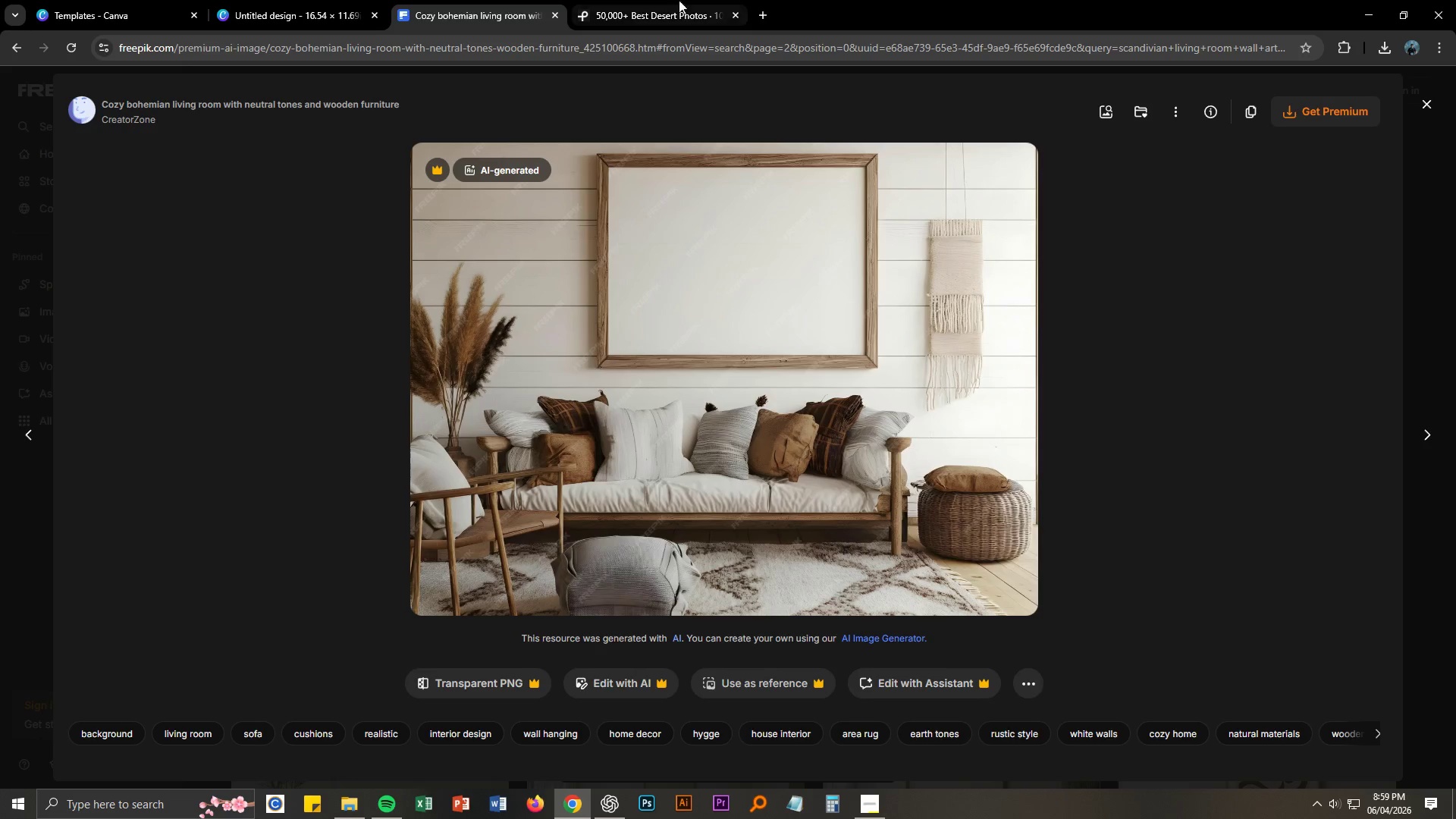 
left_click([686, 0])
 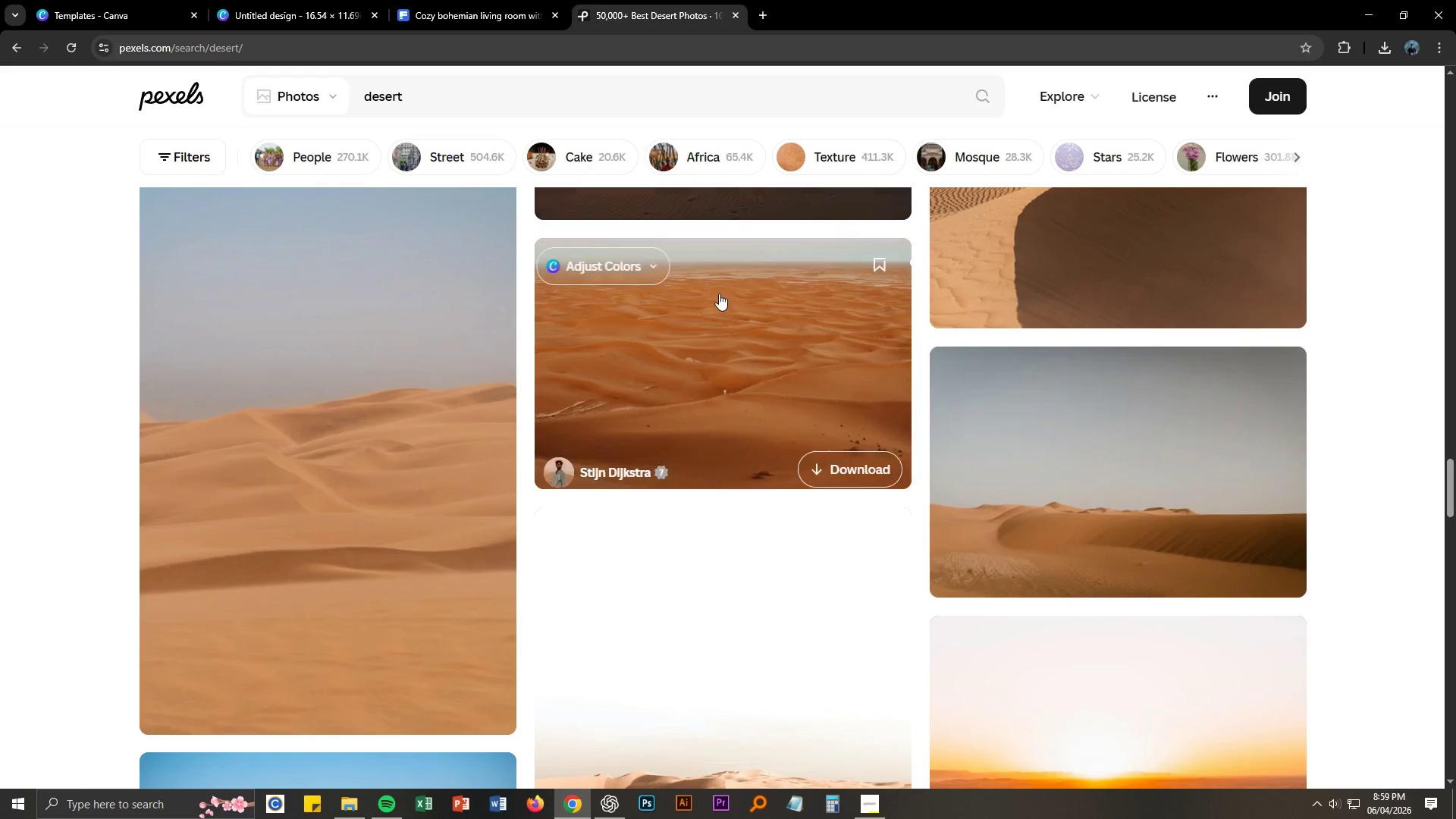 
scroll: coordinate [696, 418], scroll_direction: down, amount: 5.0
 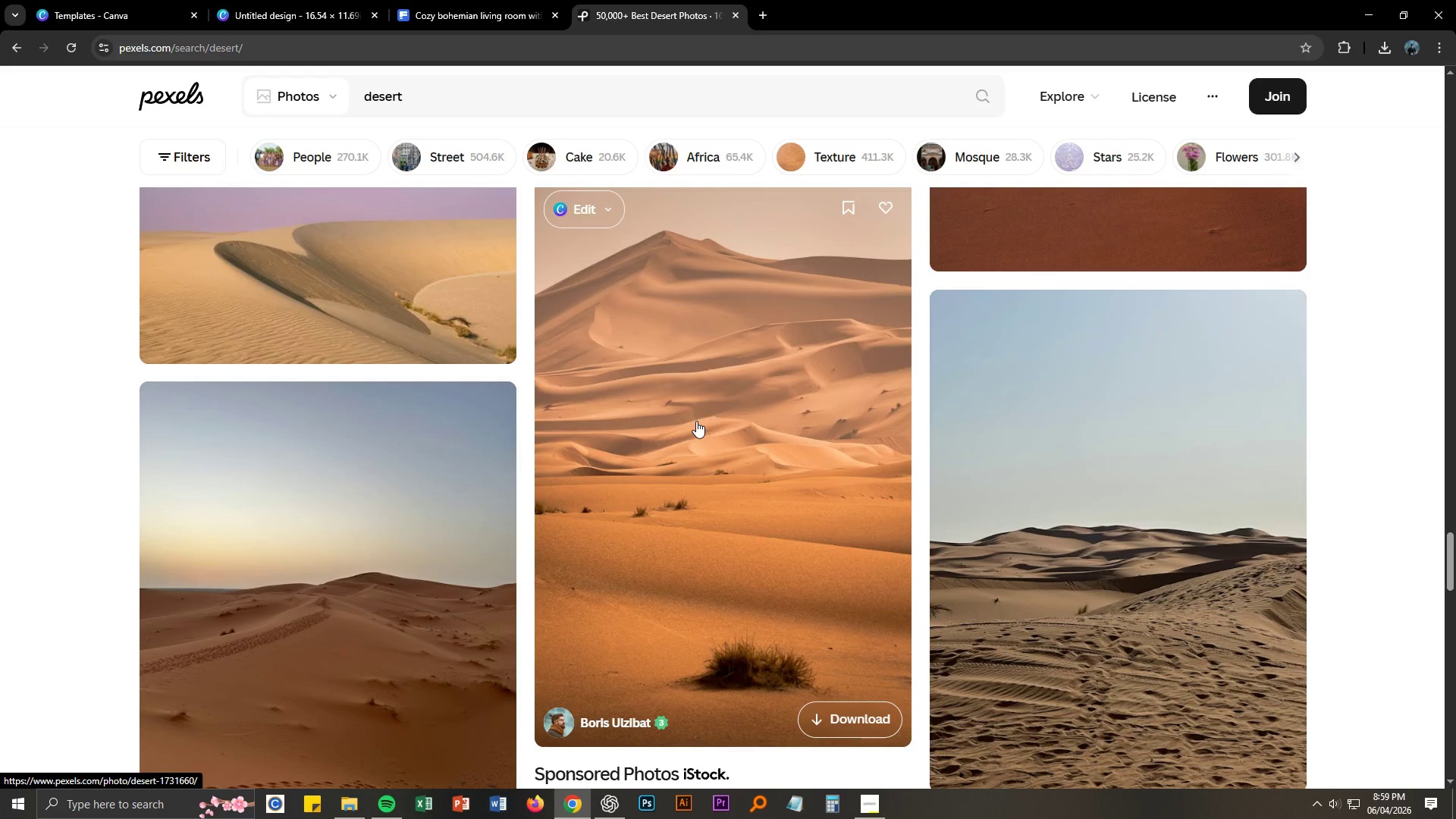 
scroll: coordinate [559, 393], scroll_direction: up, amount: 4.0
 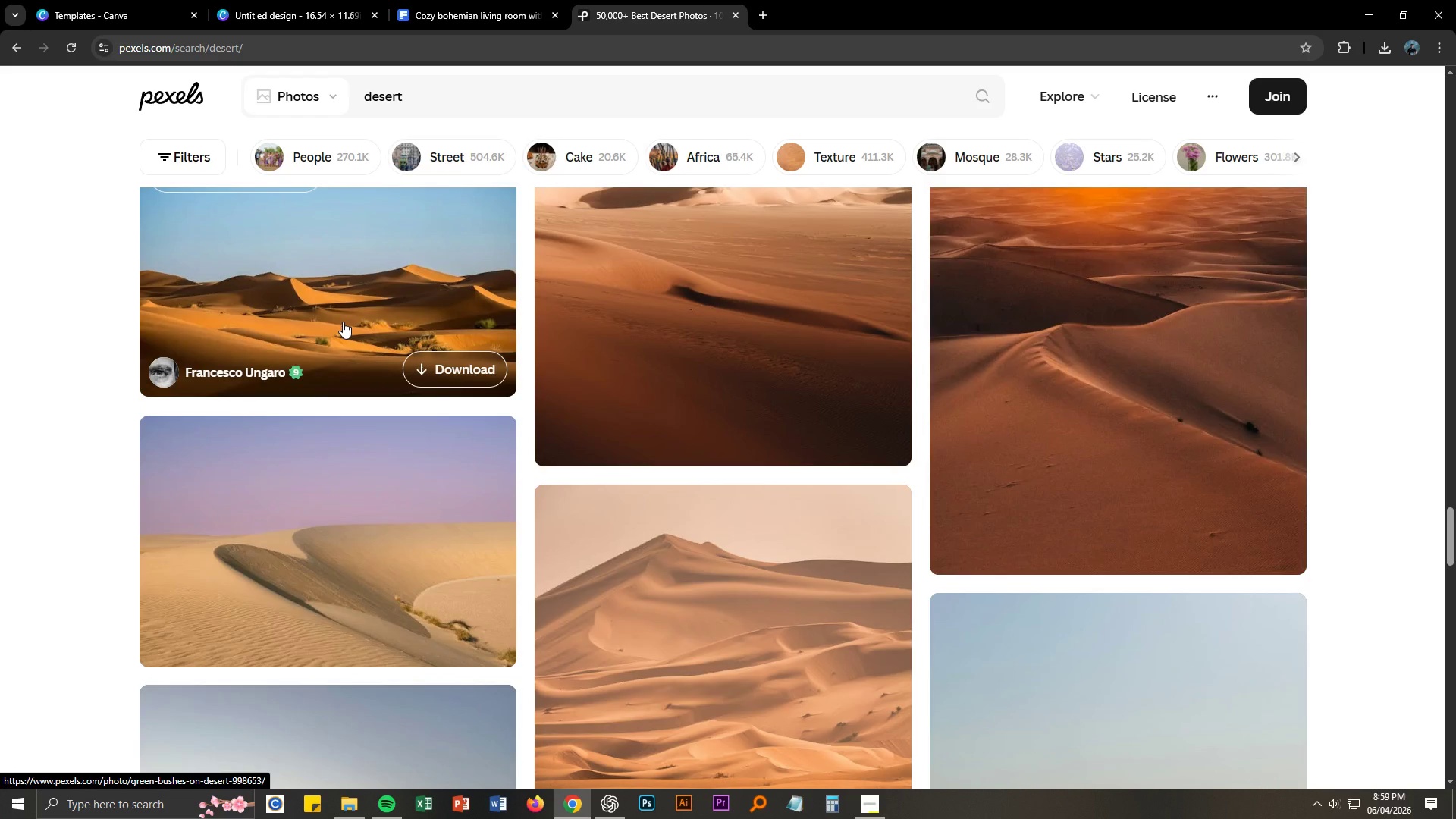 
scroll: coordinate [375, 612], scroll_direction: down, amount: 12.0
 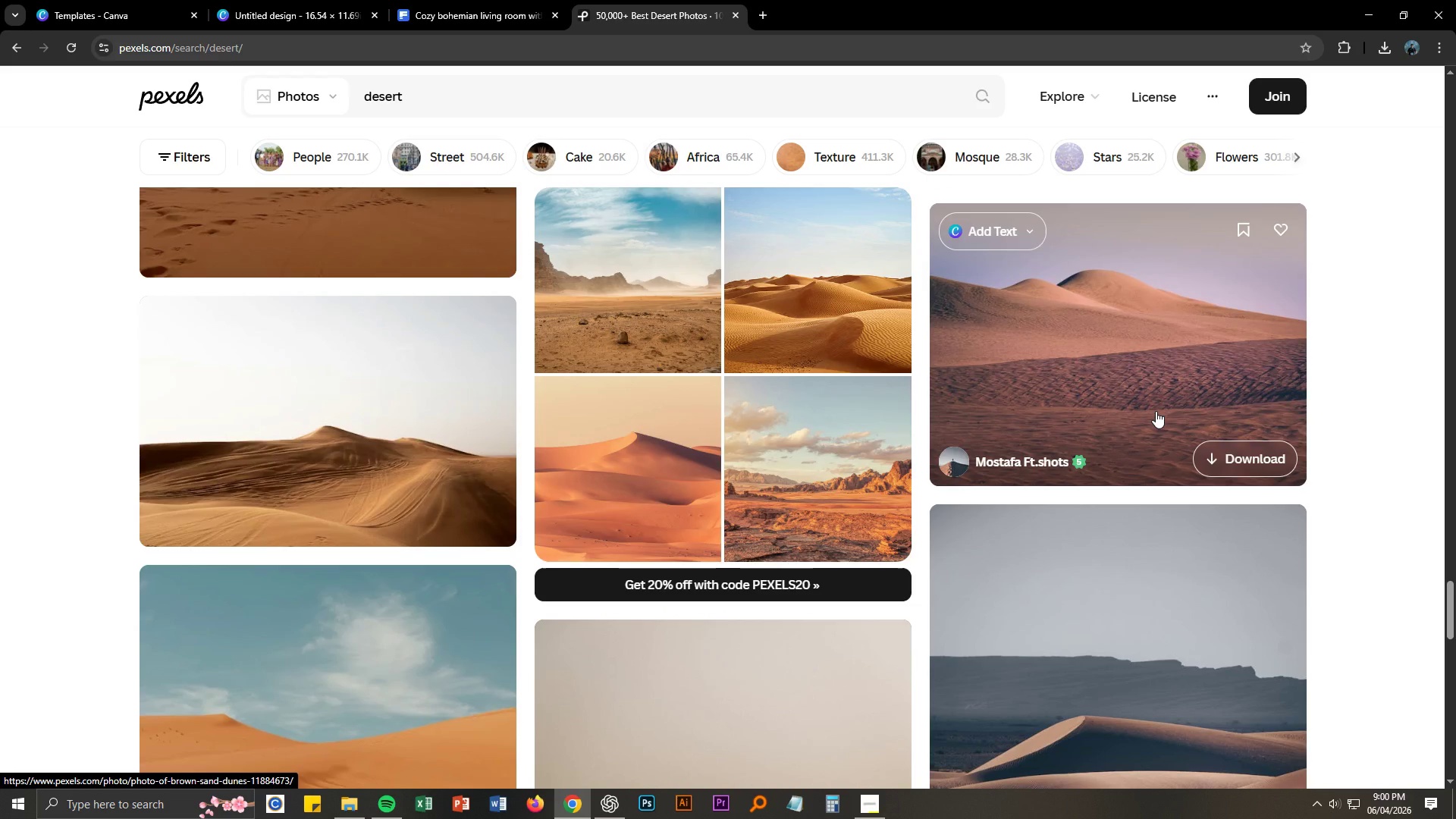 
left_click([1156, 411])
 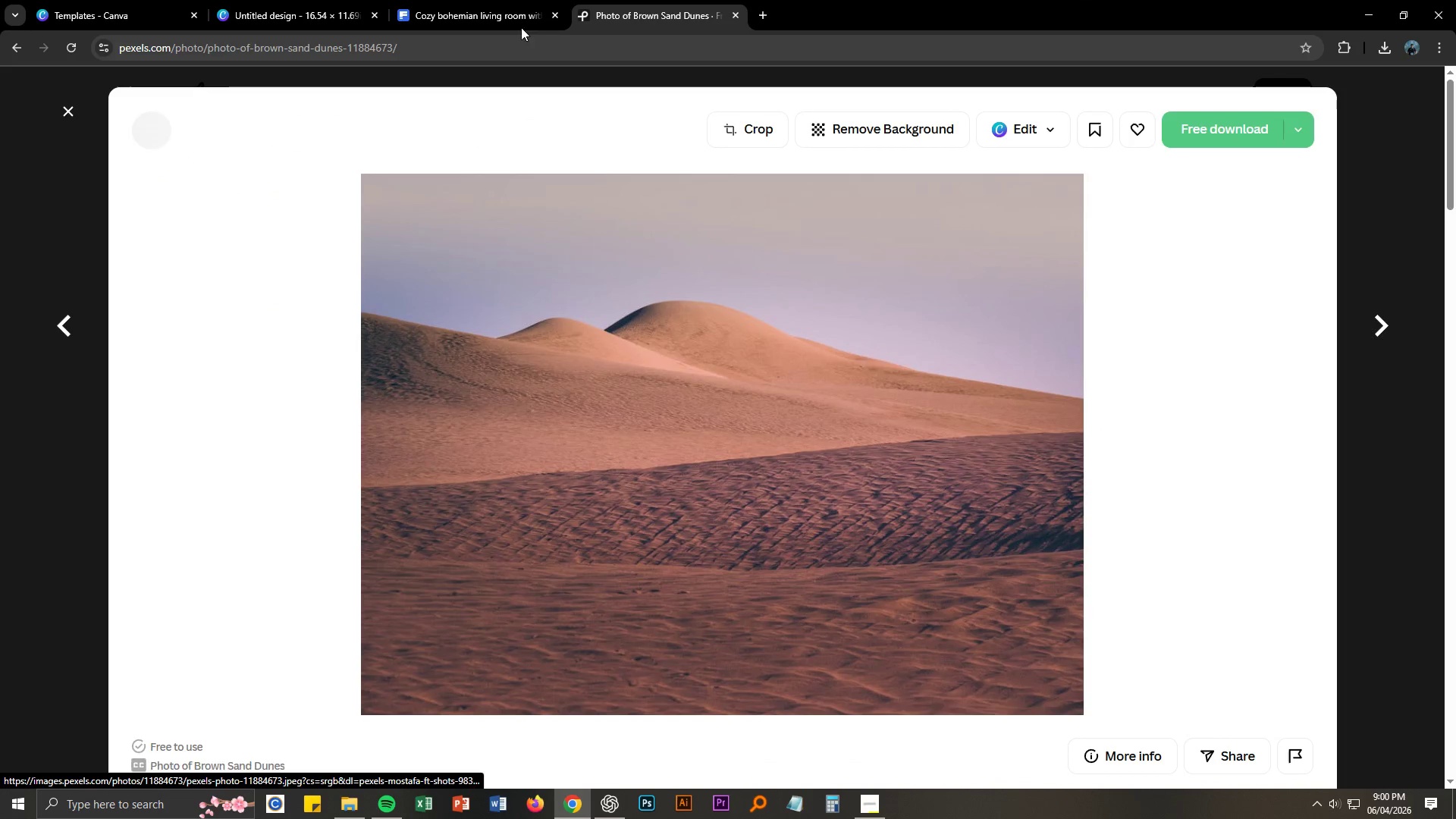 
left_click([499, 0])
 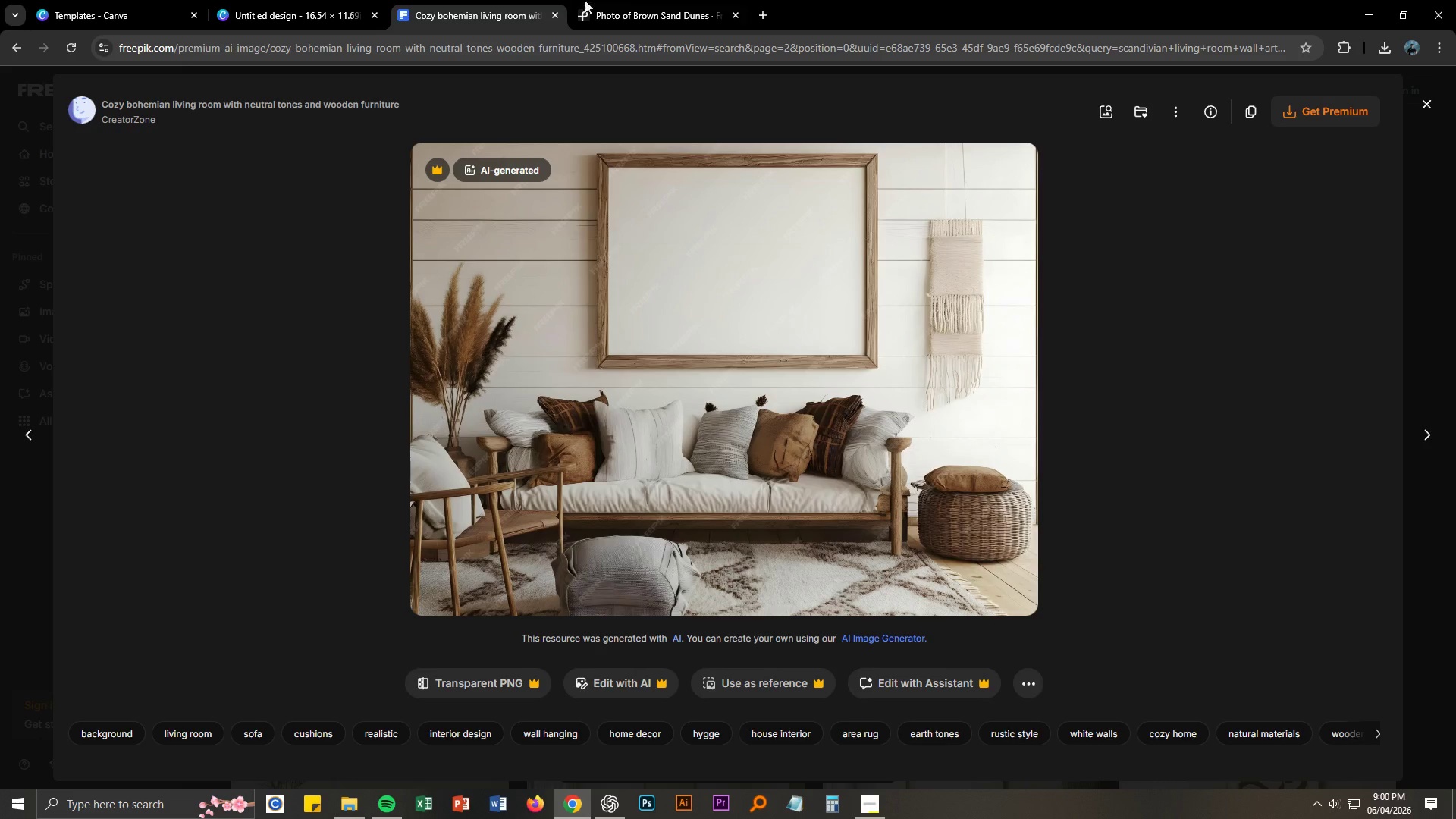 
left_click([608, 0])
 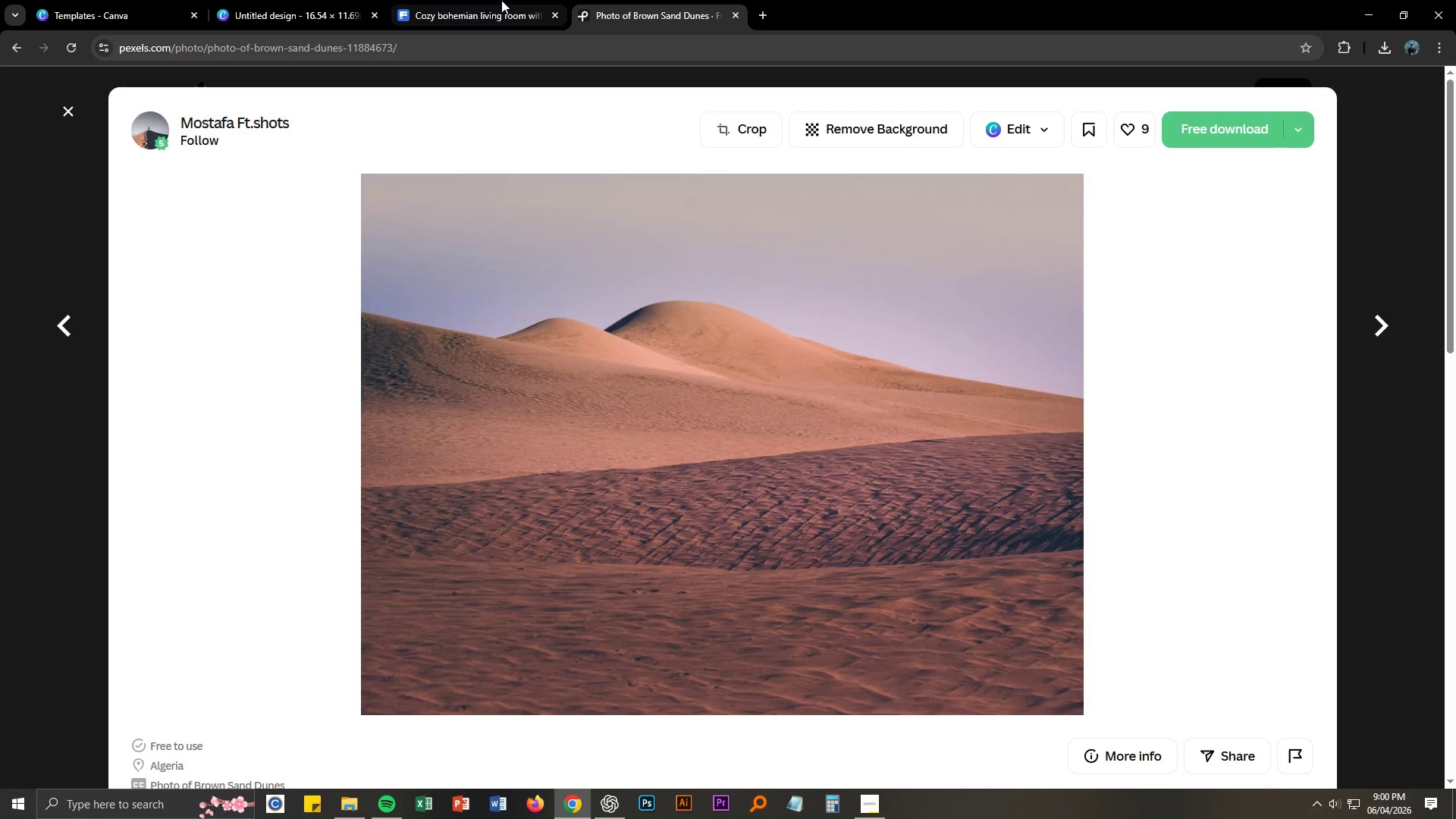 
left_click([501, 0])
 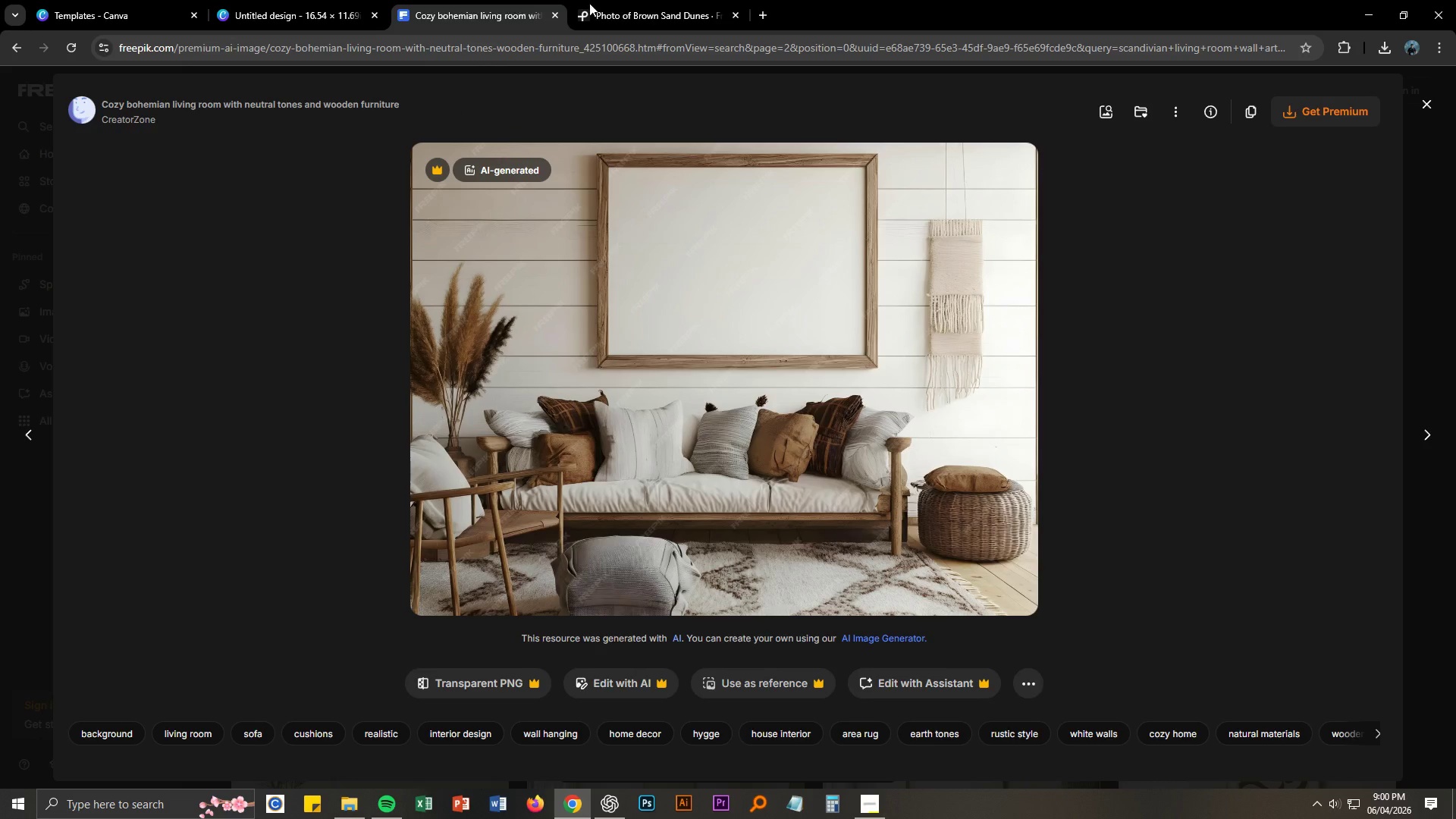 
left_click([647, 7])
 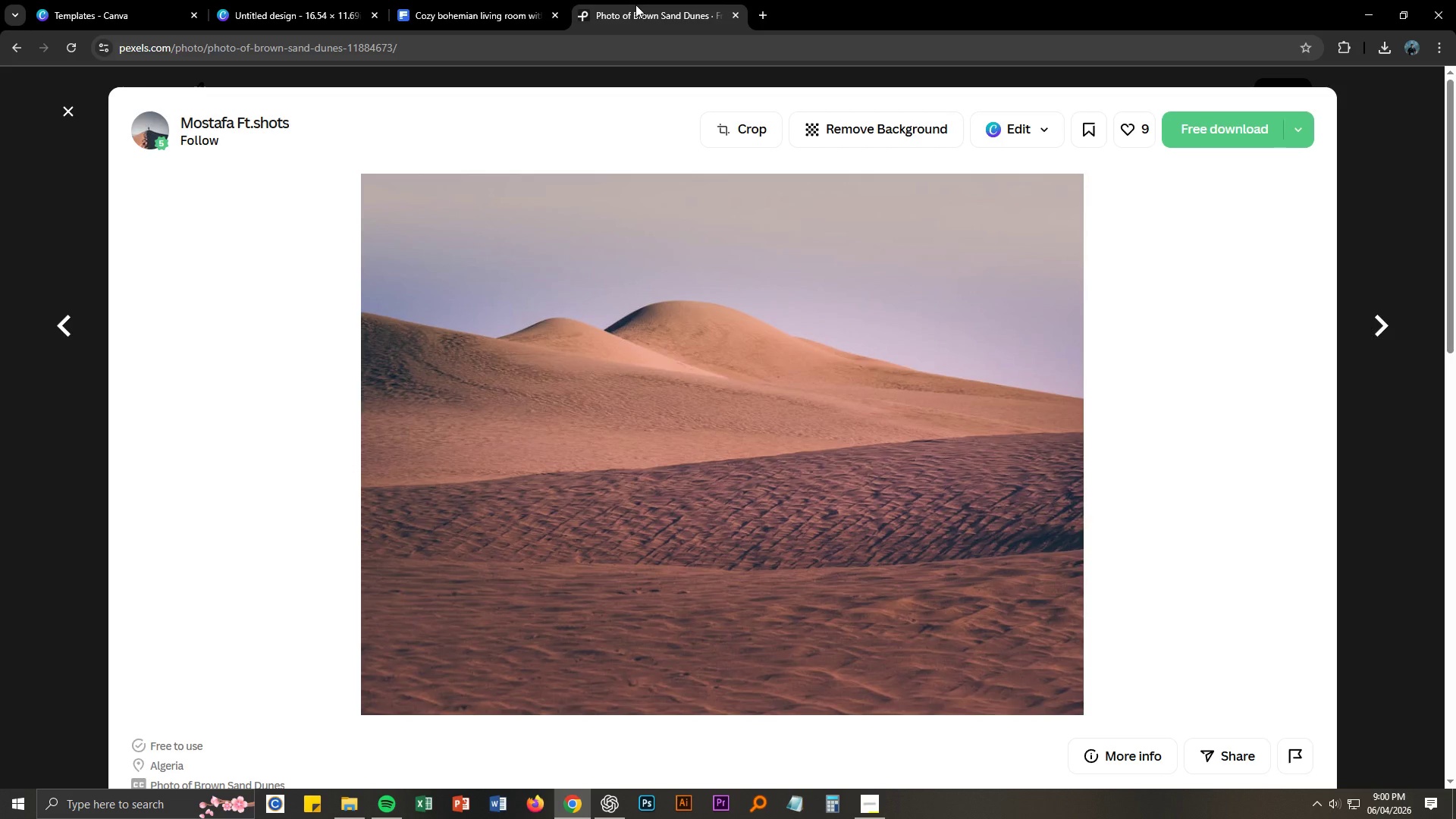 
left_click([482, 0])
 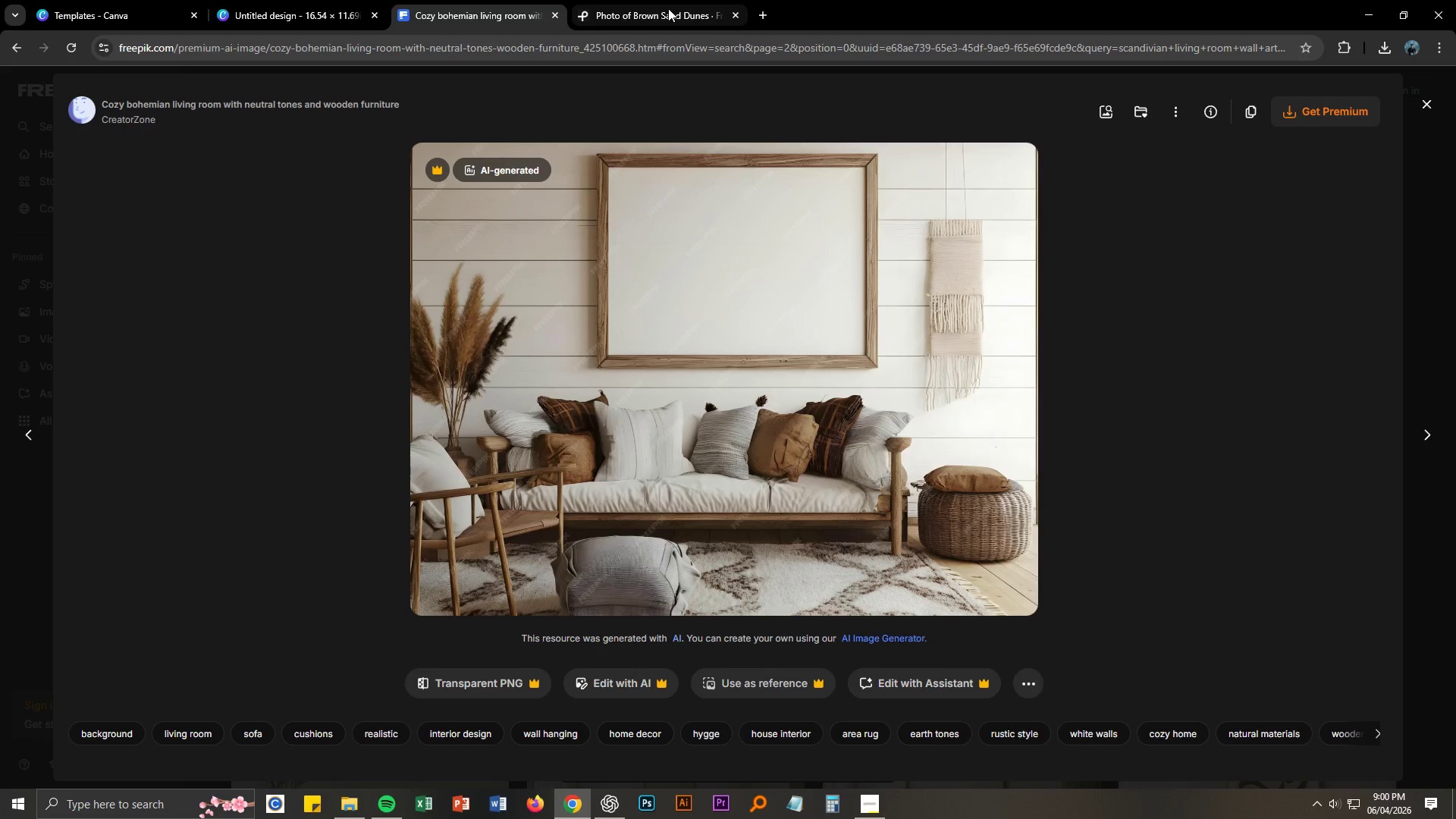 
left_click([668, 8])
 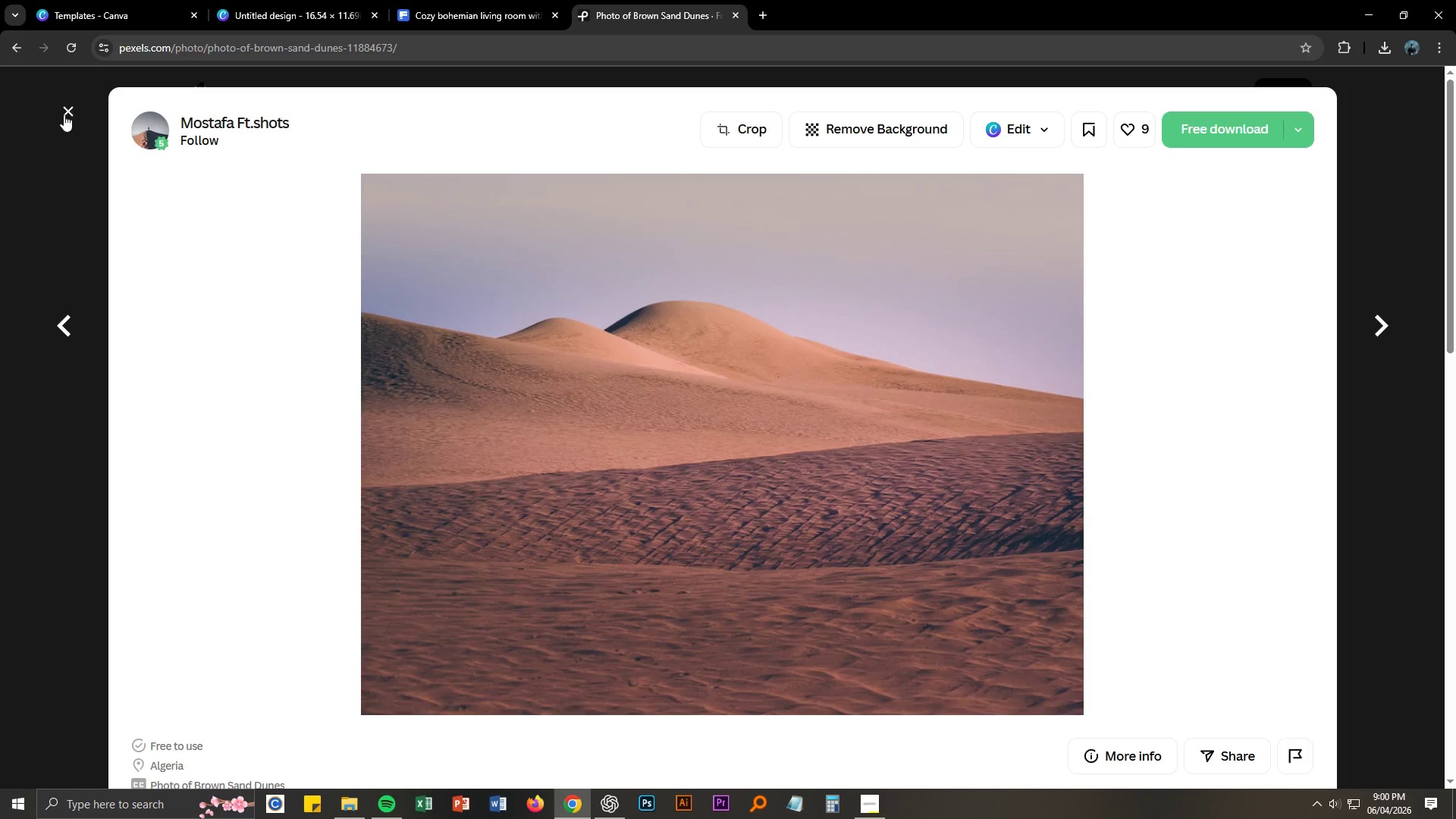 
left_click([70, 102])
 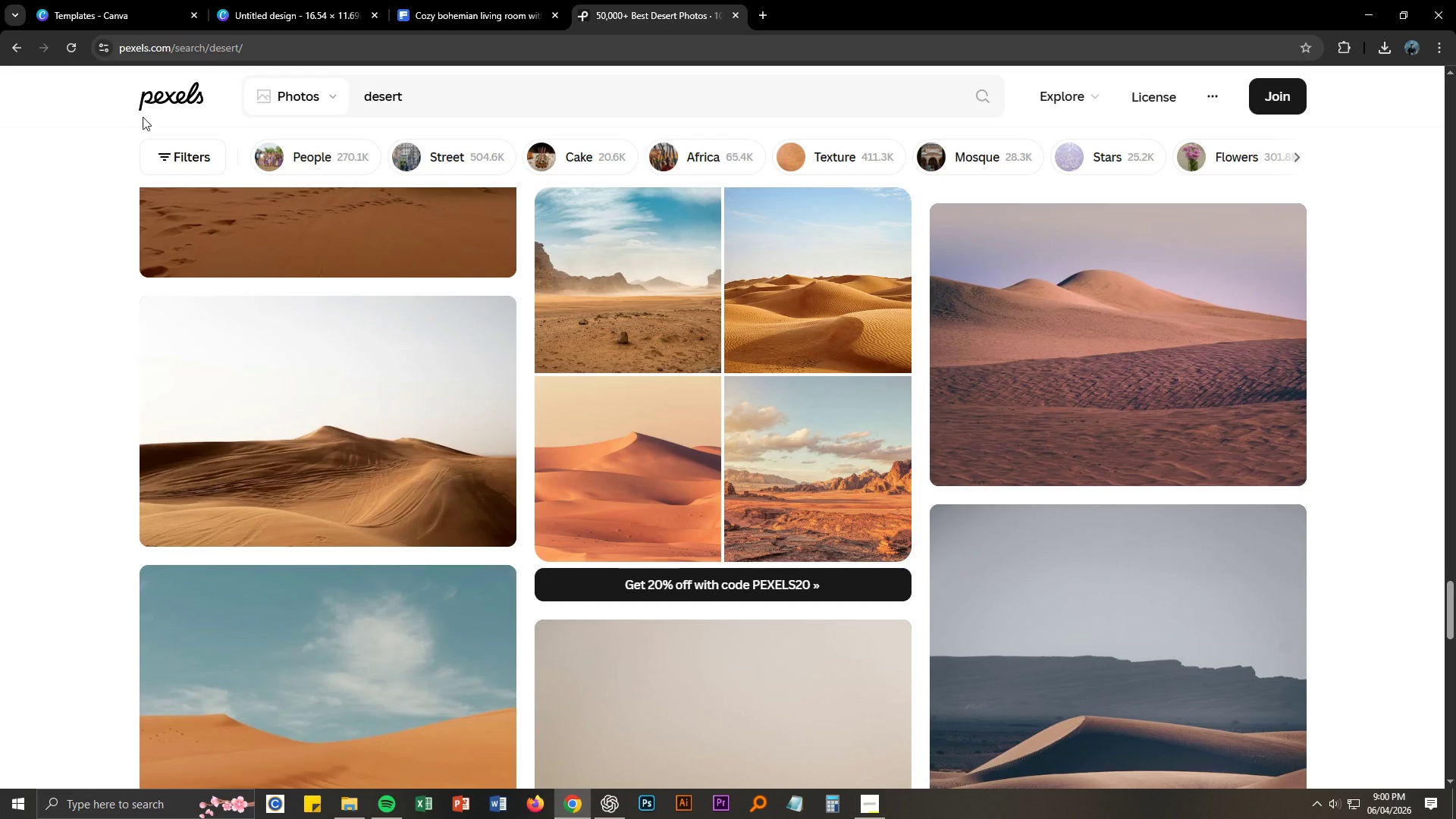 
scroll: coordinate [212, 312], scroll_direction: down, amount: 2.0
 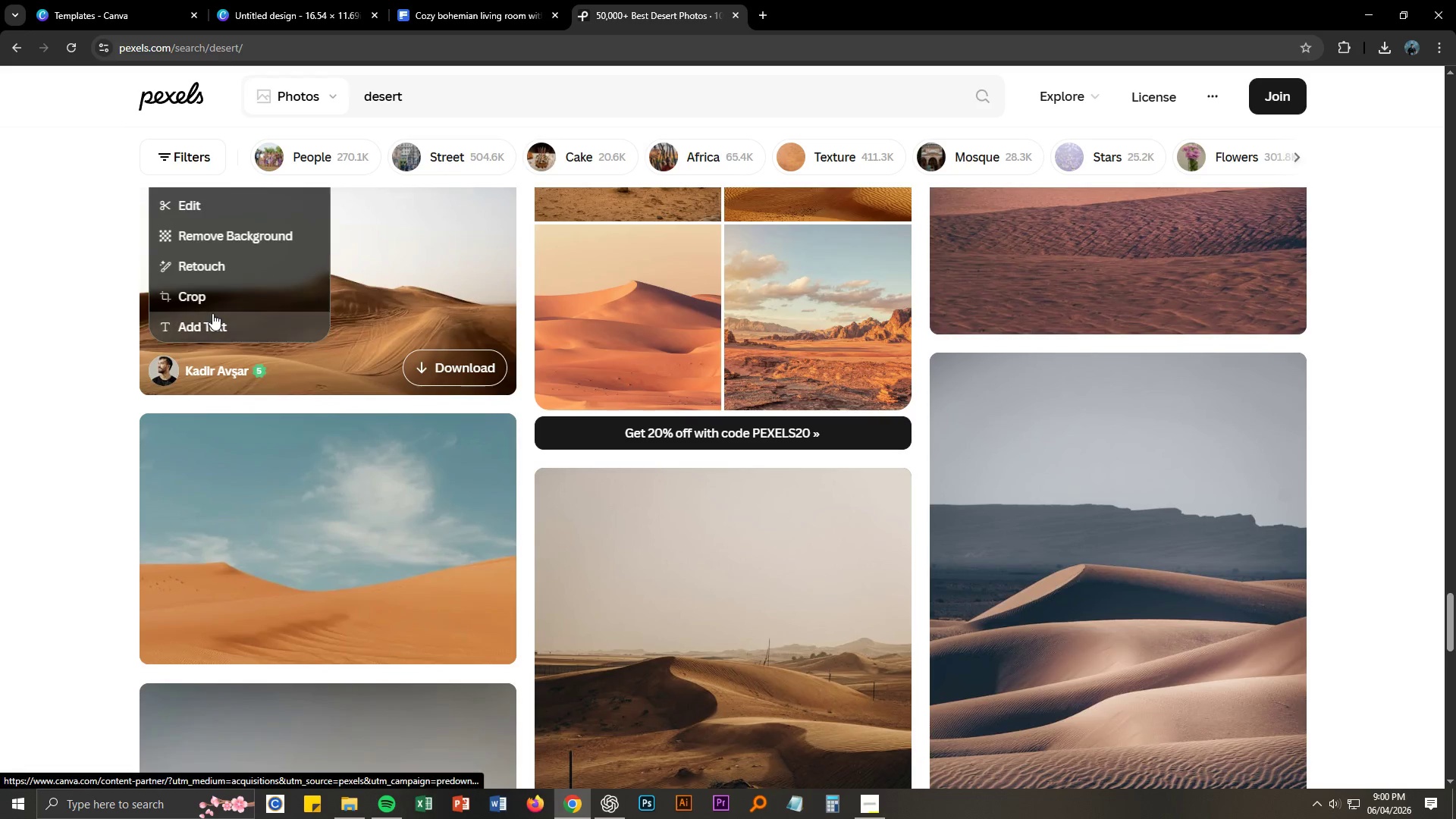 
mouse_move([224, 297])
 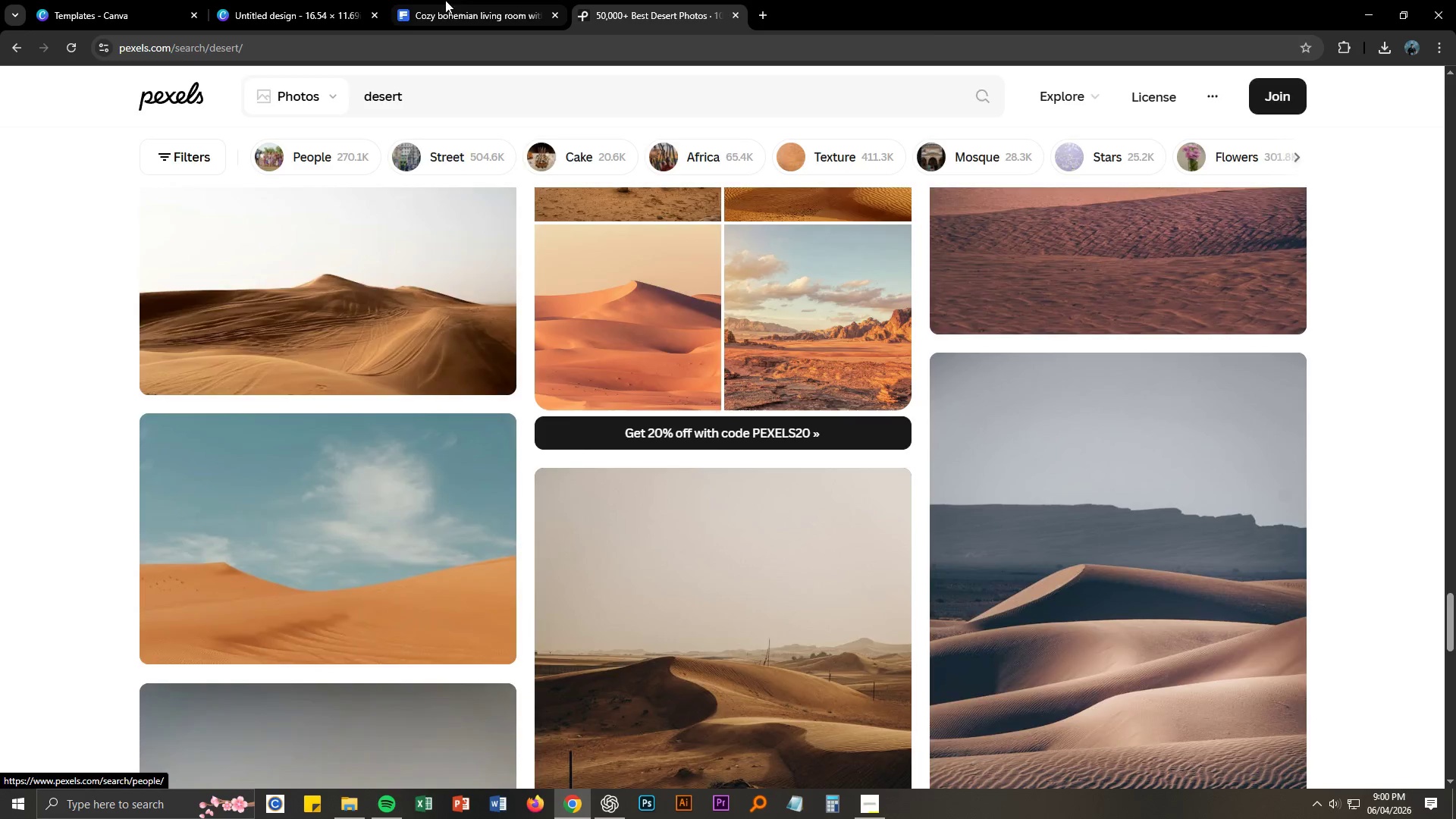 
left_click([457, 0])
 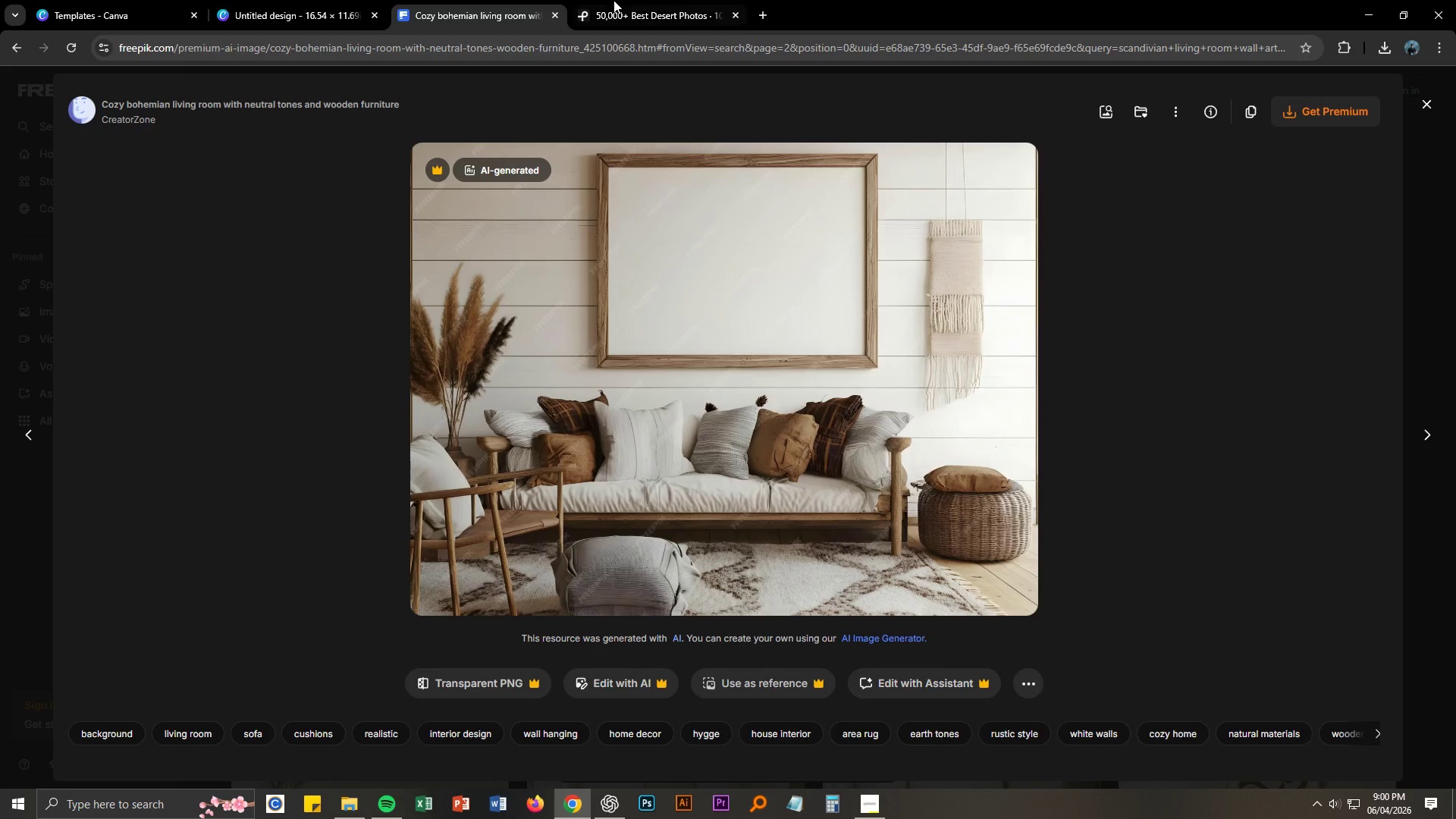 
left_click([694, 0])
 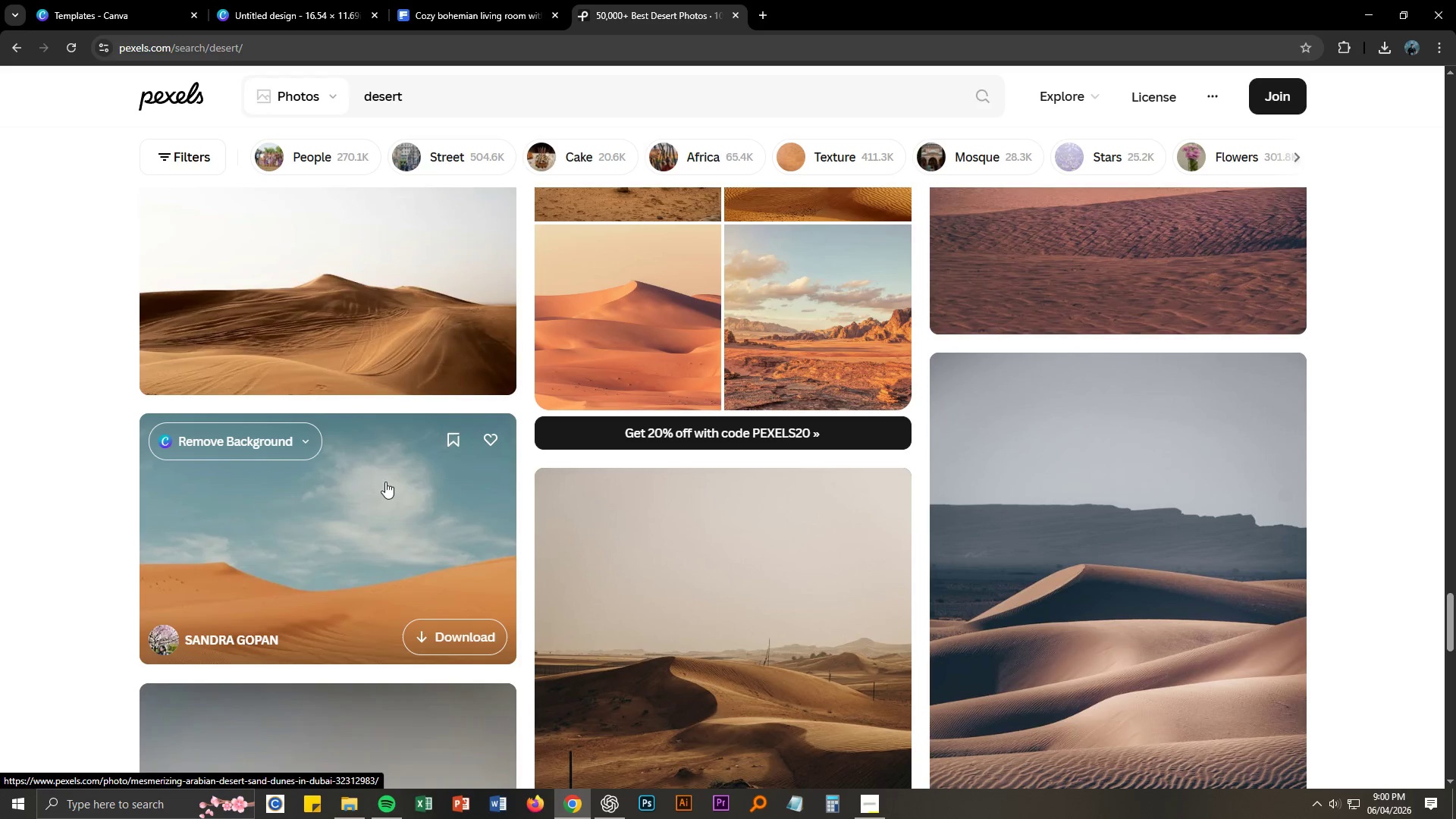 
scroll: coordinate [388, 489], scroll_direction: down, amount: 3.0
 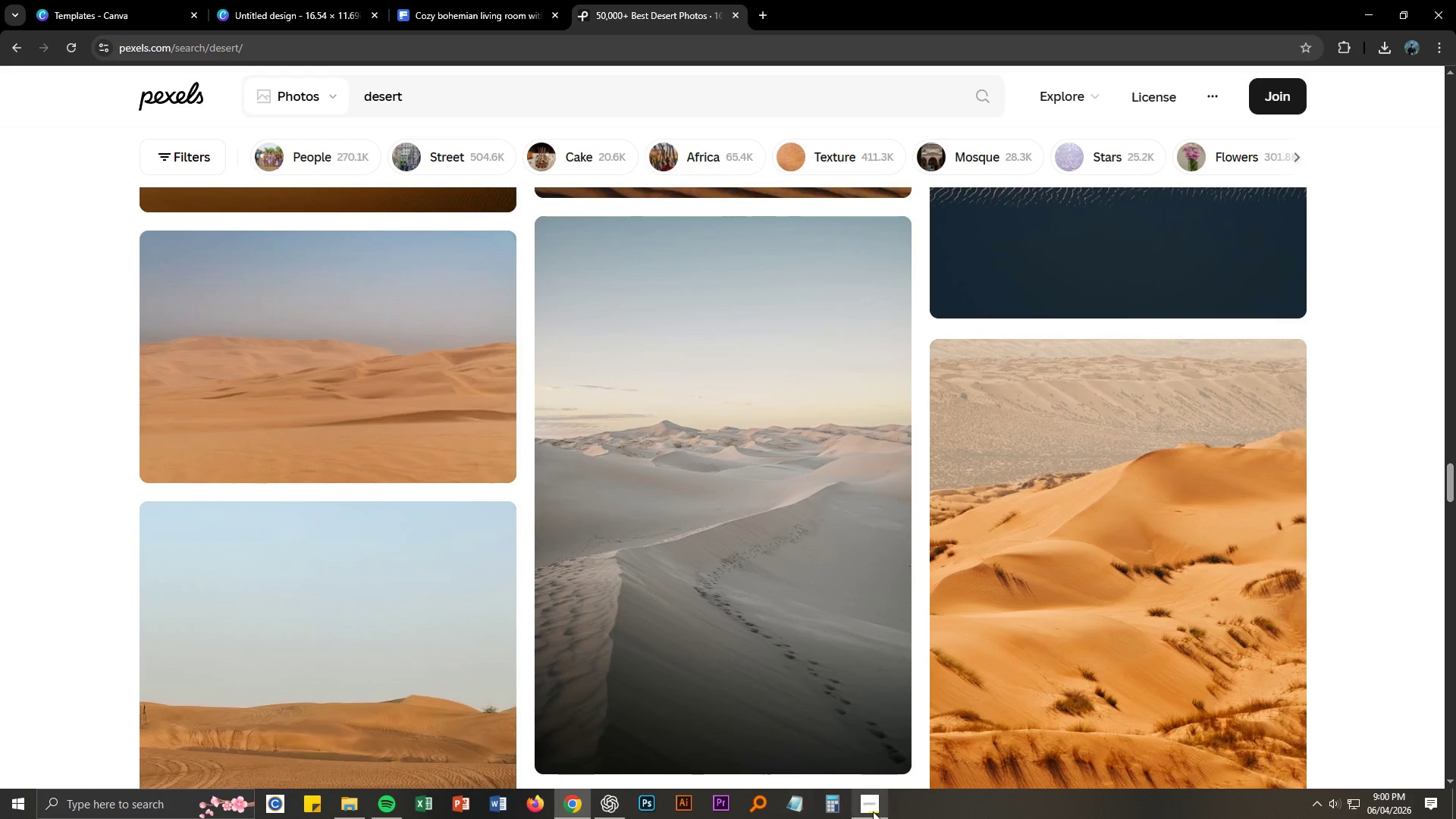 
left_click([347, 802])
 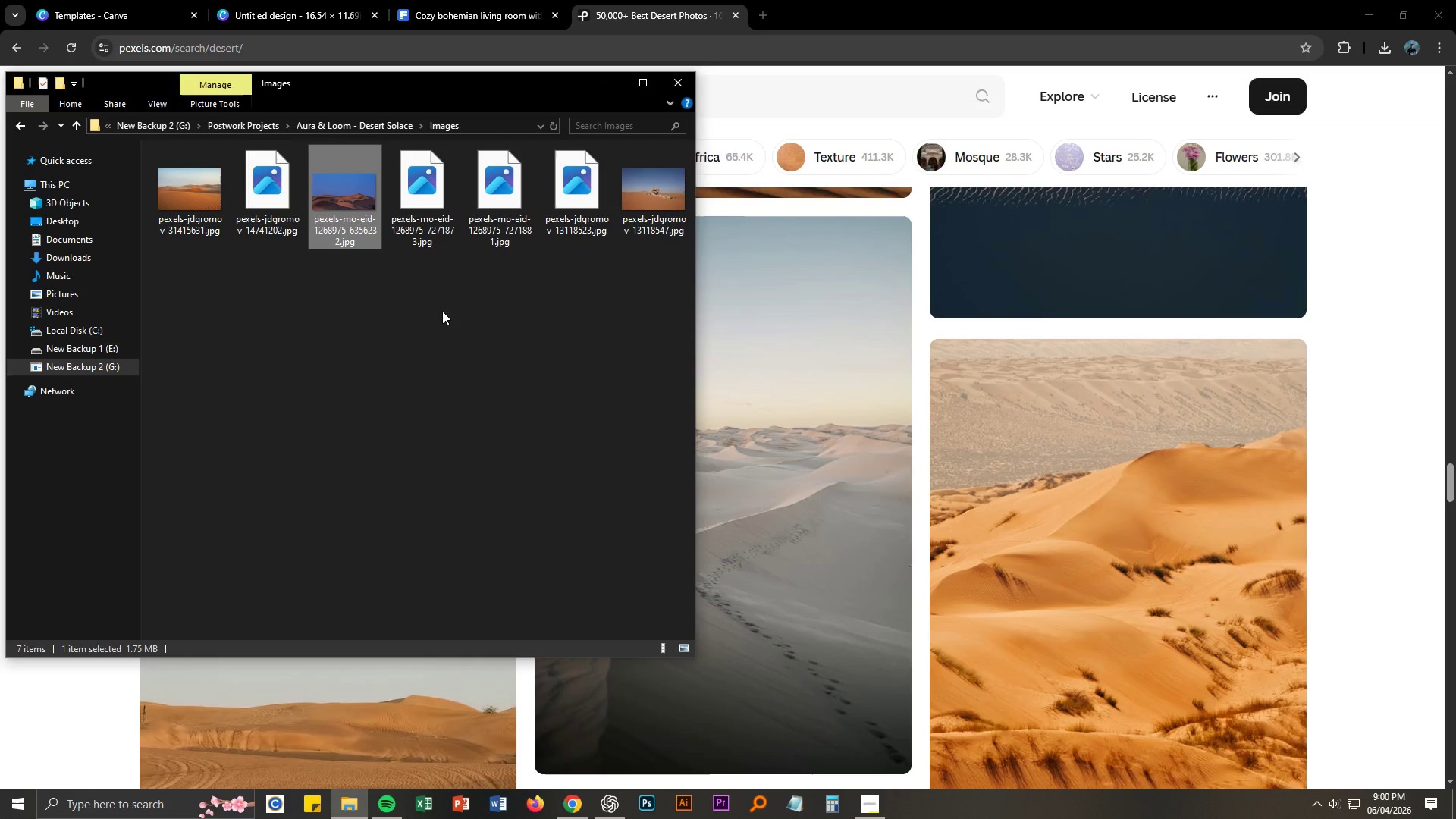 
left_click([441, 311])
 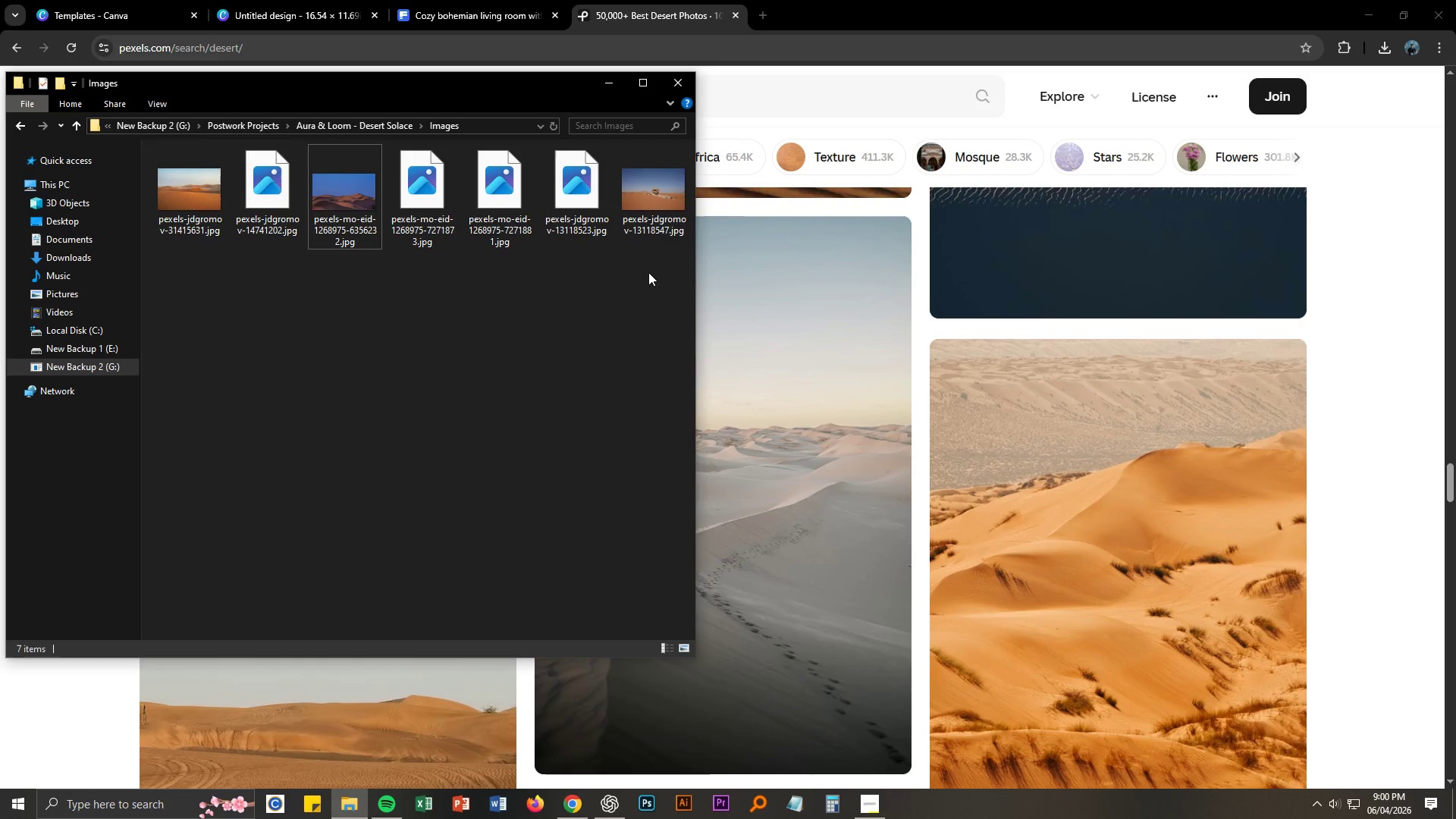 
left_click([645, 287])
 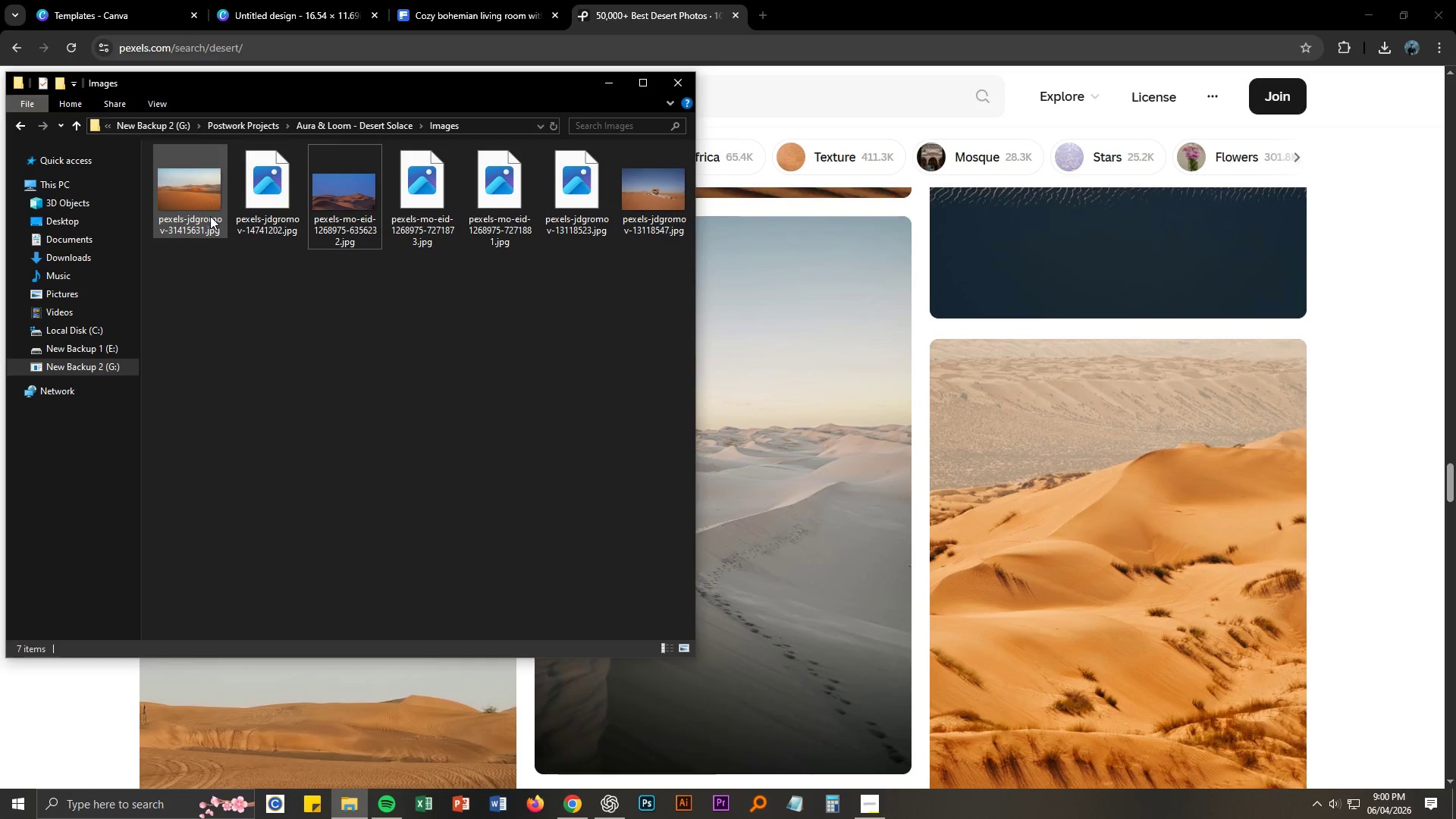 
double_click([210, 215])
 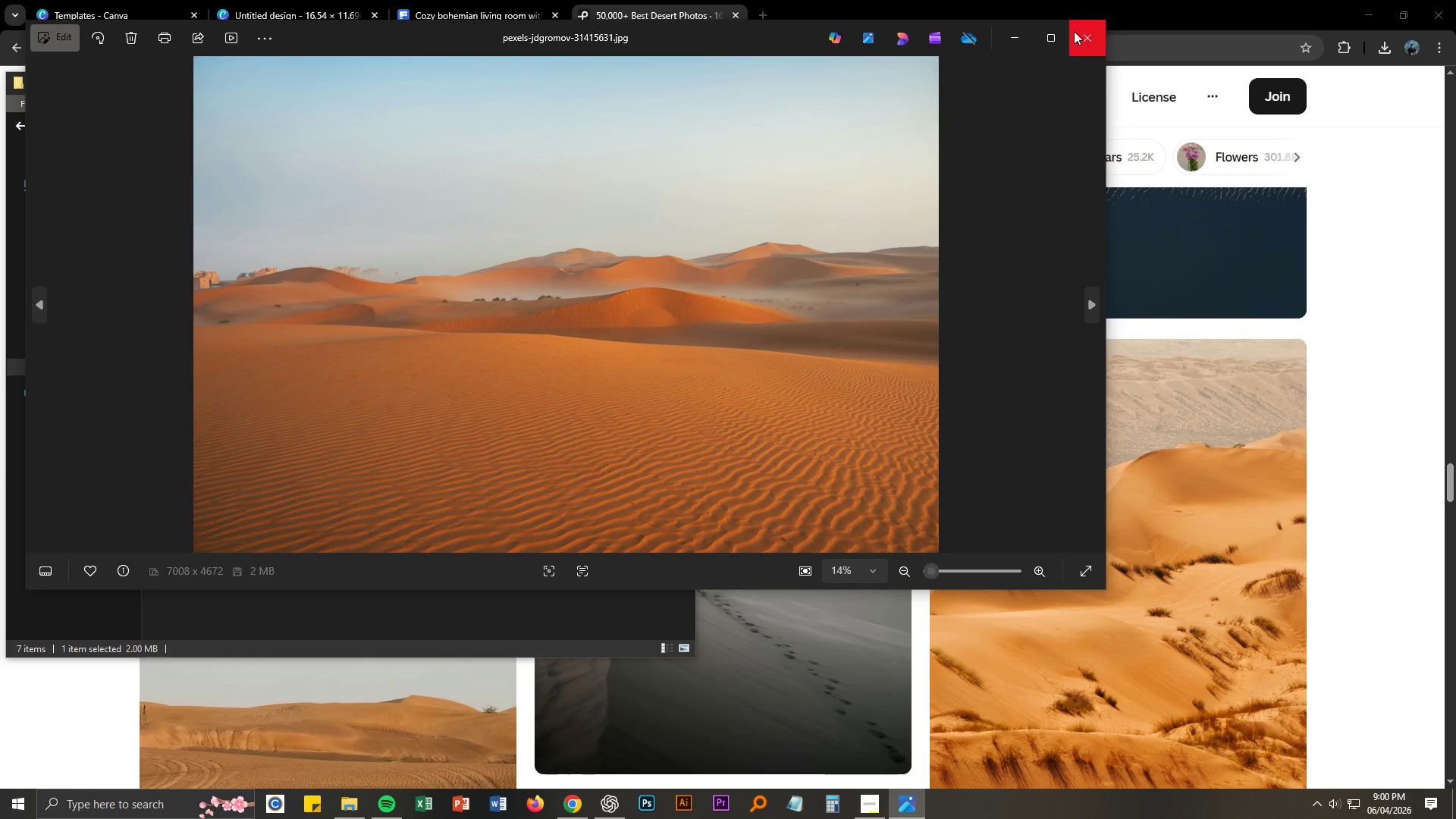 
left_click_drag(start_coordinate=[610, 37], to_coordinate=[1034, 81])
 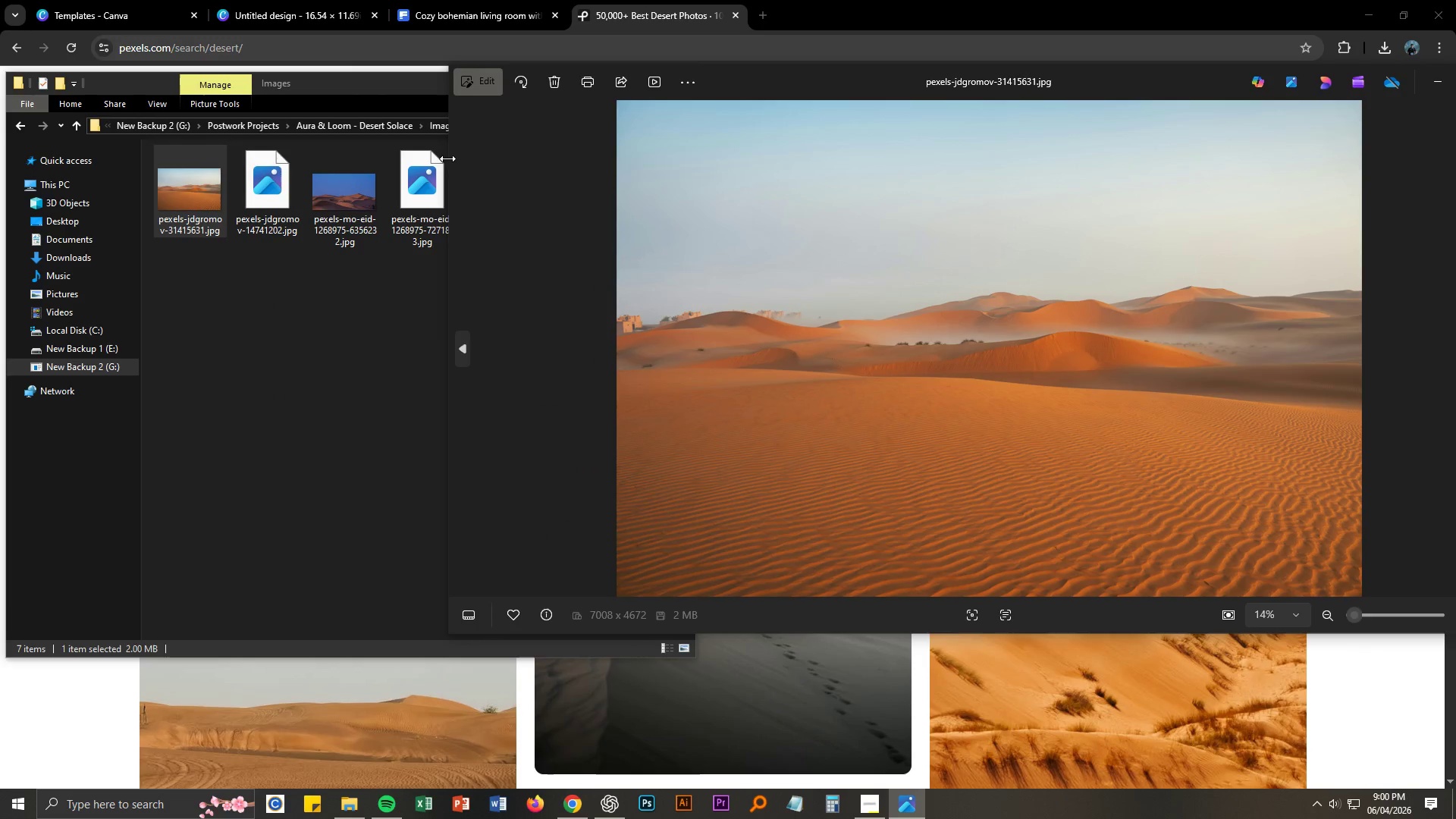 
left_click_drag(start_coordinate=[447, 158], to_coordinate=[1003, 220])
 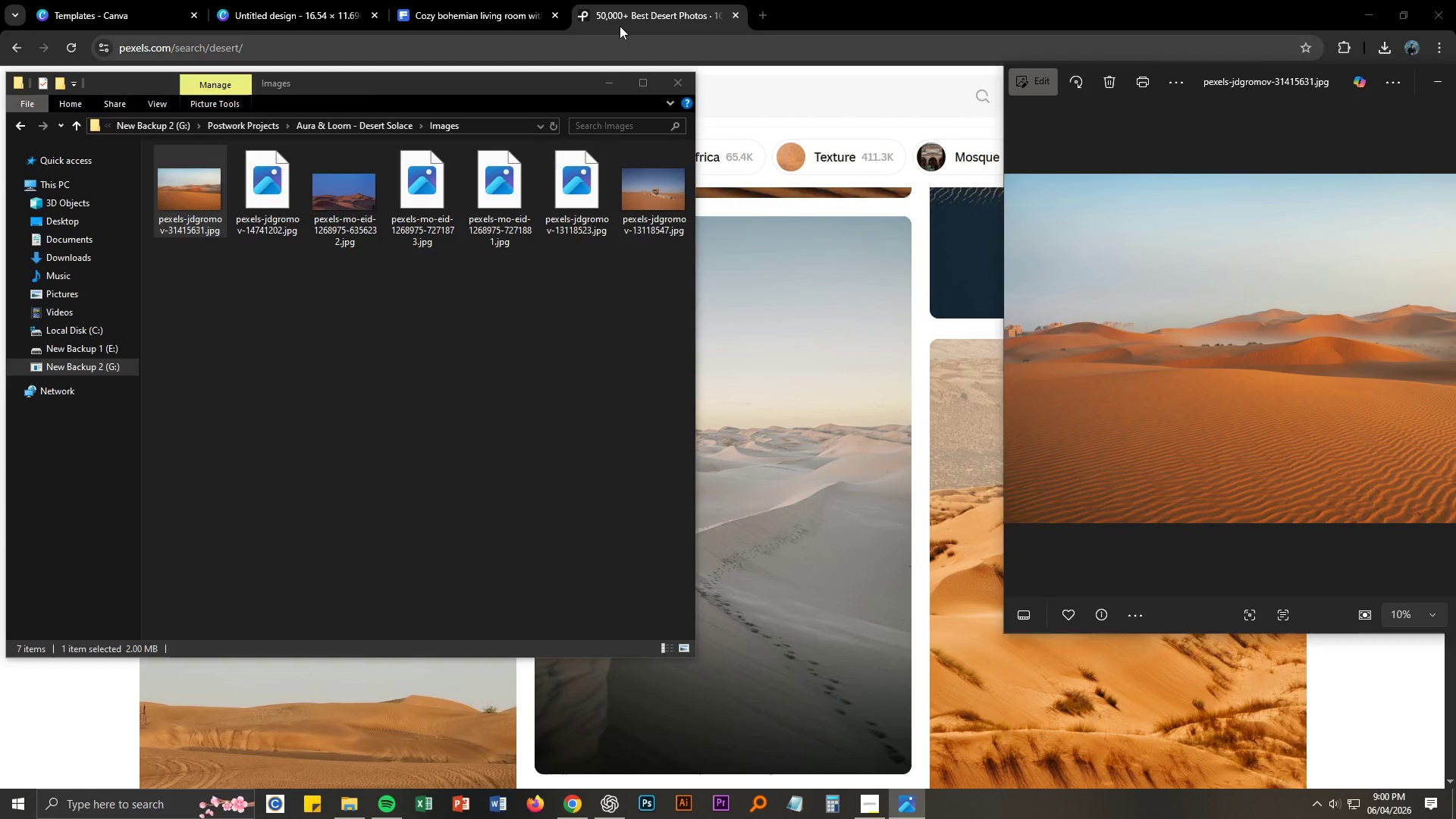 
left_click([620, 8])
 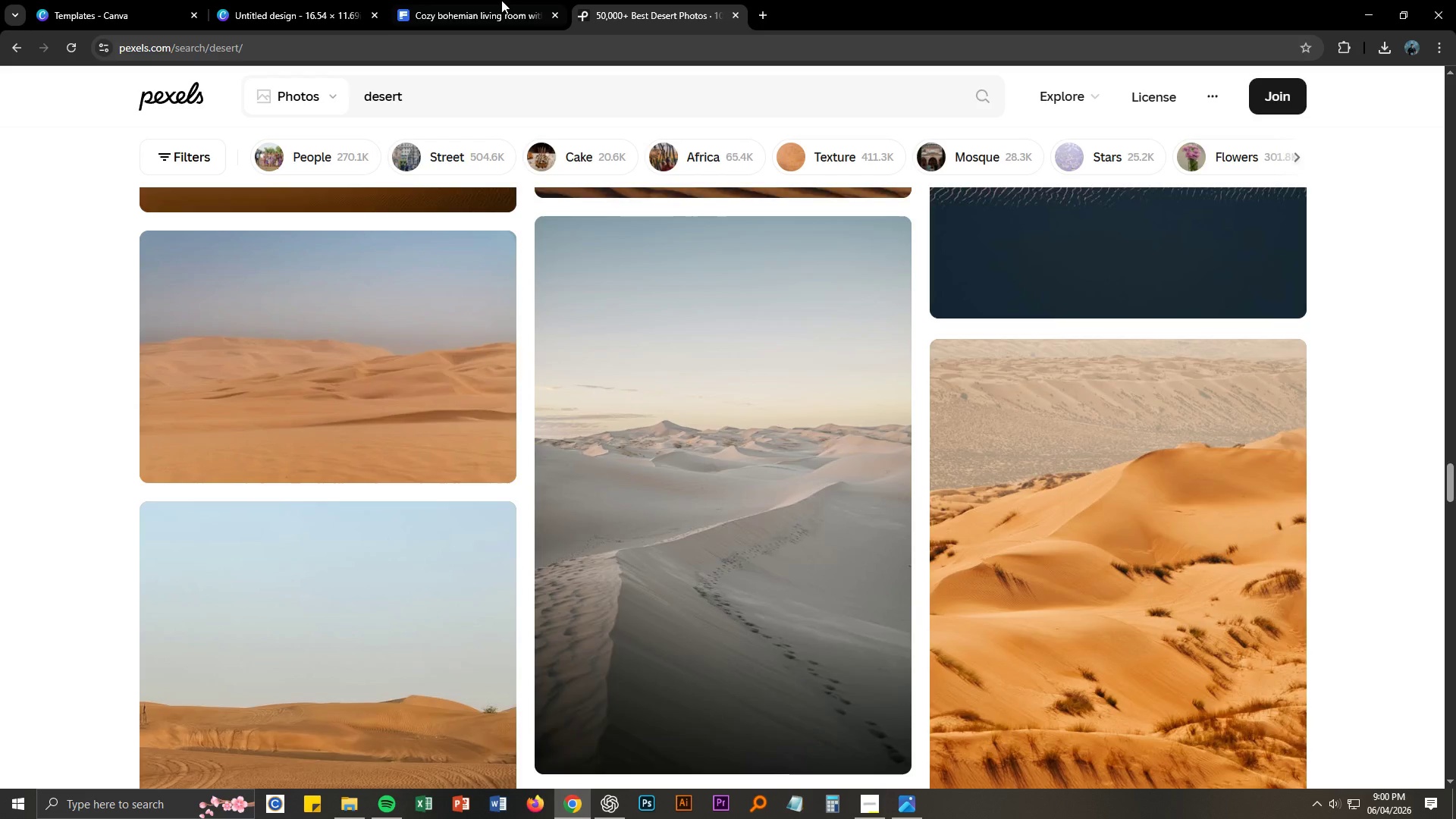 
left_click([490, 0])
 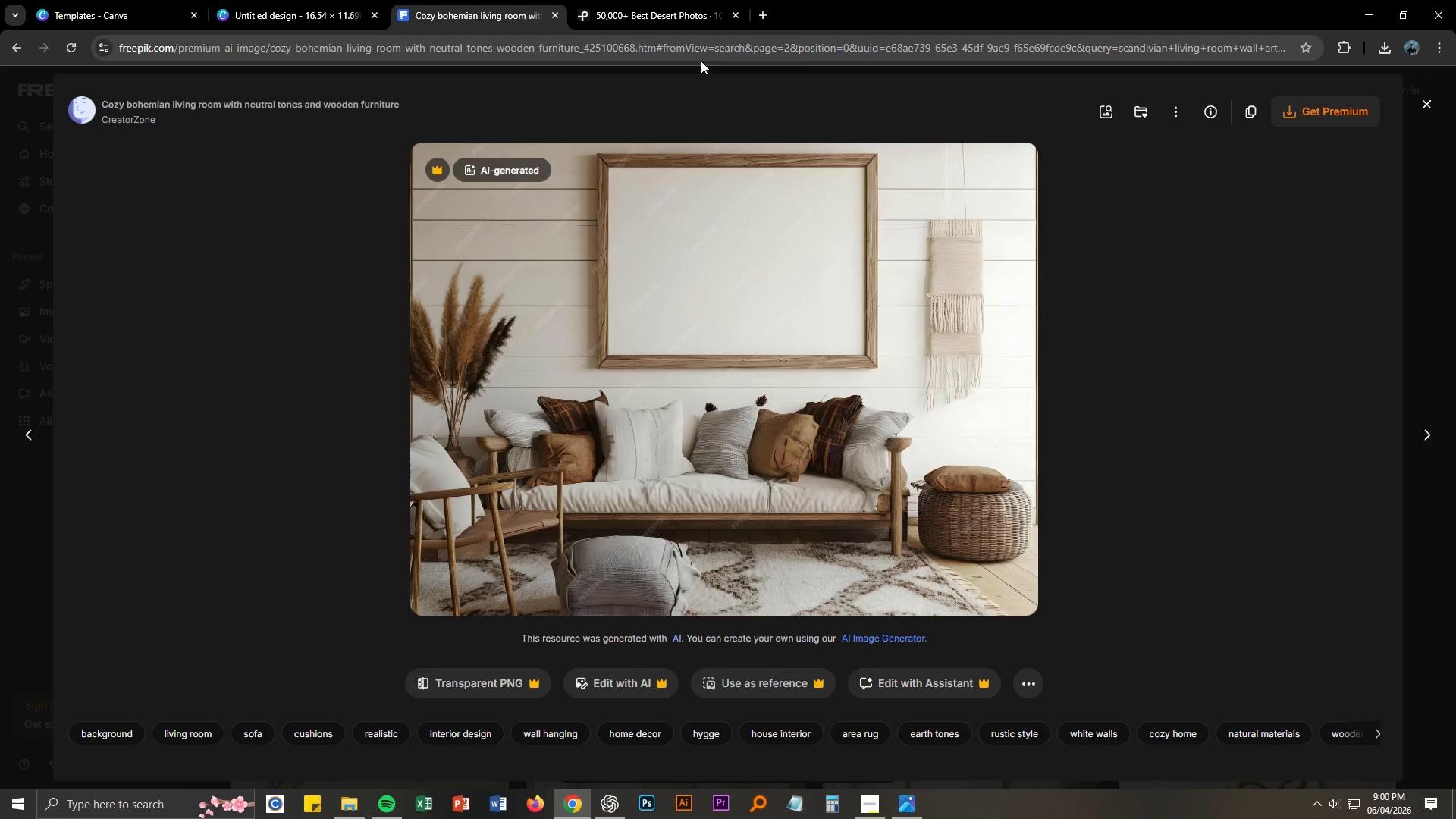 
key(Alt+AltLeft)
 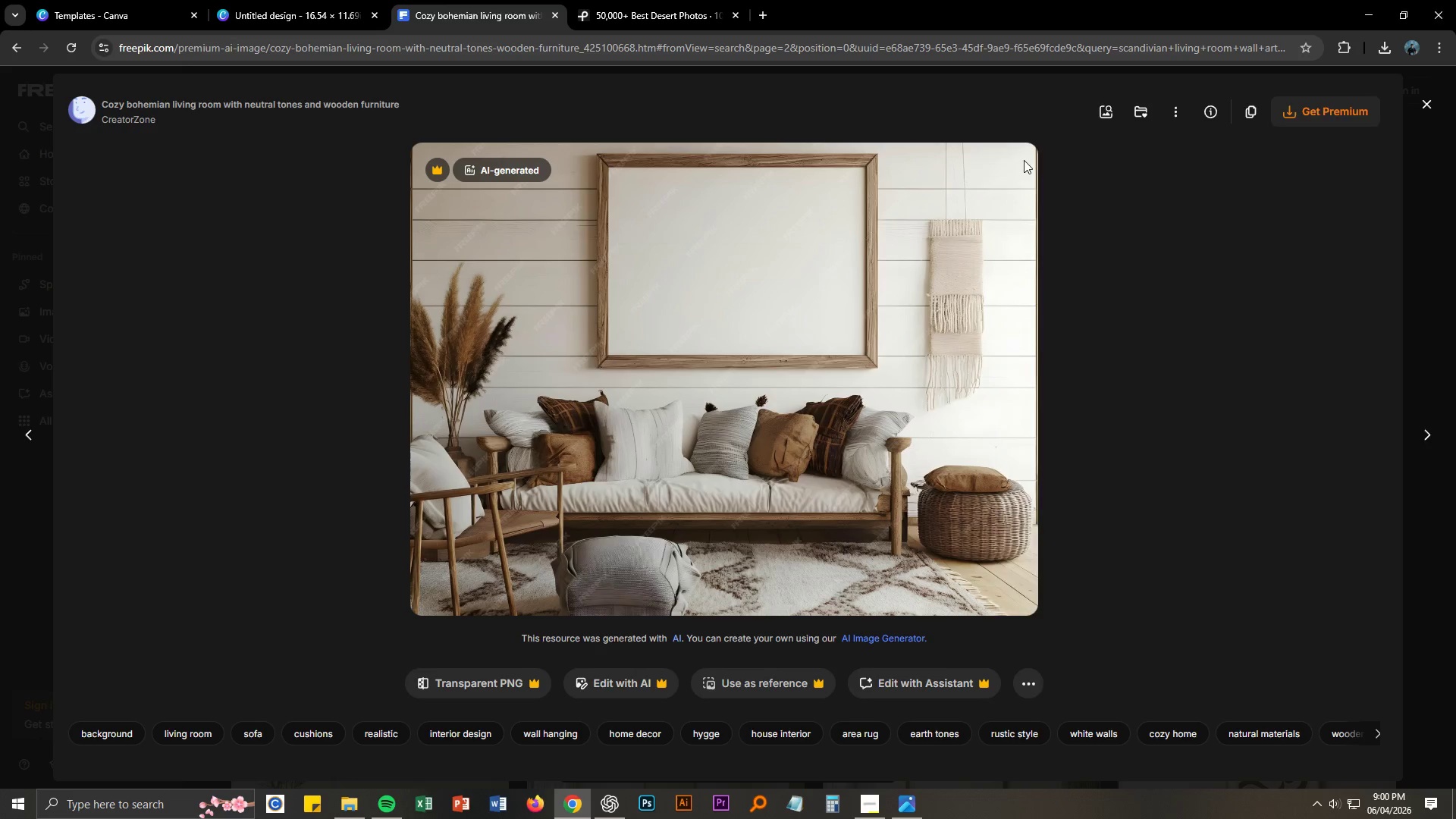 
key(Alt+Tab)
 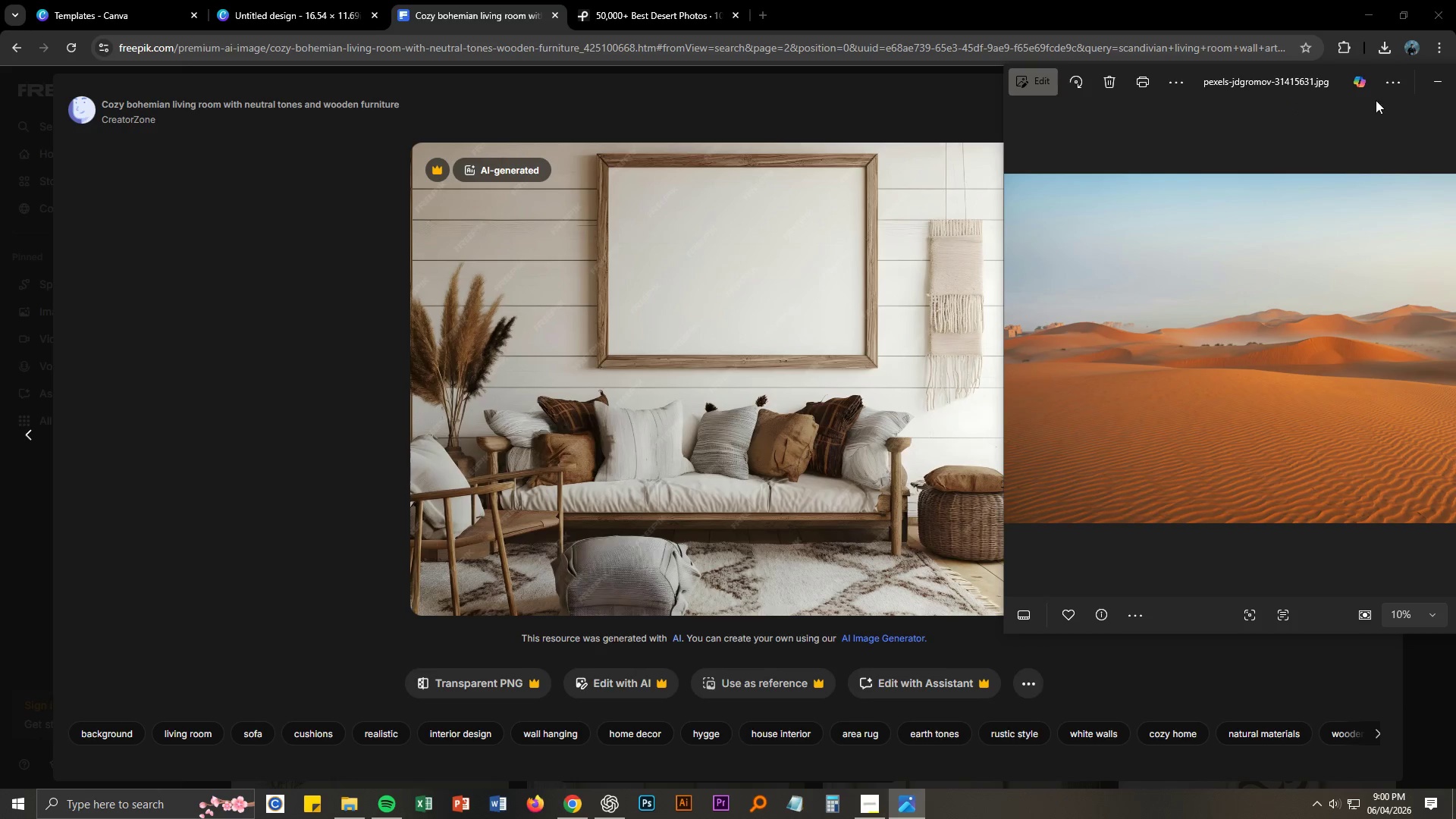 
left_click_drag(start_coordinate=[1335, 89], to_coordinate=[1210, 135])
 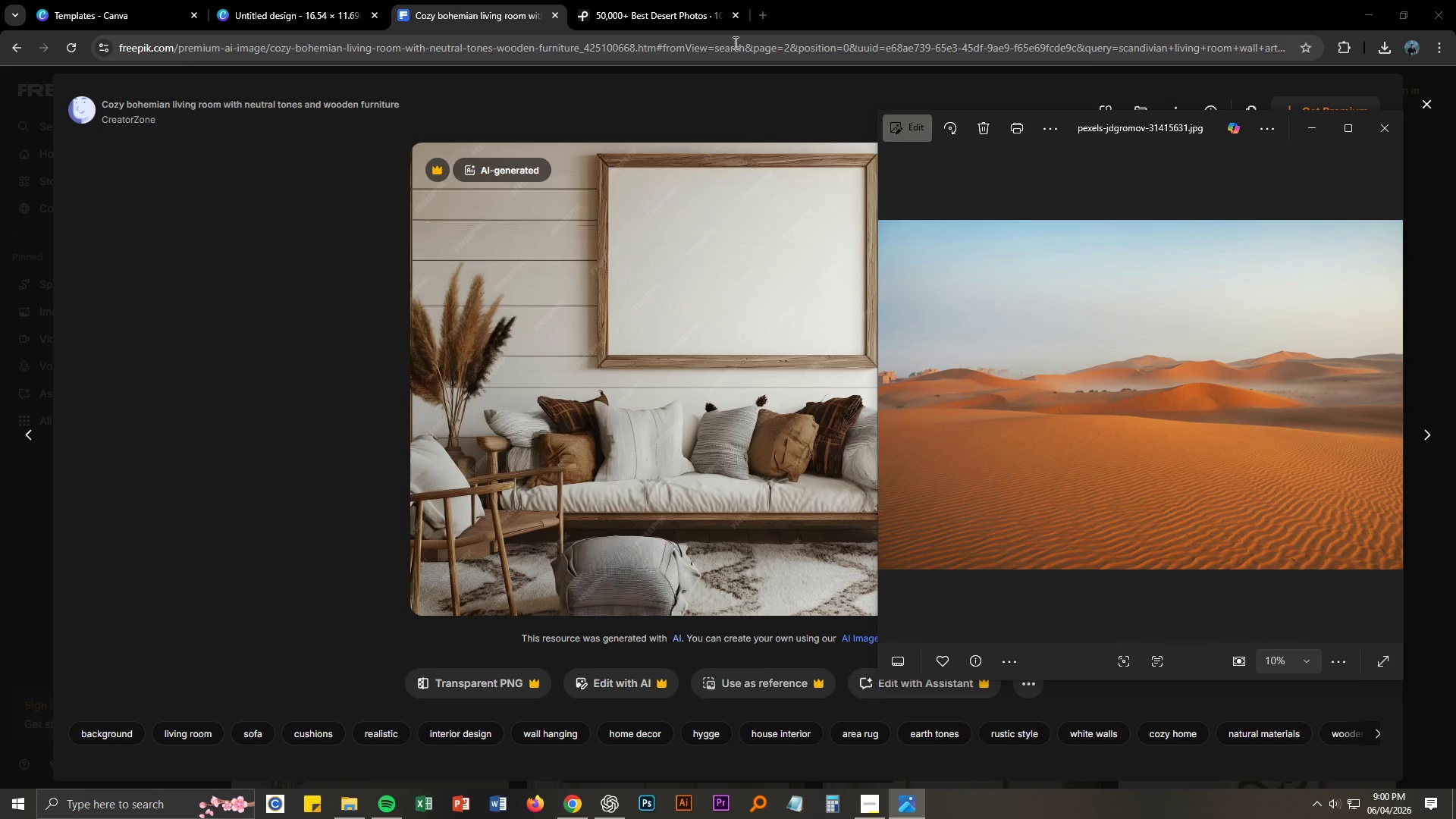 
left_click([664, 0])
 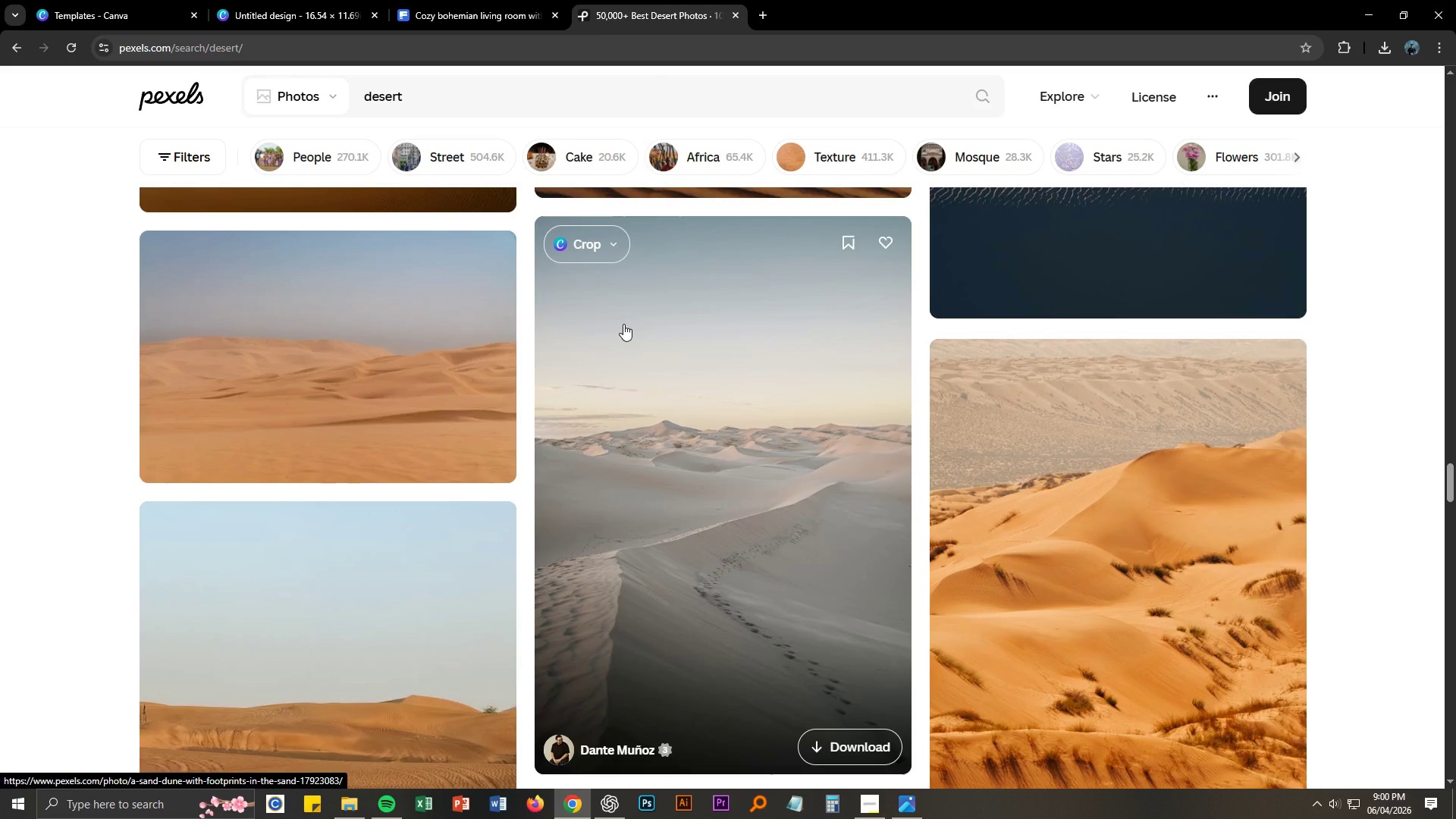 
scroll: coordinate [623, 324], scroll_direction: down, amount: 3.0
 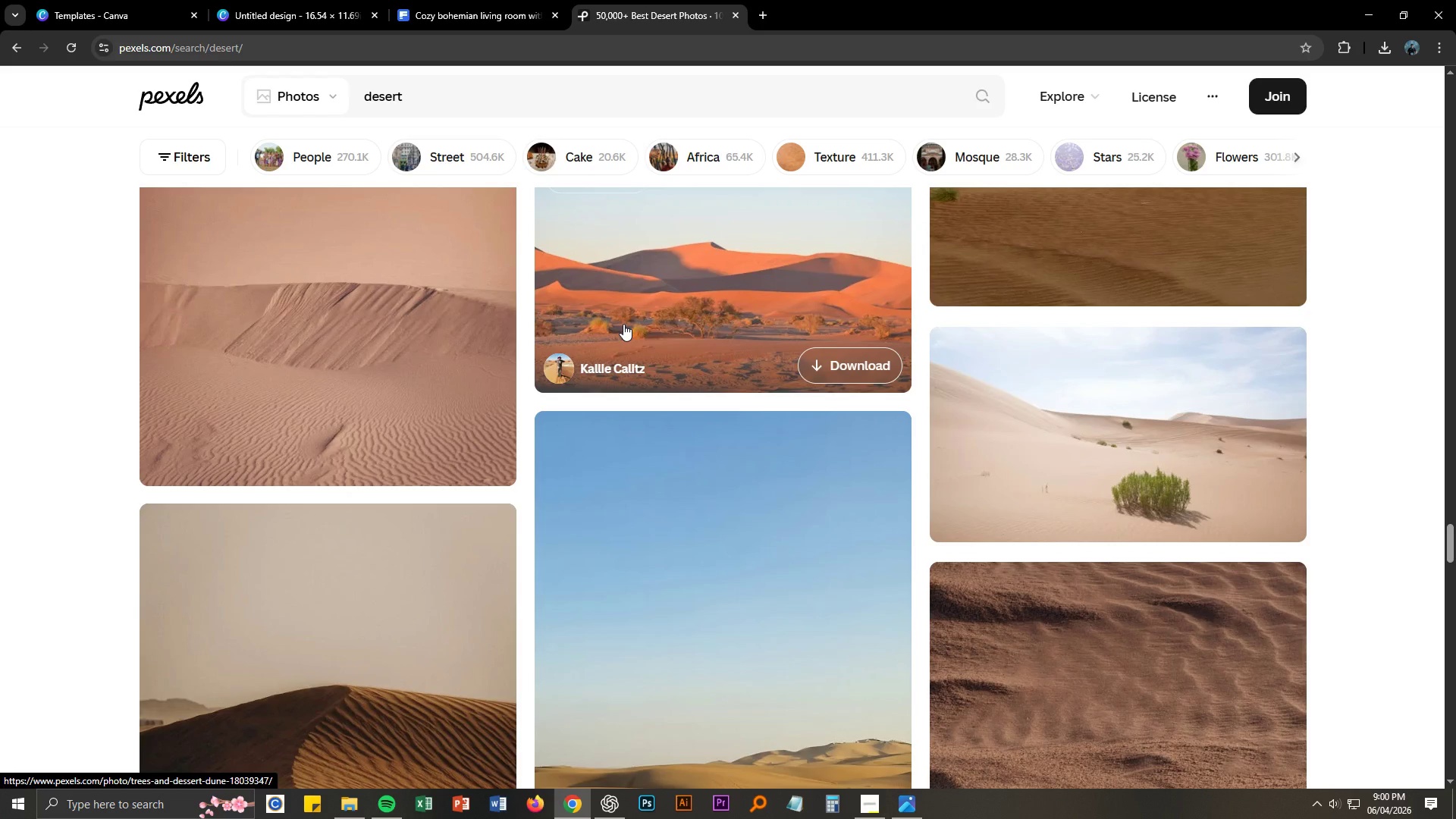 
left_click([423, 0])
 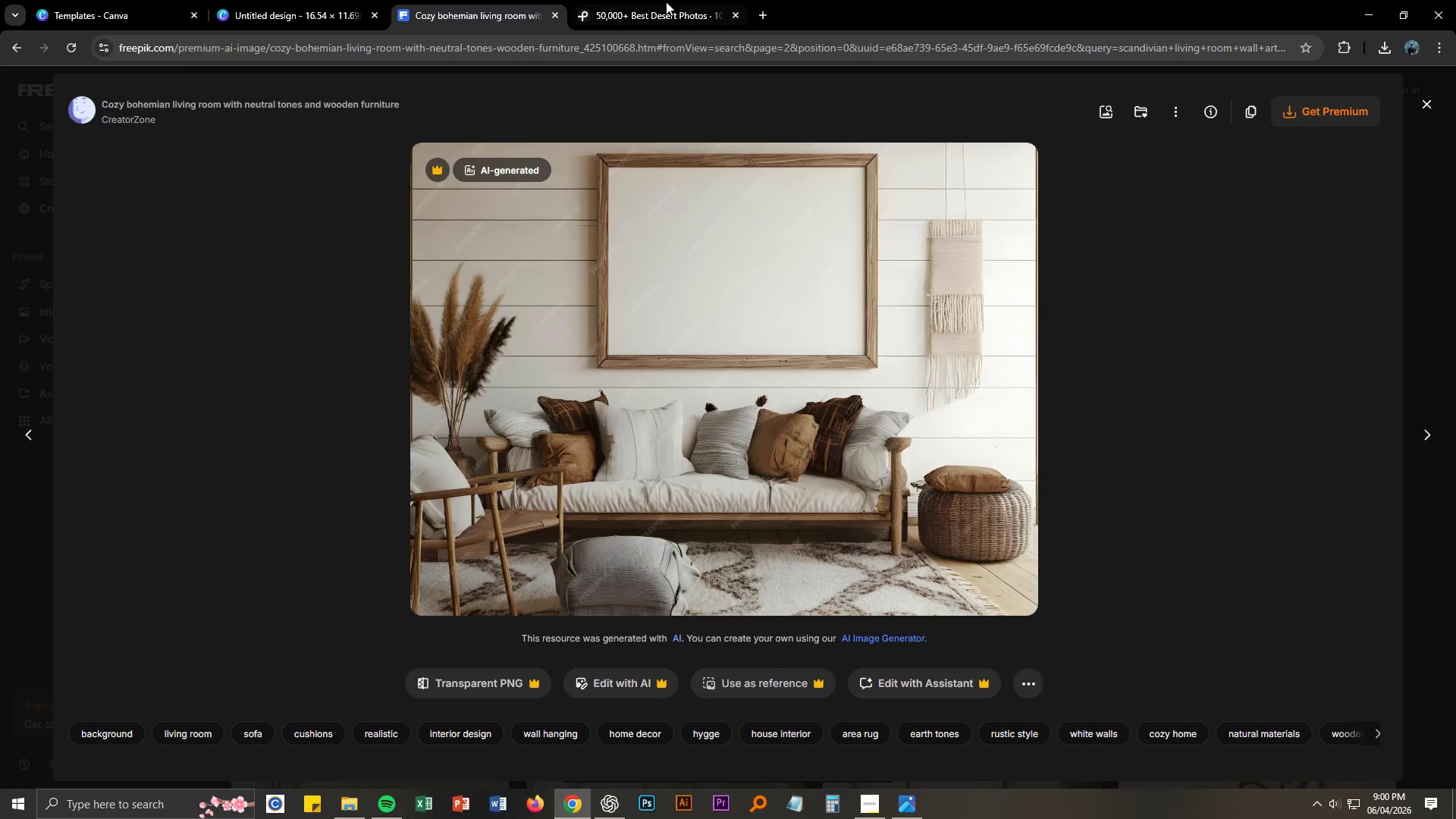 
left_click([704, 1])
 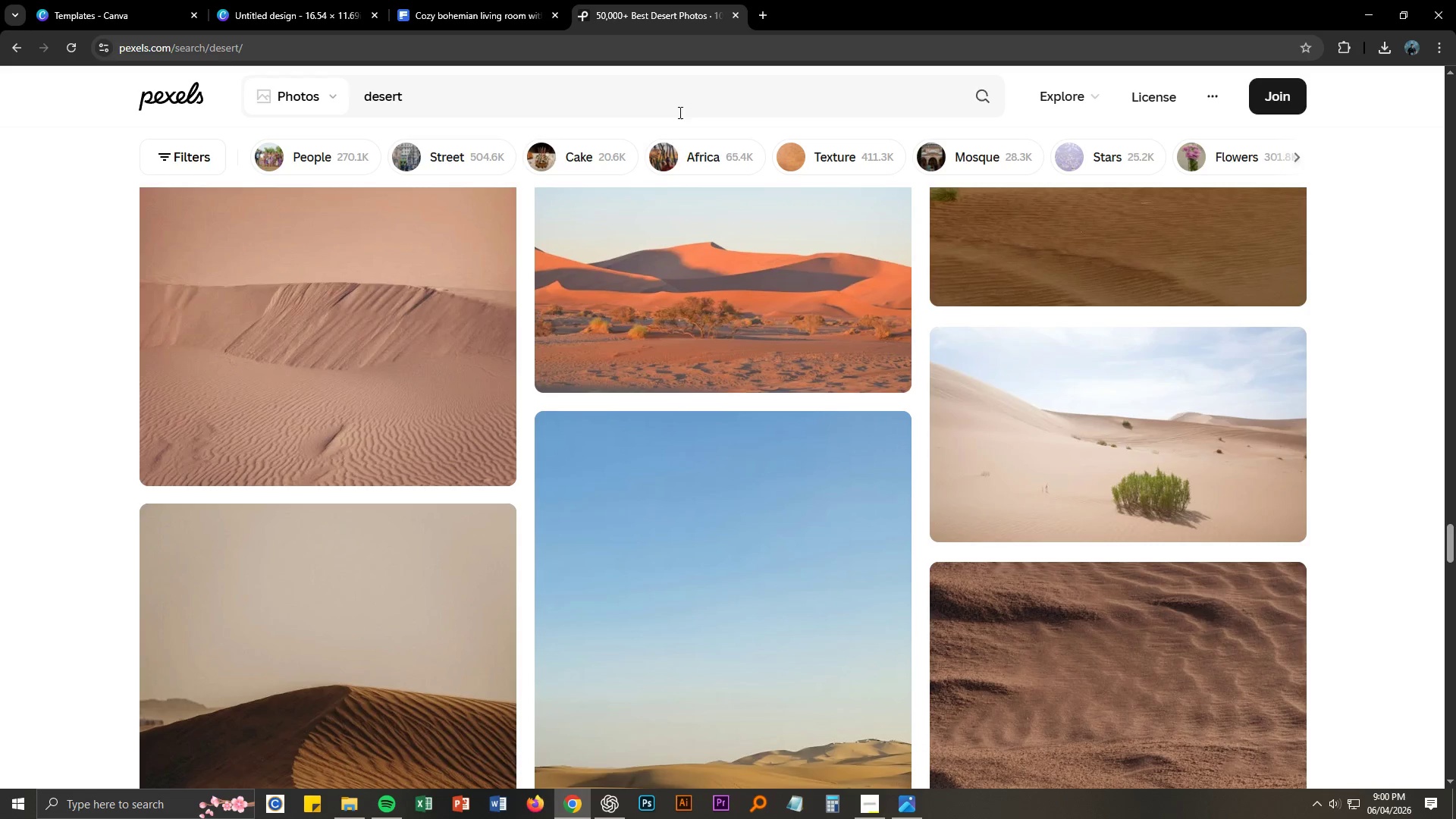 
scroll: coordinate [657, 301], scroll_direction: down, amount: 3.0
 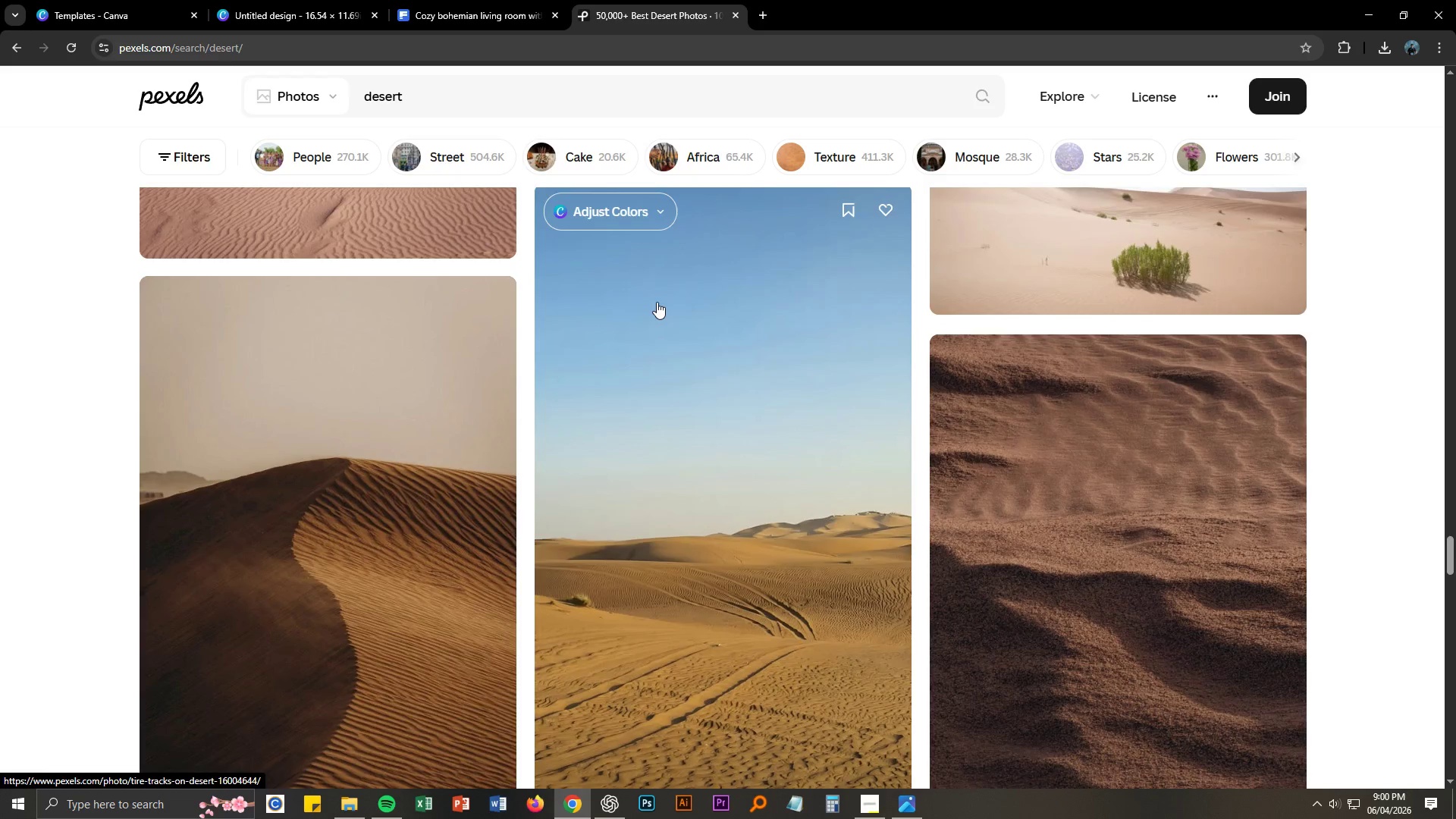 
scroll: coordinate [905, 350], scroll_direction: up, amount: 3.0
 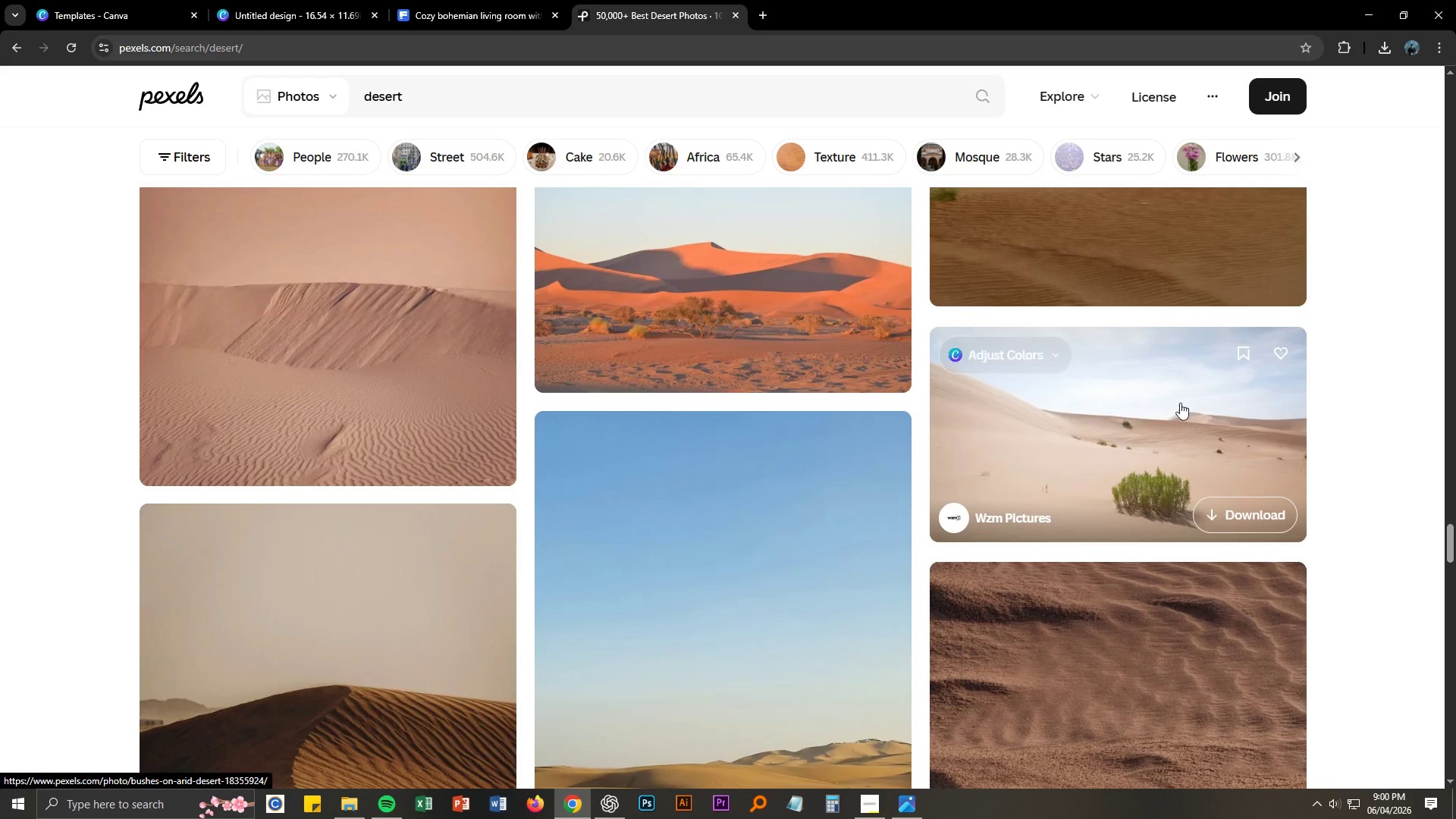 
left_click([1230, 407])
 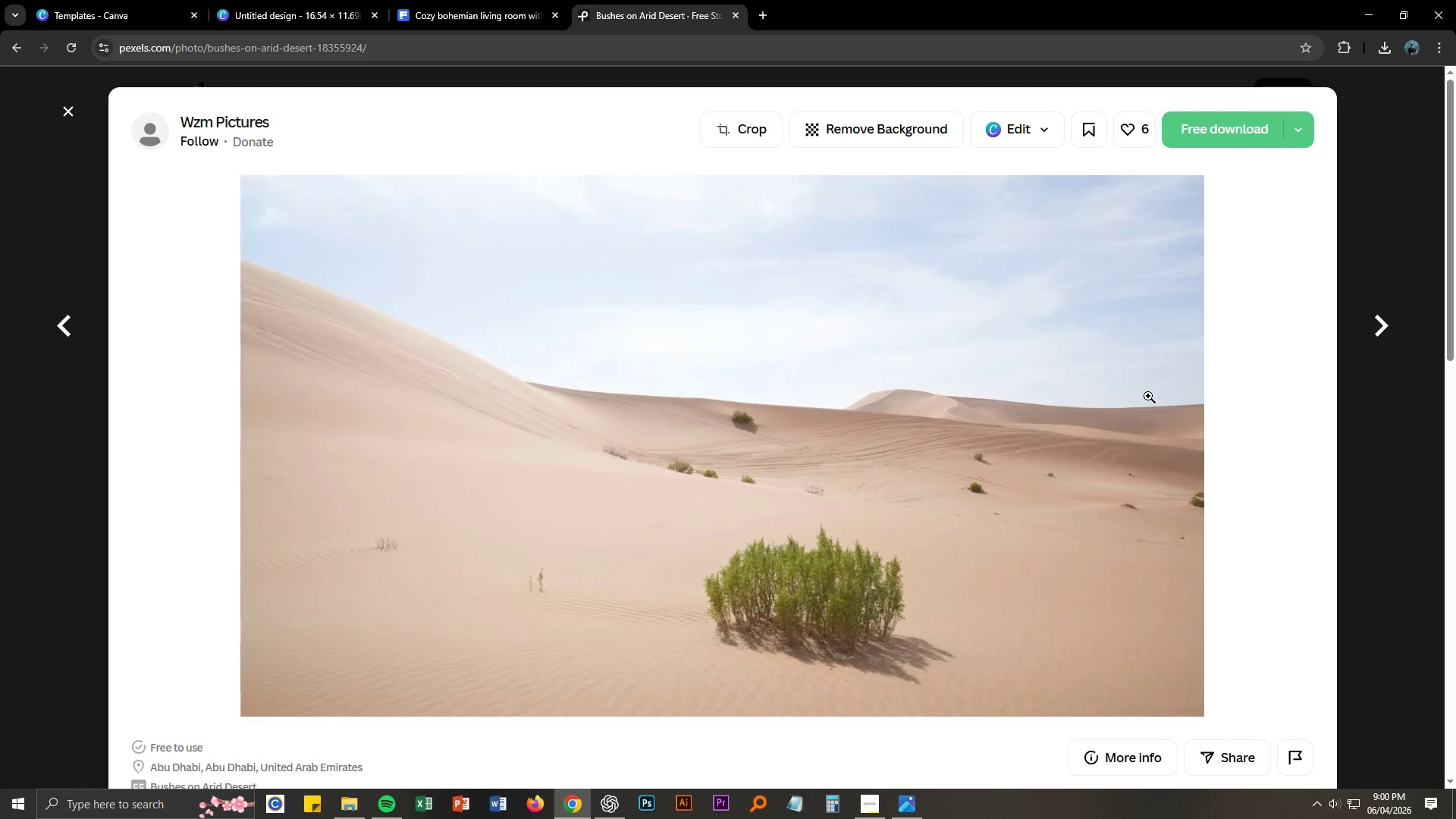 
left_click([487, 0])
 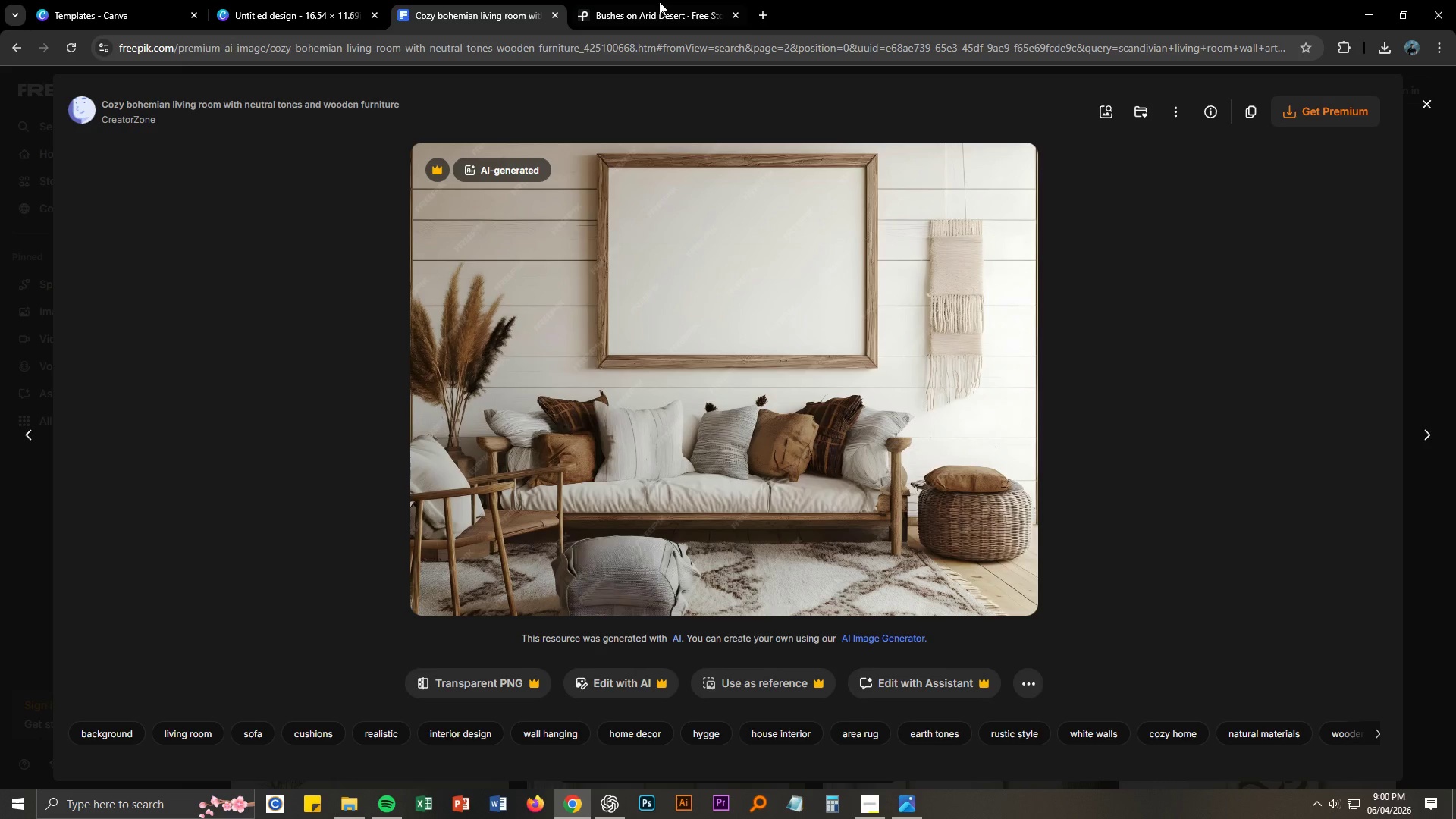 
left_click([678, 2])
 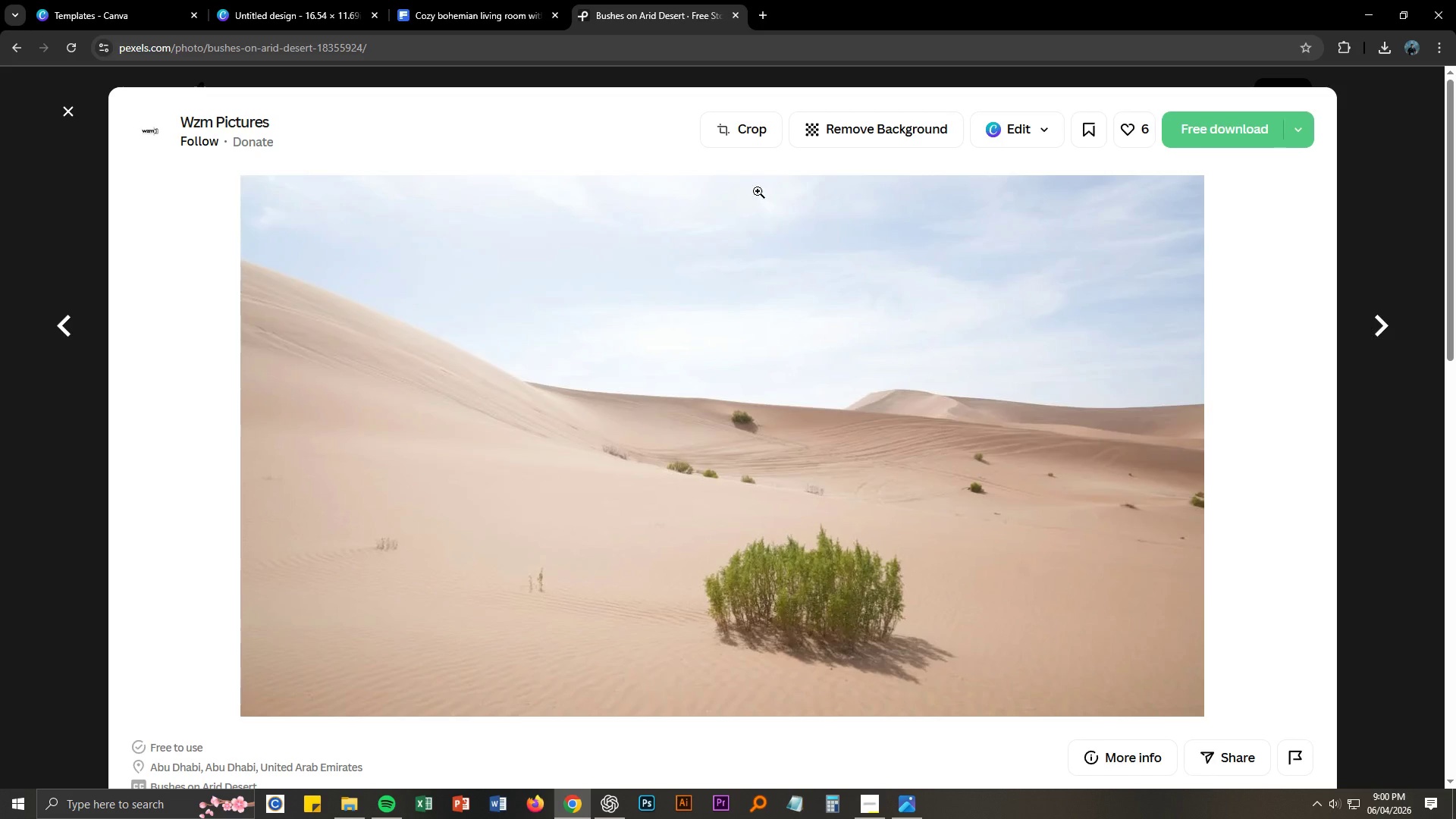 
right_click([793, 280])
 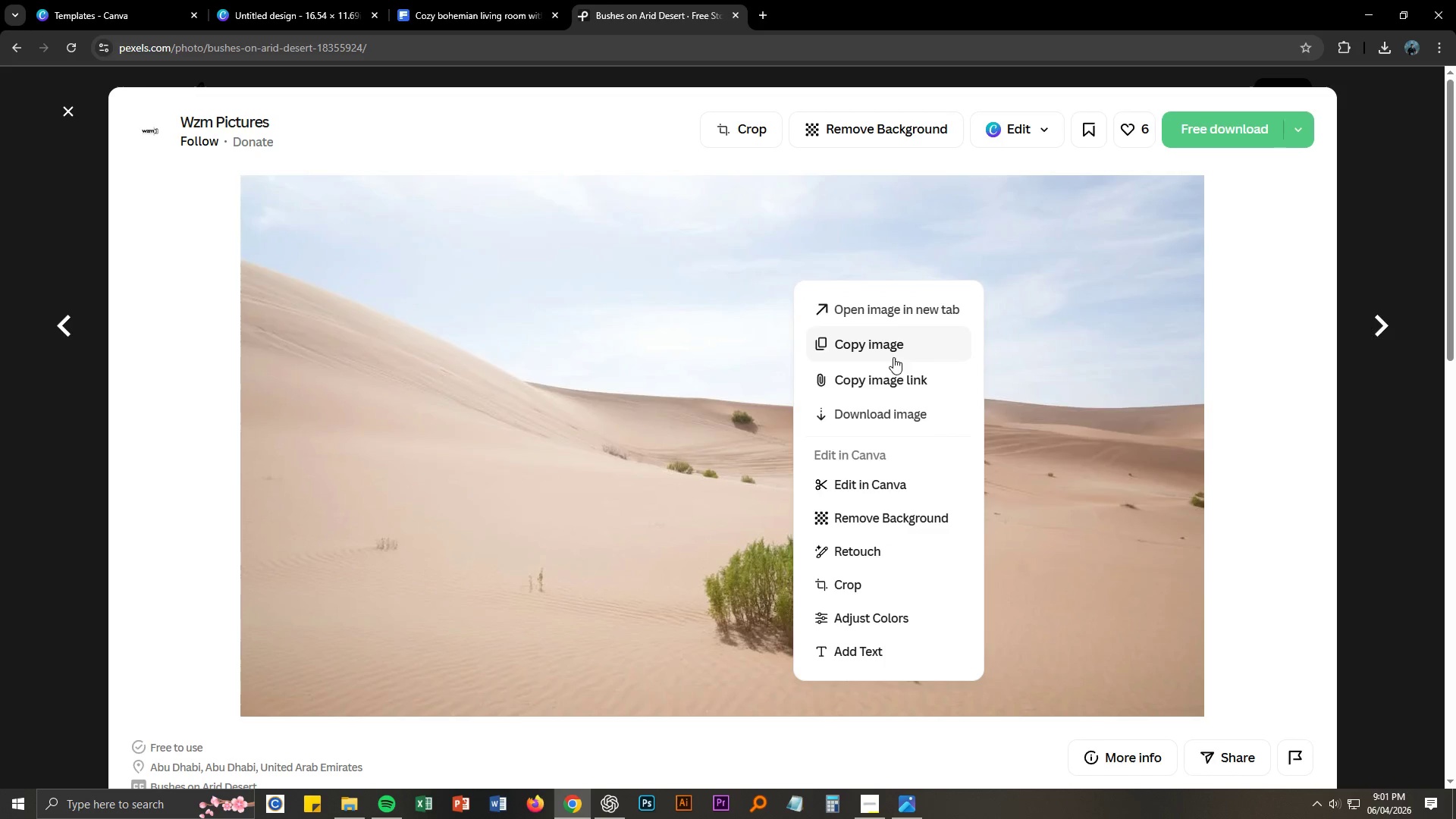 
left_click([1291, 193])
 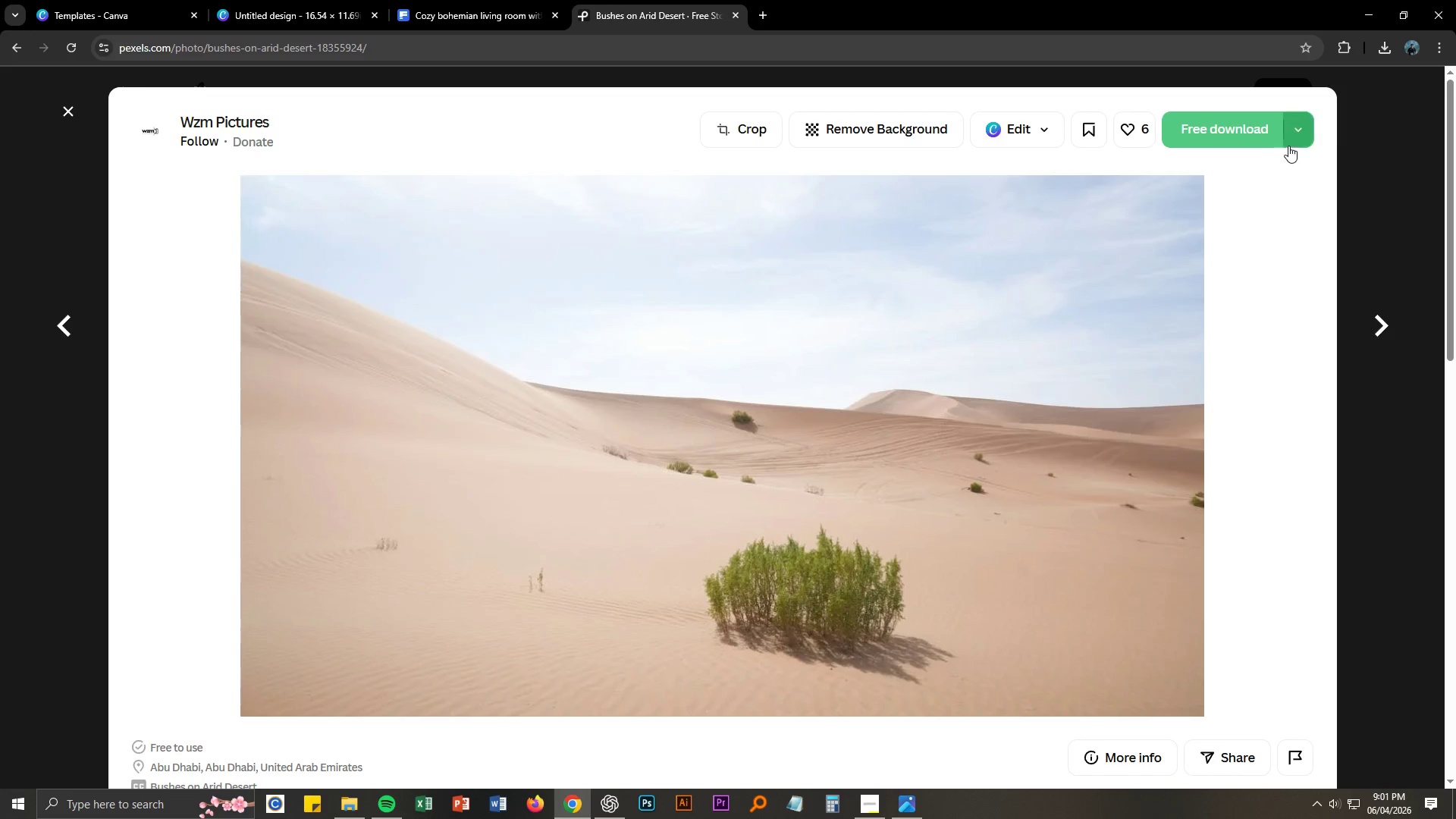 
left_click([1302, 142])
 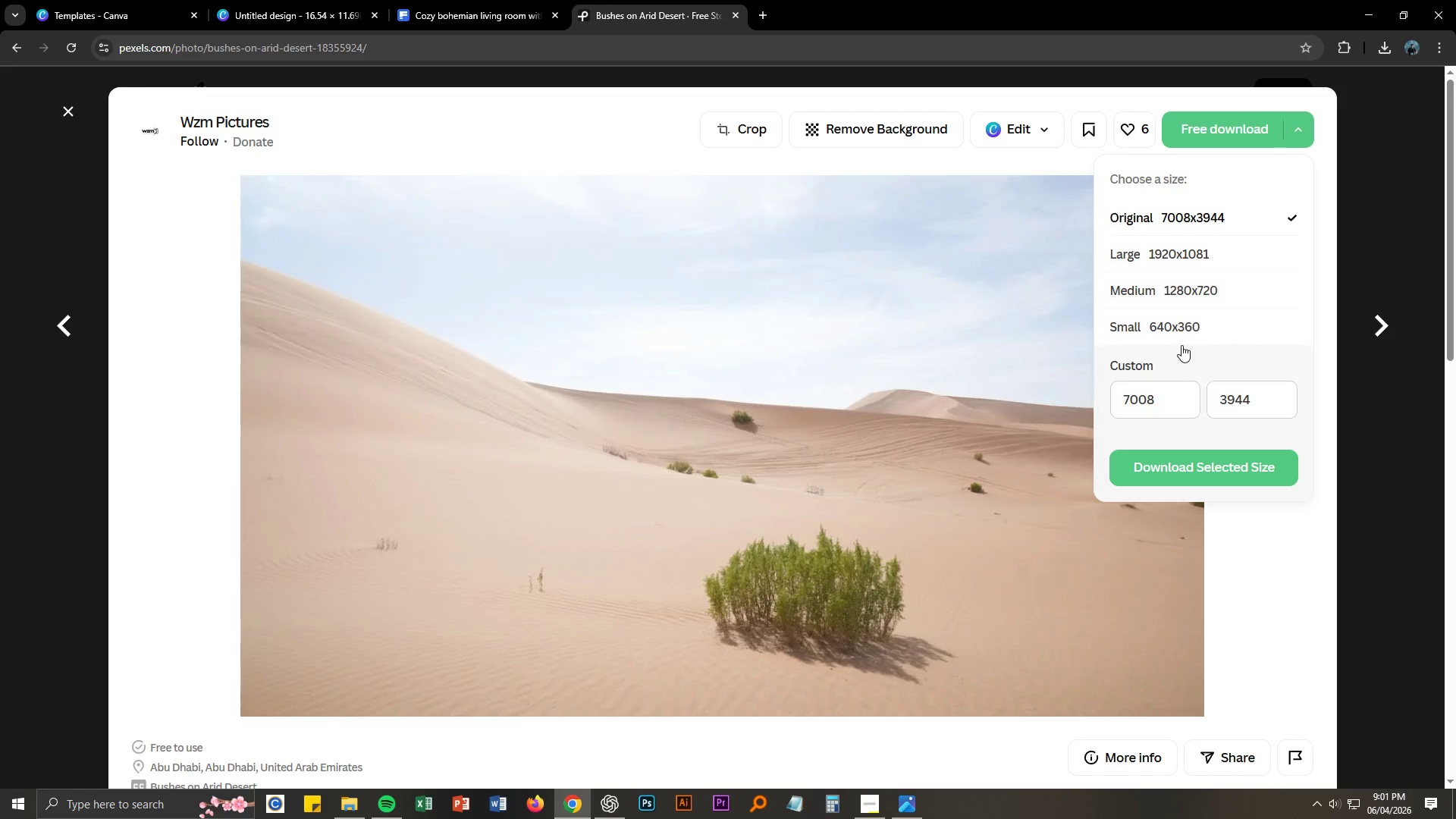 
left_click([1179, 328])
 